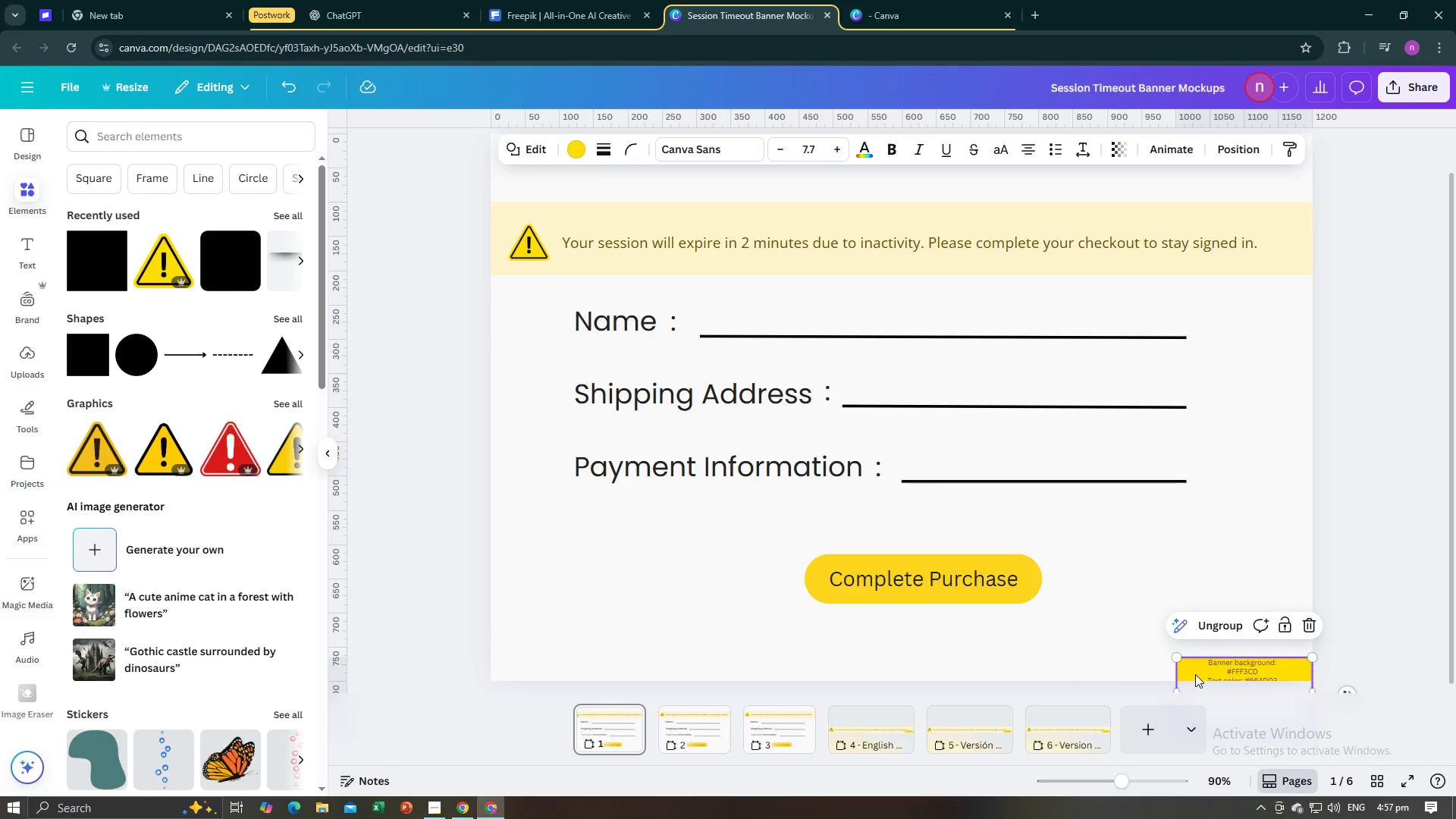 
left_click_drag(start_coordinate=[1195, 674], to_coordinate=[1195, 619])
 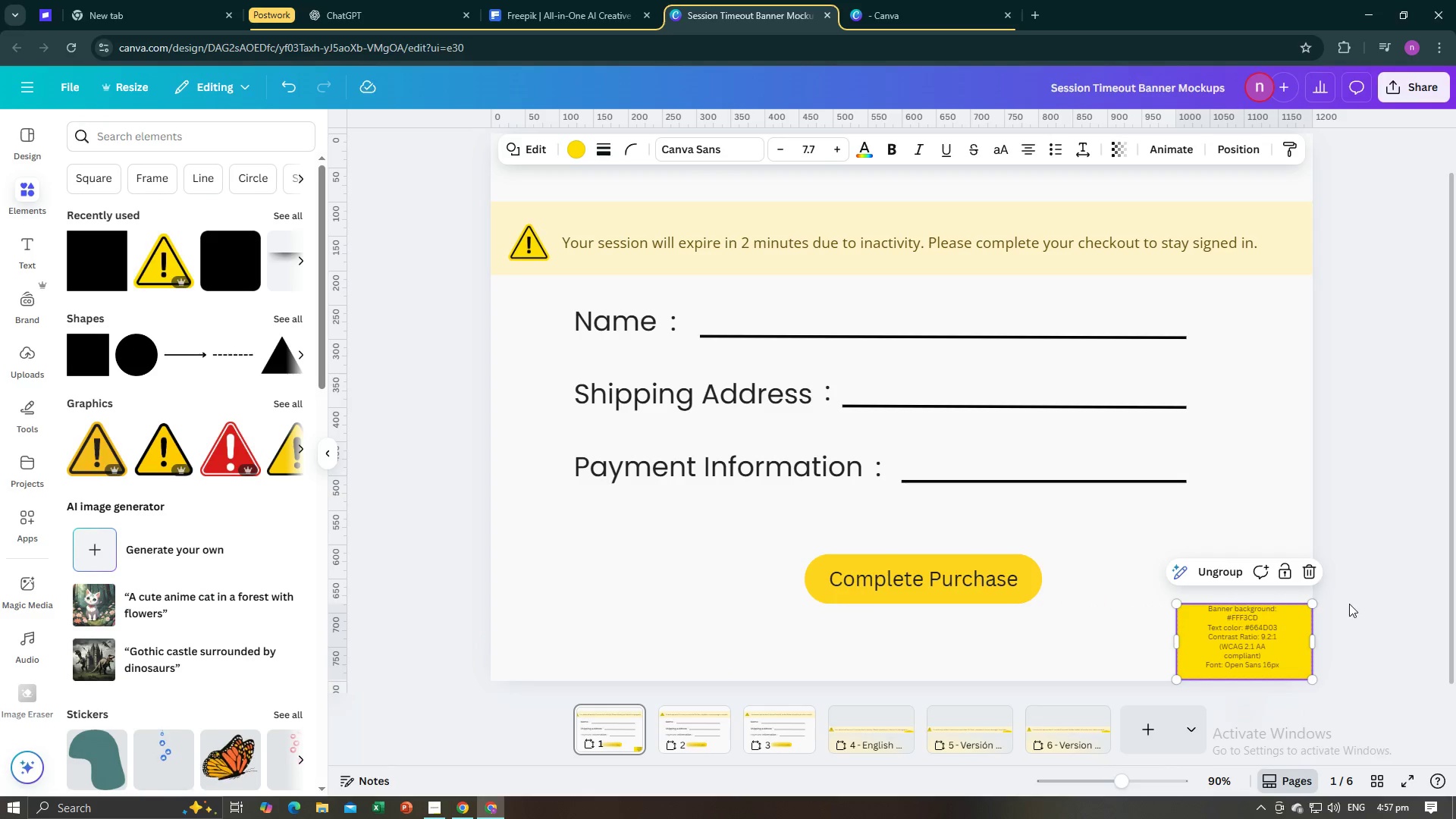 
left_click([1349, 604])
 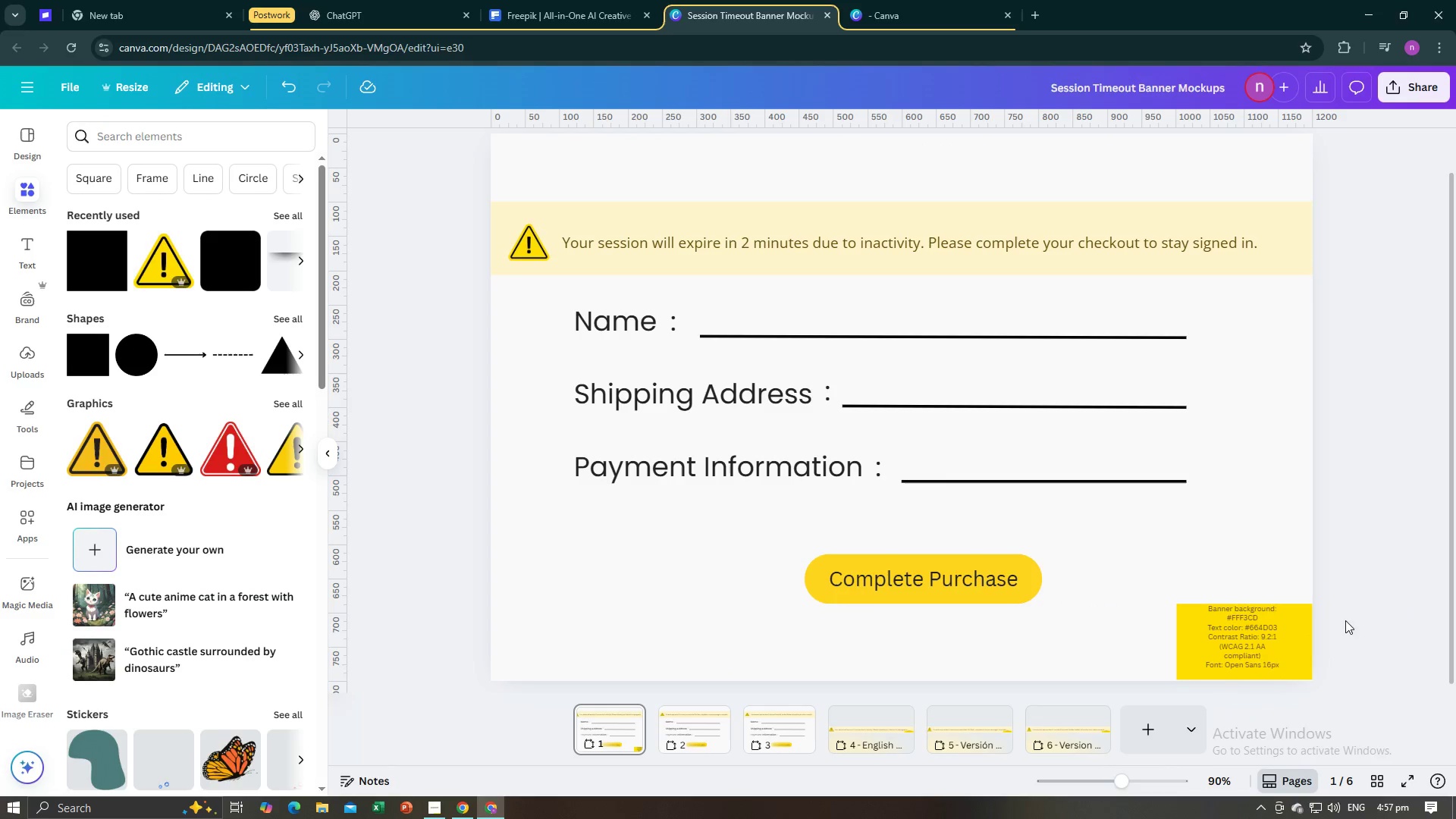 
left_click([1240, 638])
 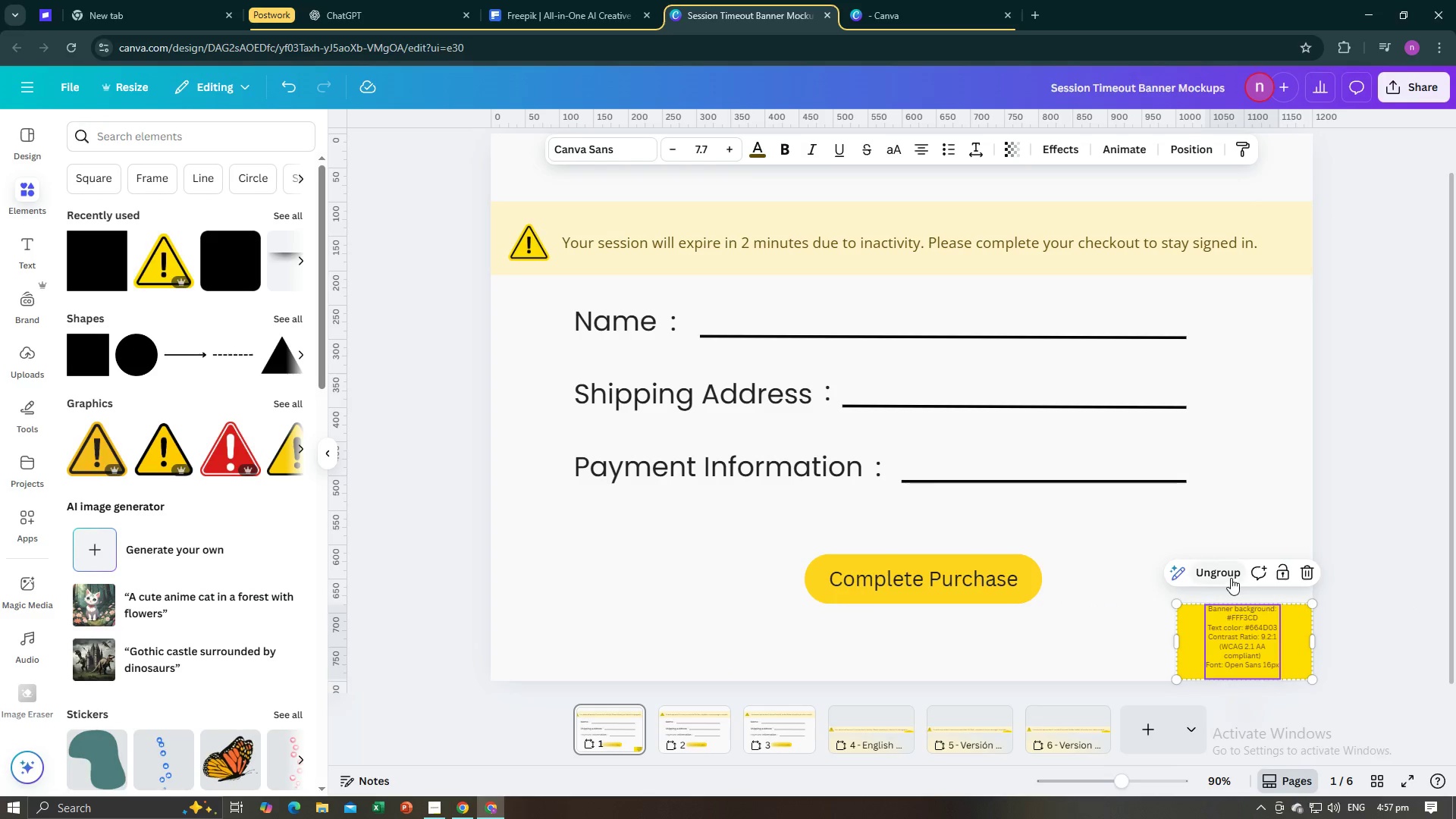 
left_click([1226, 571])
 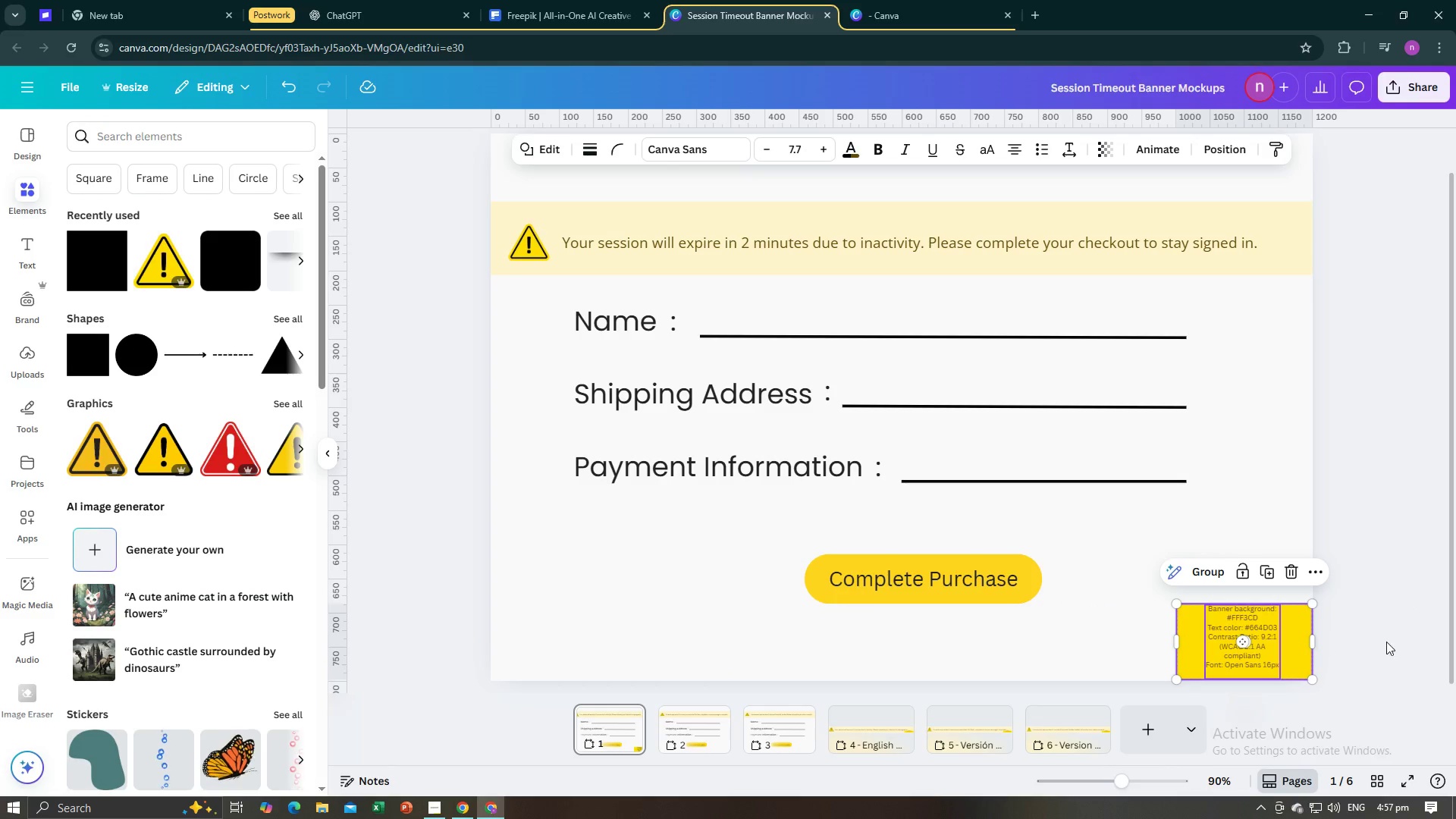 
left_click([1401, 644])
 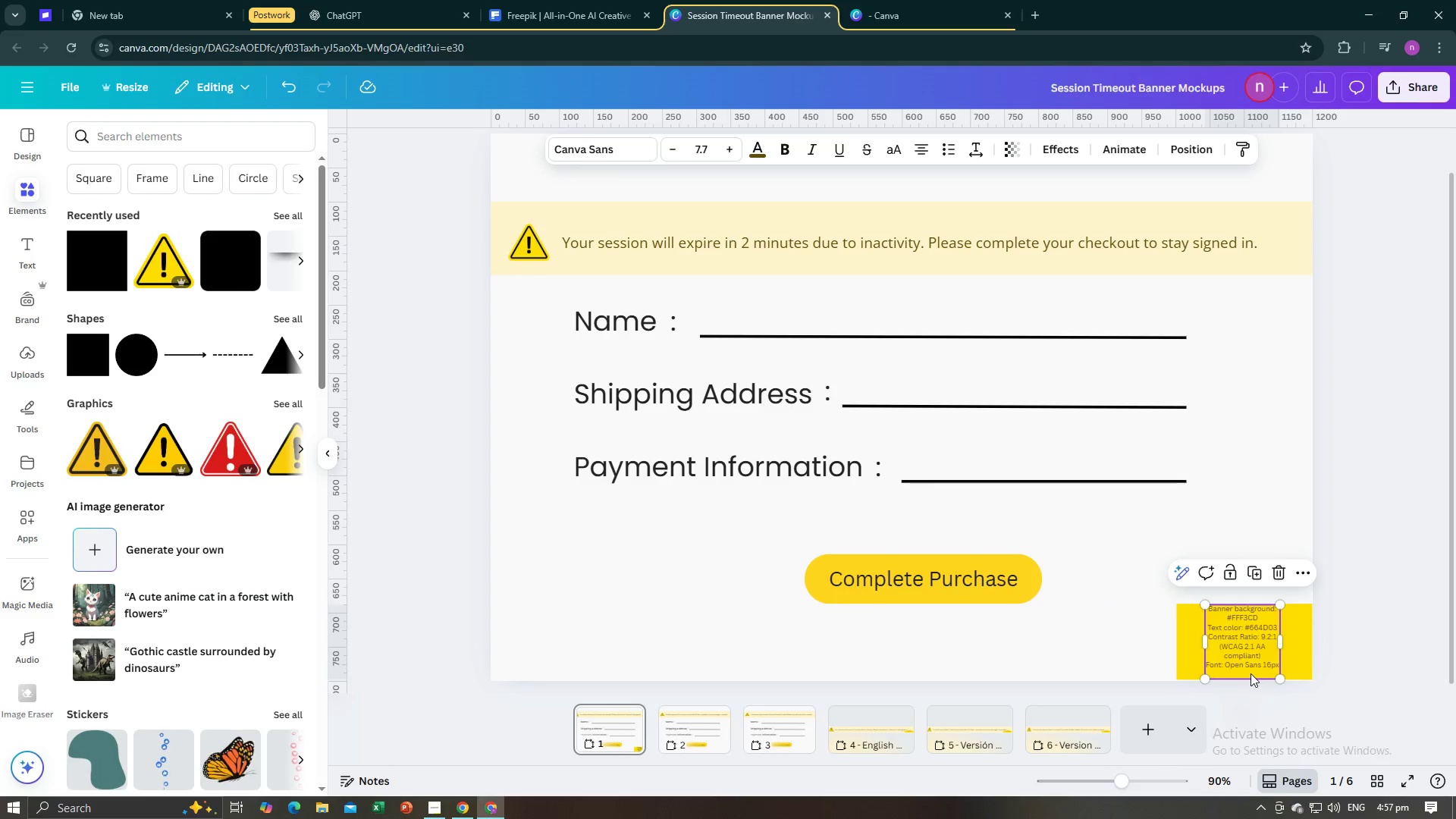 
double_click([1246, 675])
 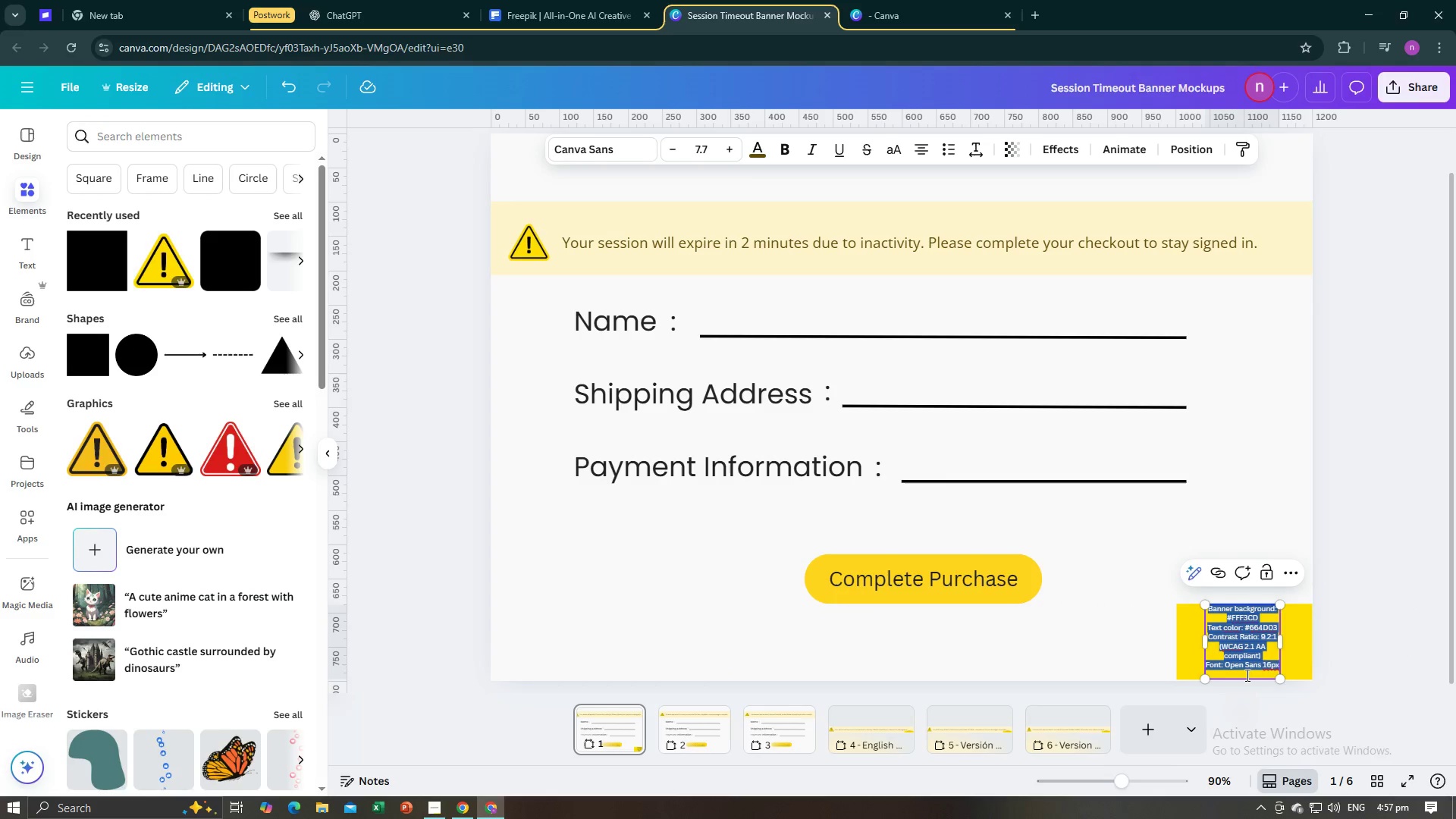 
triple_click([1246, 675])
 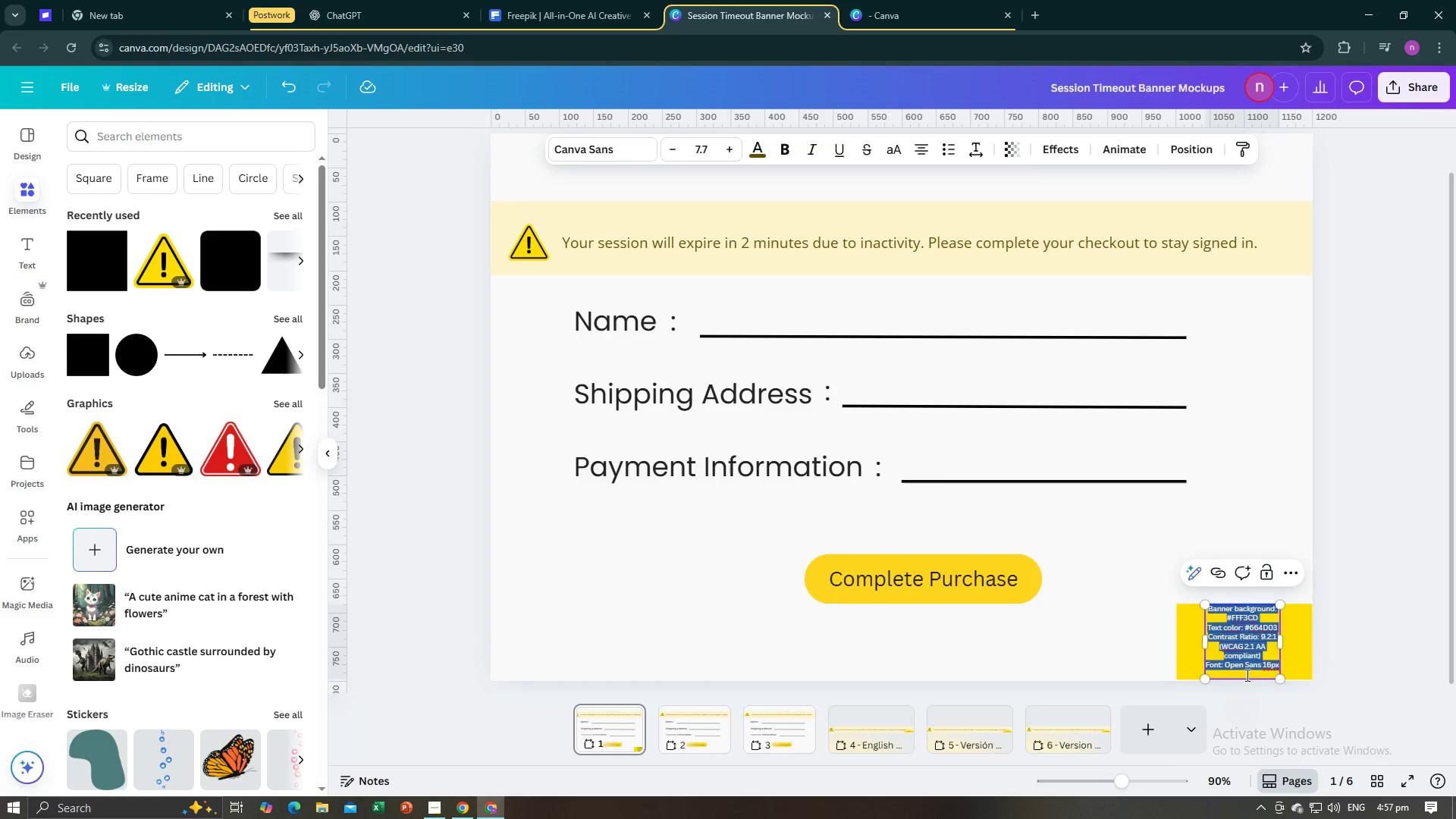 
triple_click([1246, 675])
 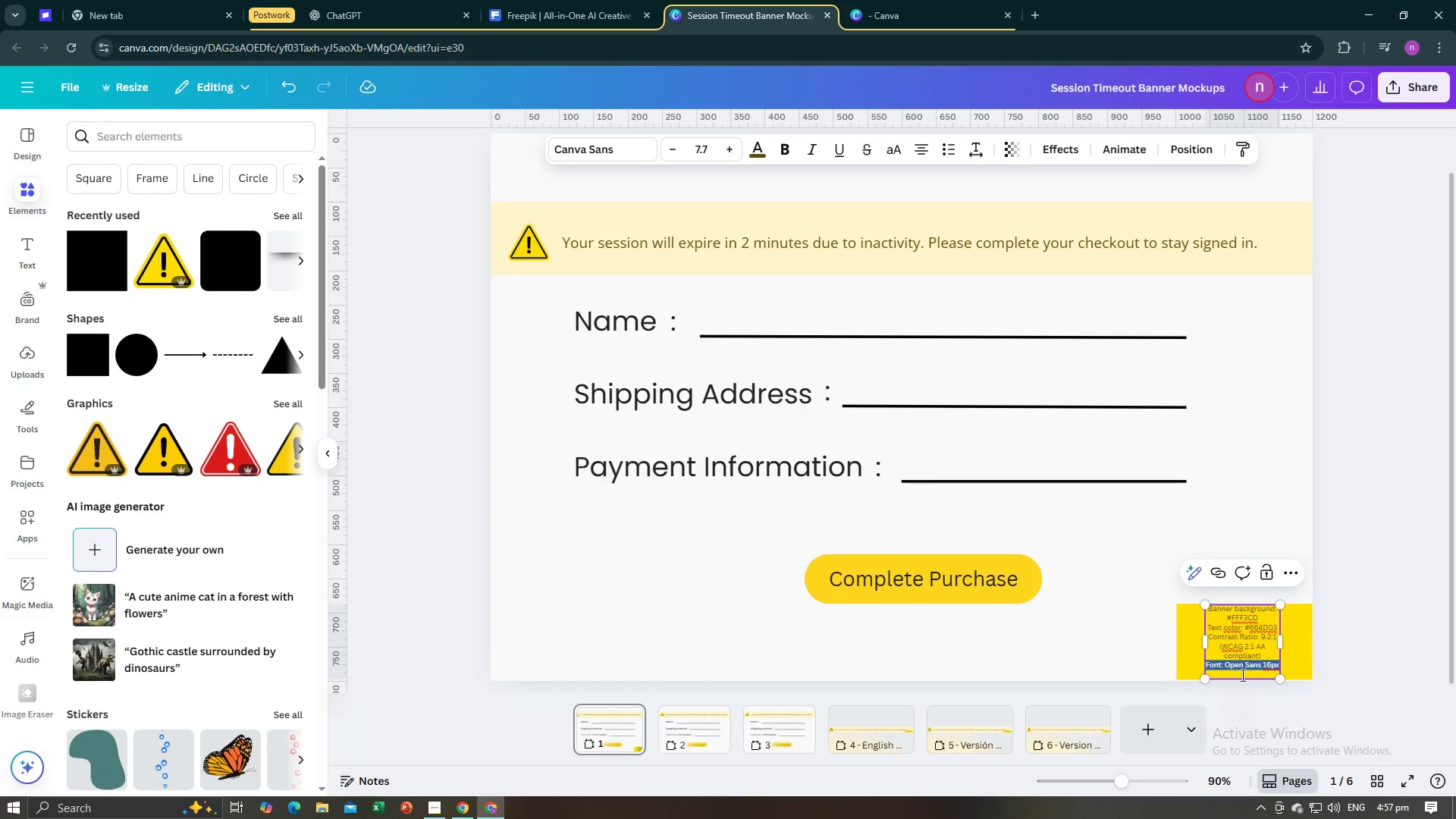 
triple_click([1241, 675])
 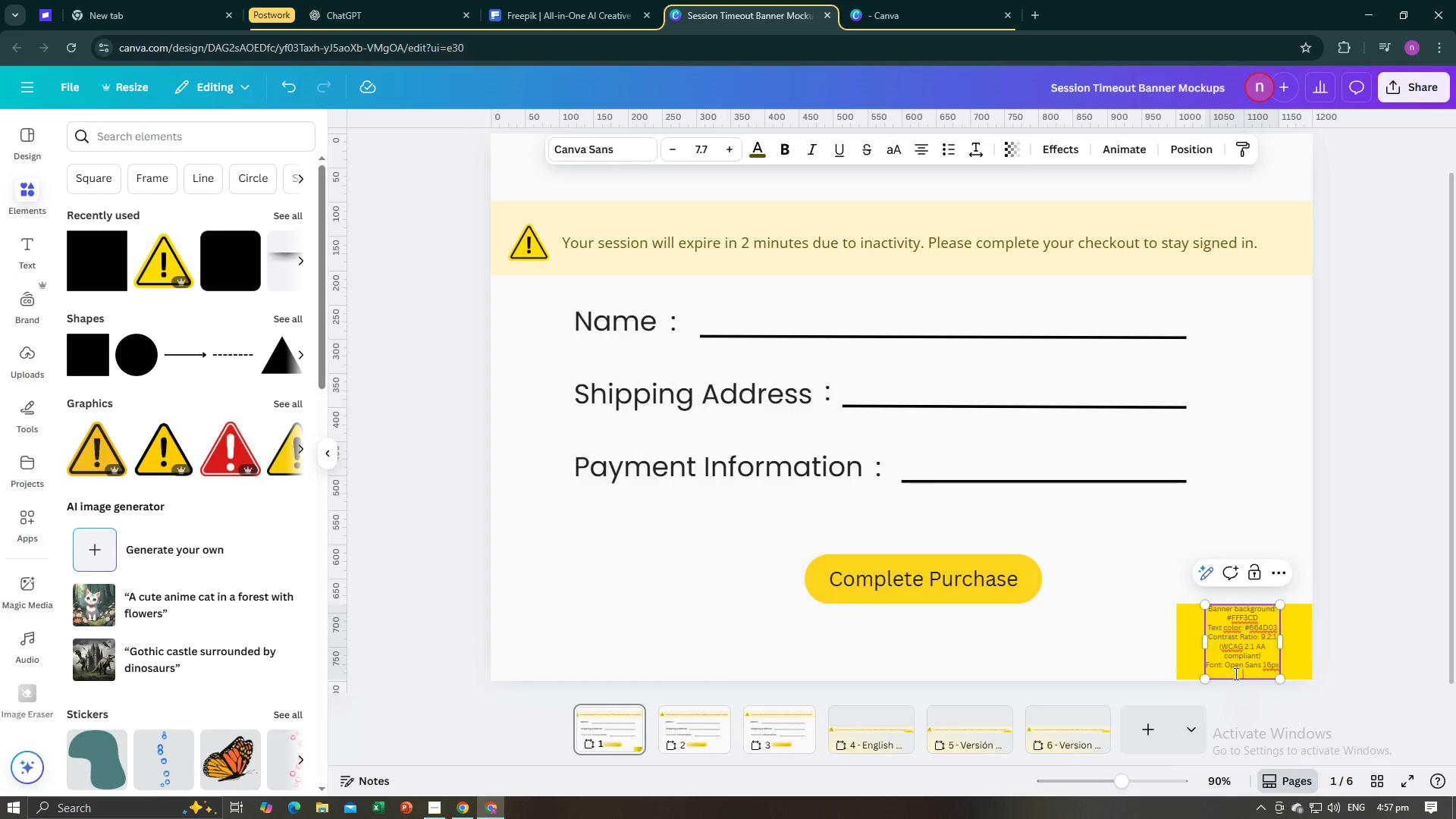 
triple_click([1235, 673])
 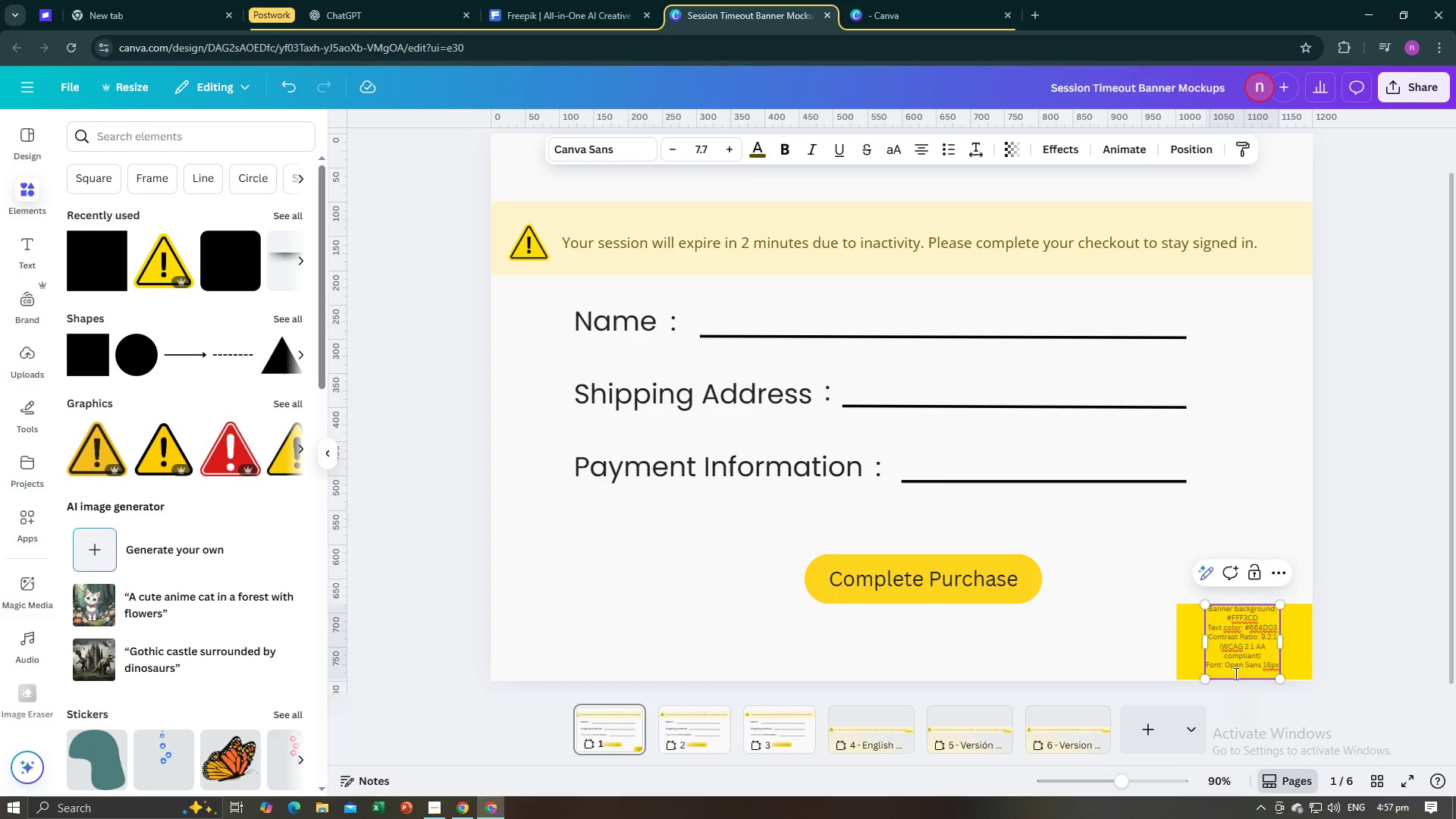 
key(Backspace)
 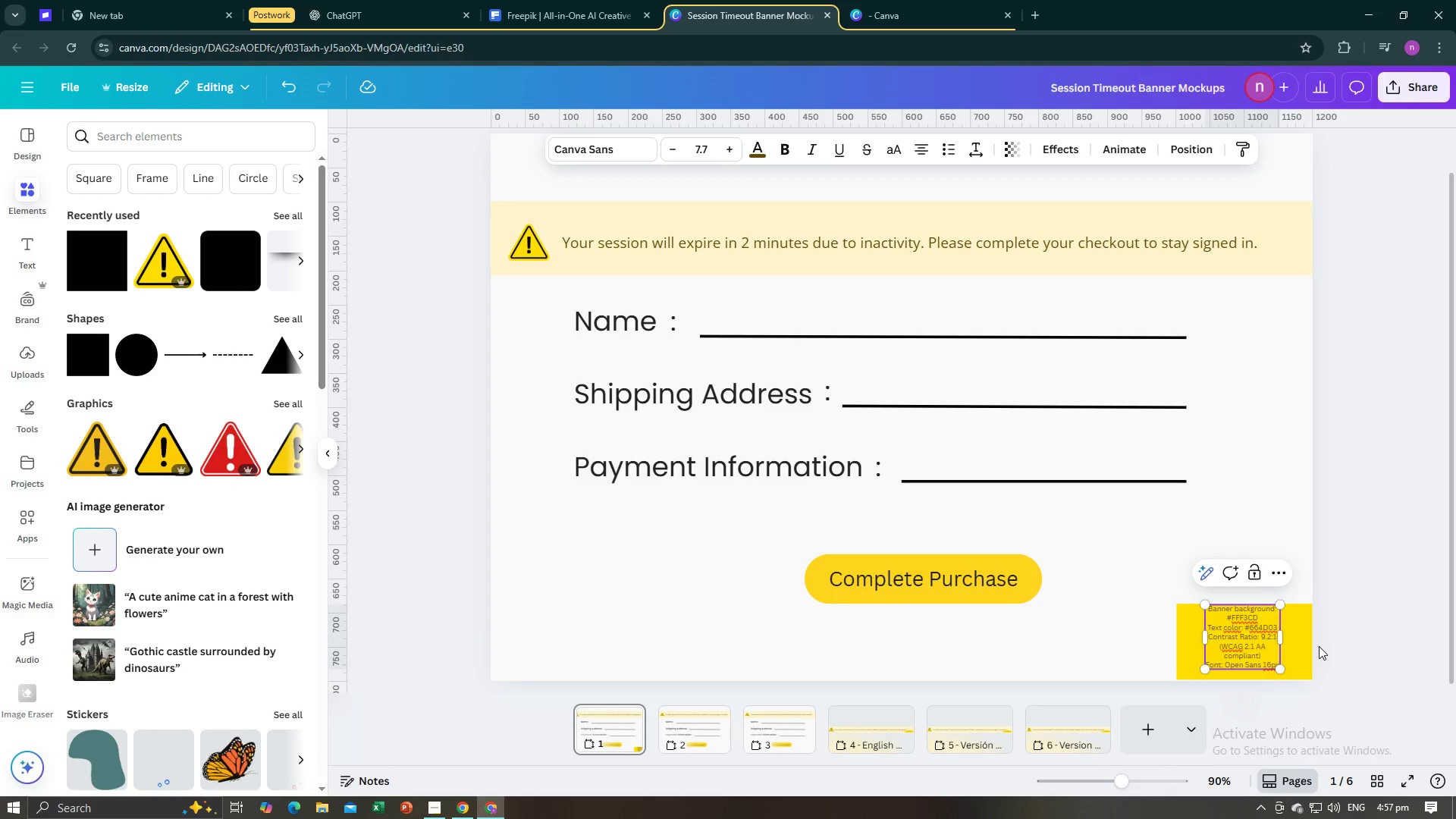 
double_click([1254, 635])
 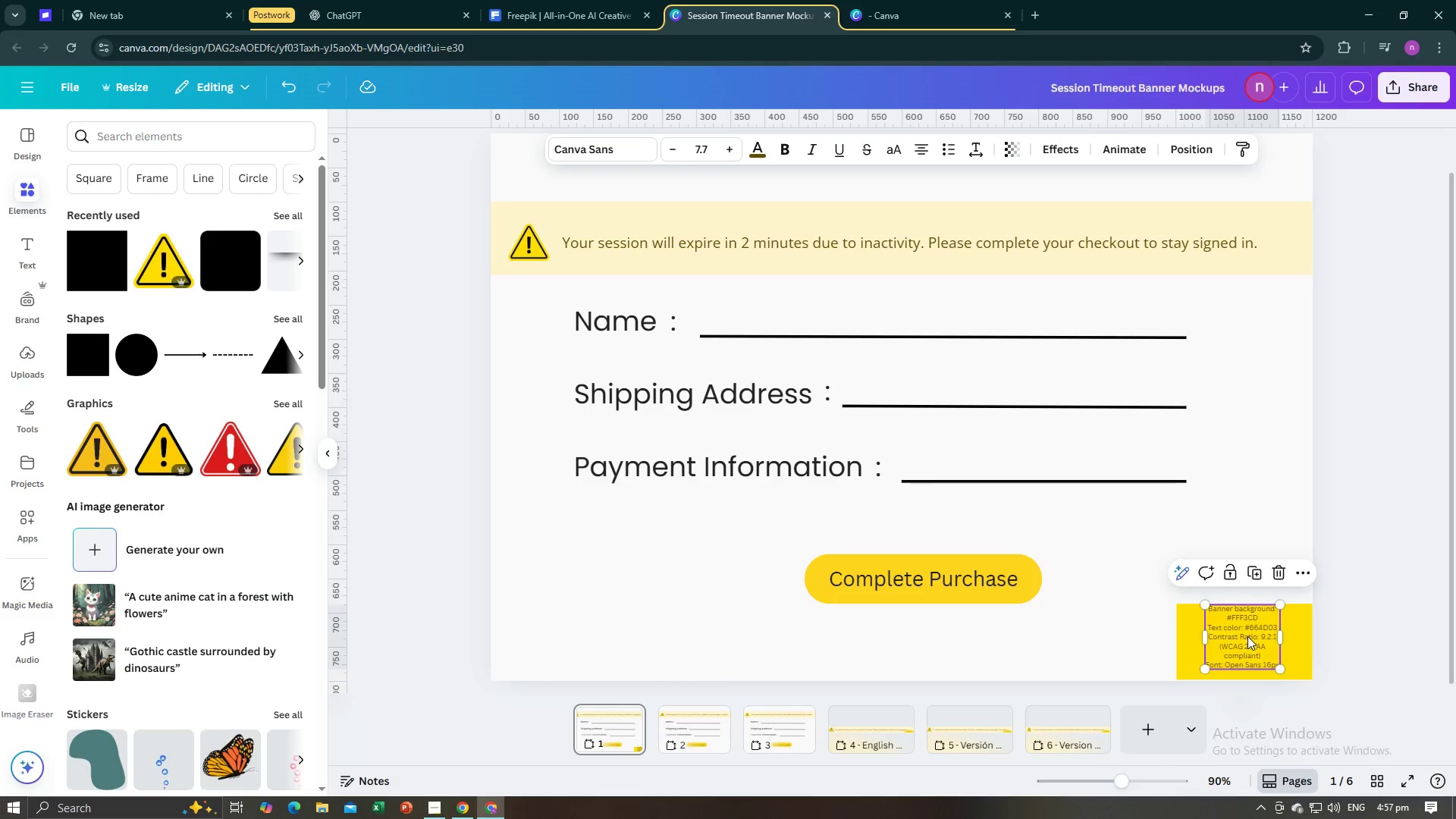 
left_click_drag(start_coordinate=[1247, 637], to_coordinate=[1250, 641])
 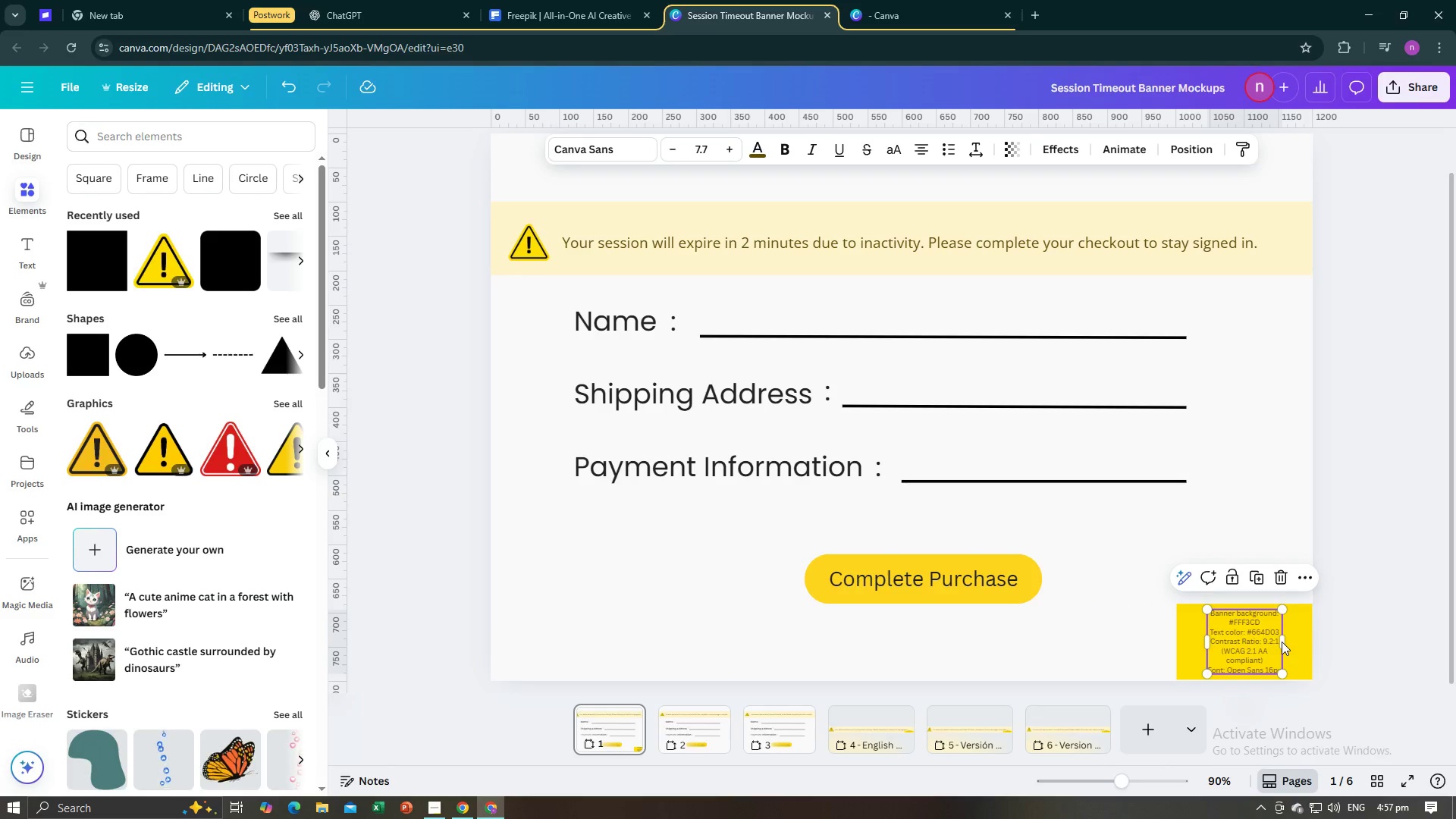 
left_click_drag(start_coordinate=[1284, 641], to_coordinate=[1302, 643])
 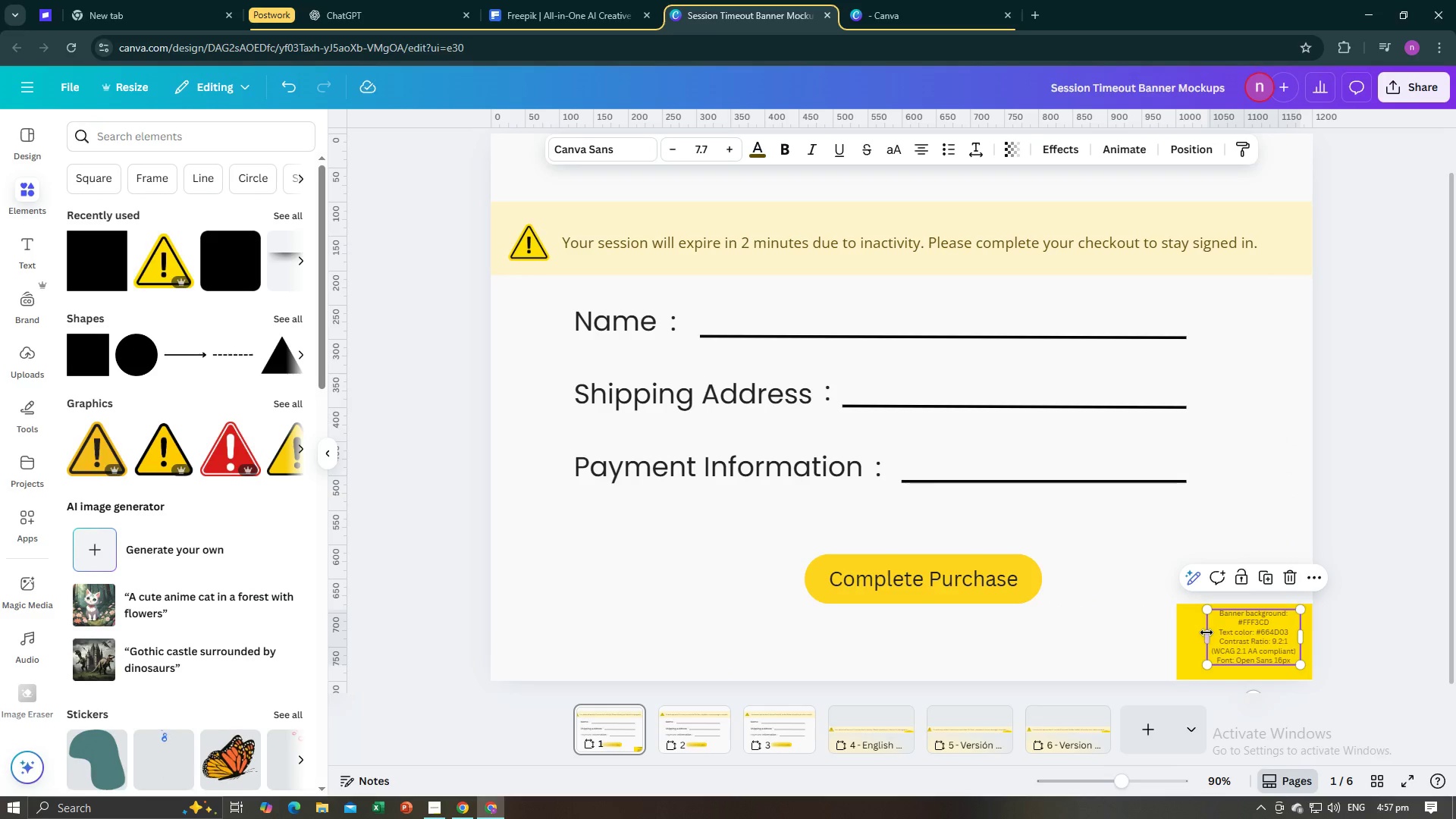 
left_click_drag(start_coordinate=[1206, 632], to_coordinate=[1189, 636])
 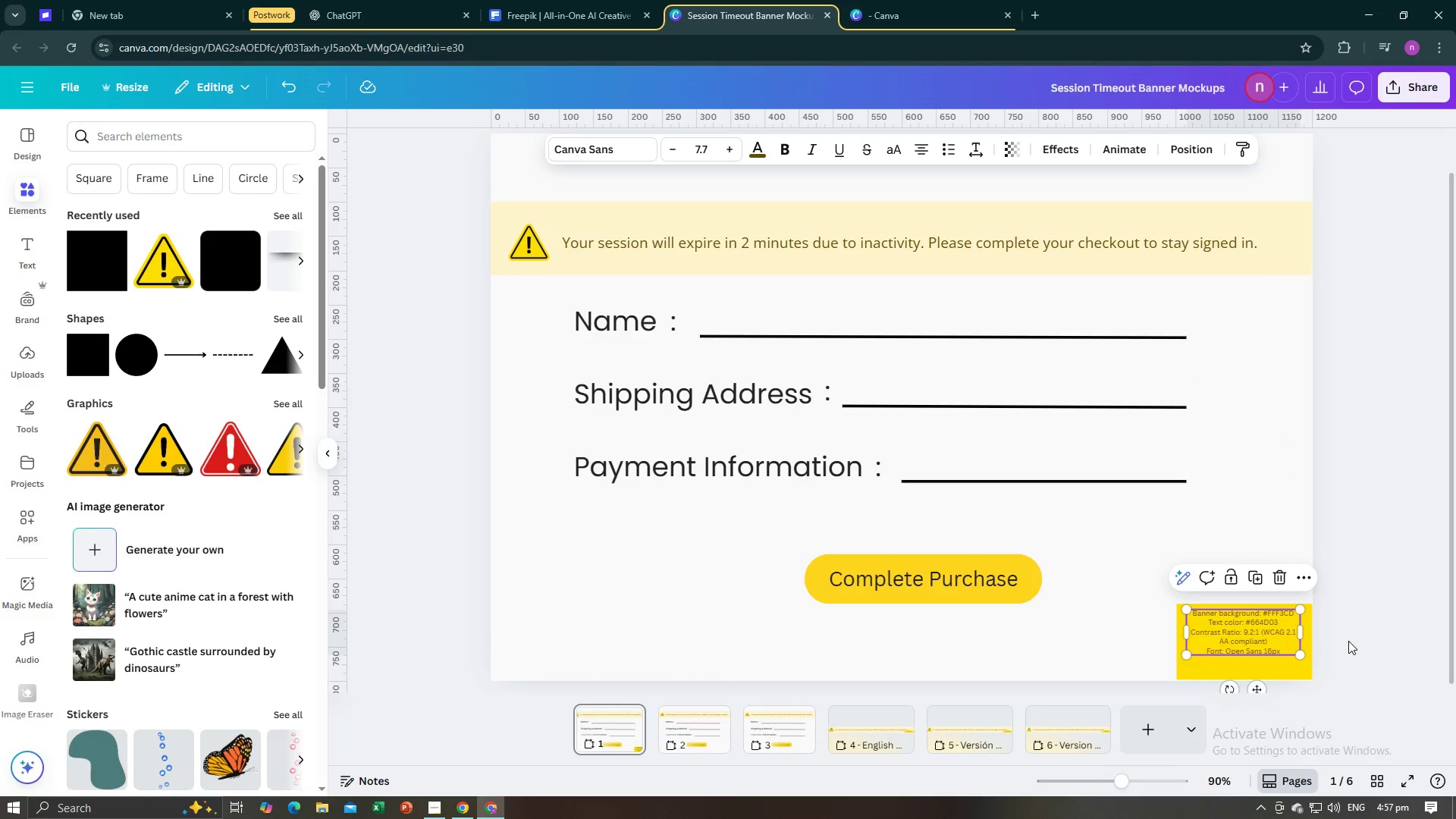 
left_click([1348, 641])
 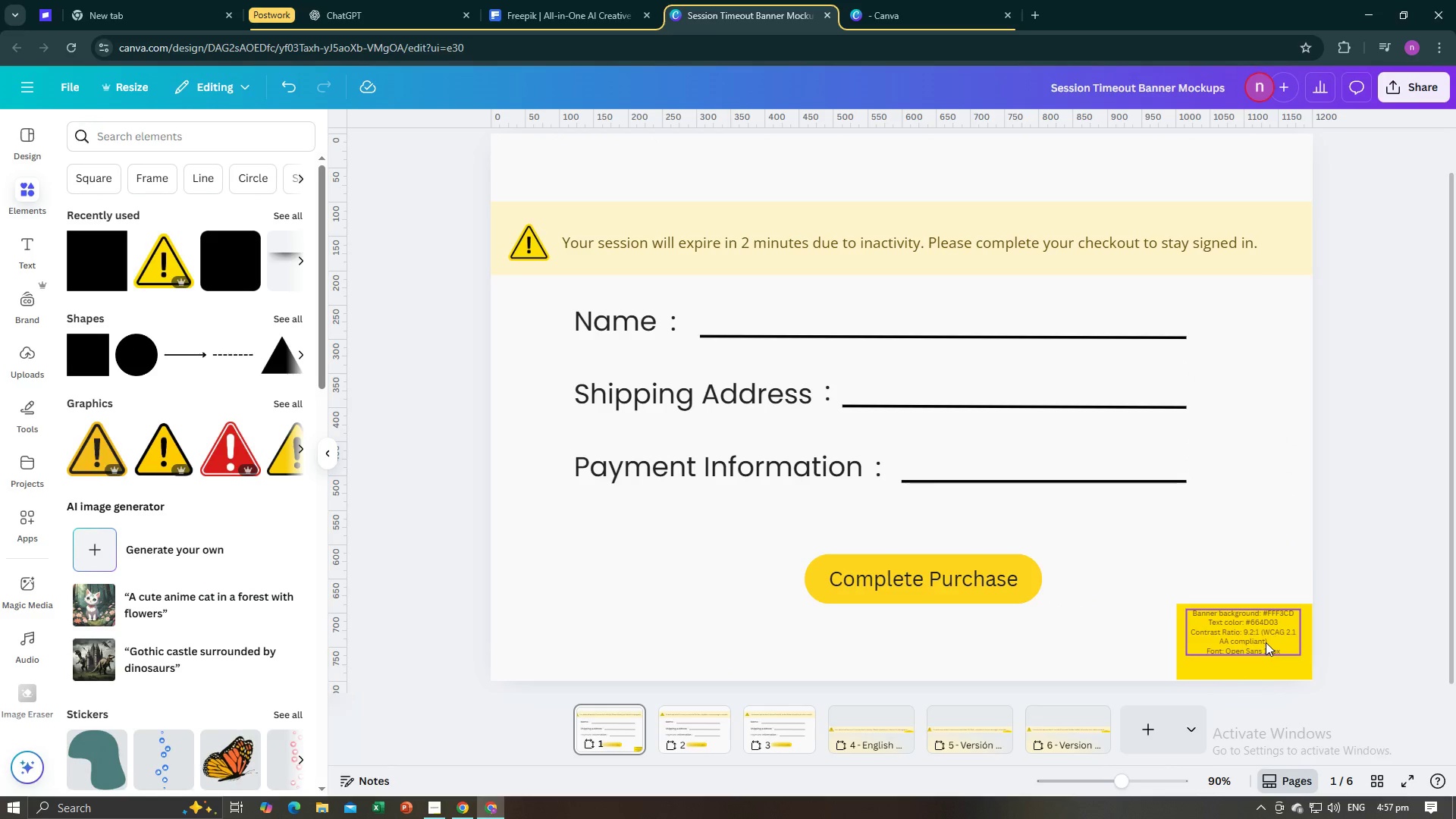 
double_click([1266, 642])
 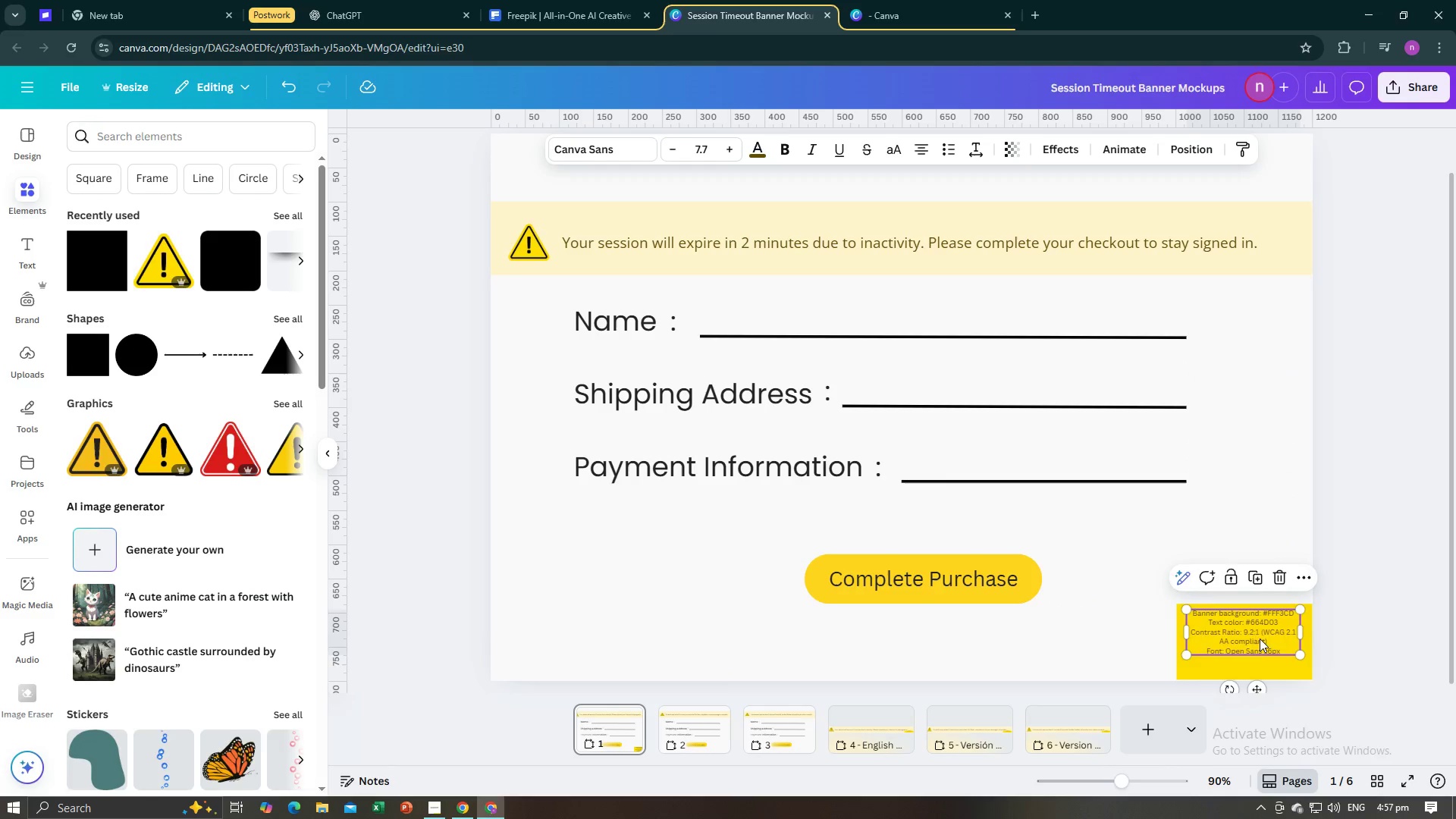 
left_click_drag(start_coordinate=[1260, 639], to_coordinate=[1260, 648])
 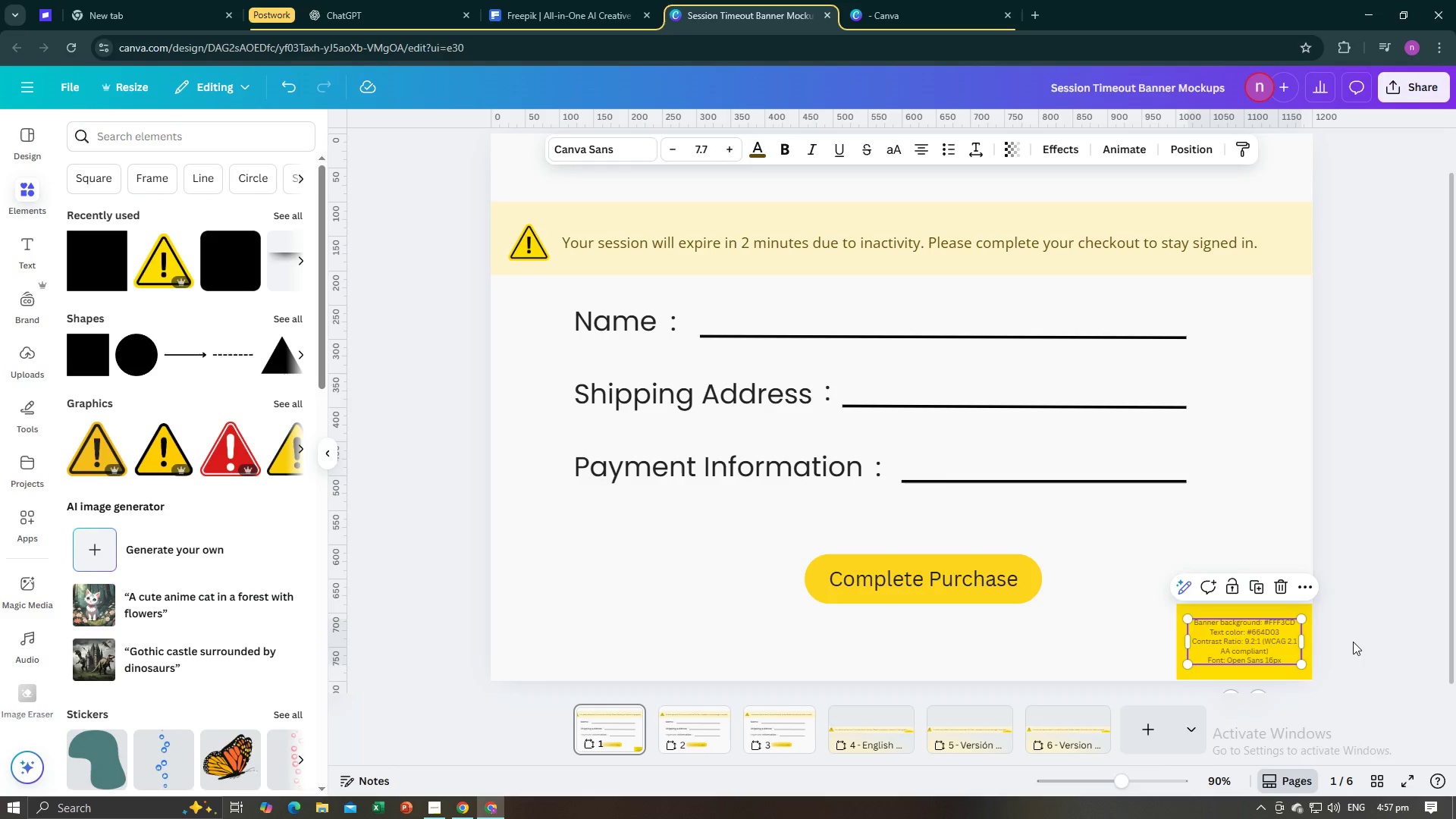 
left_click([1353, 642])
 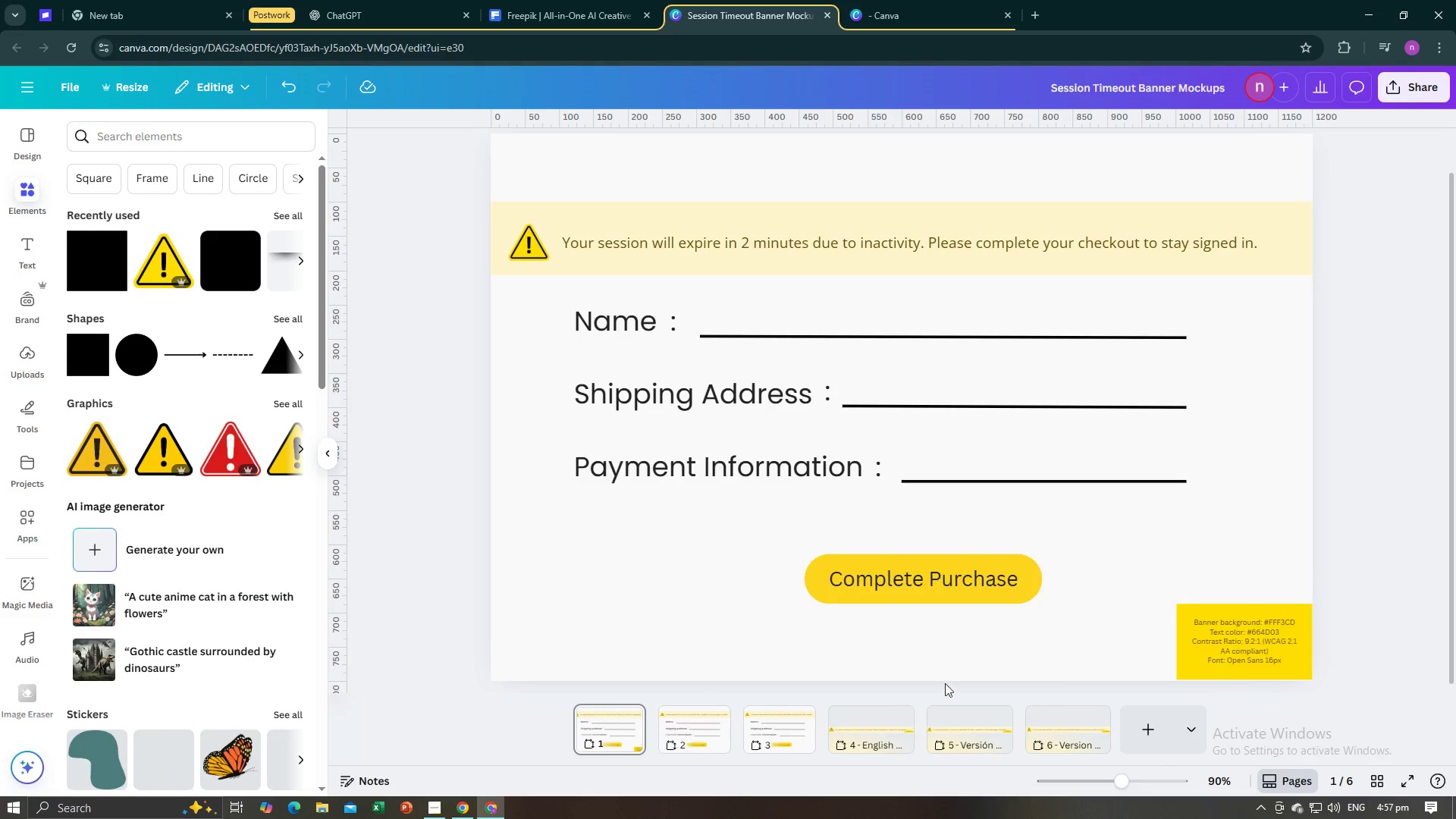 
wait(5.11)
 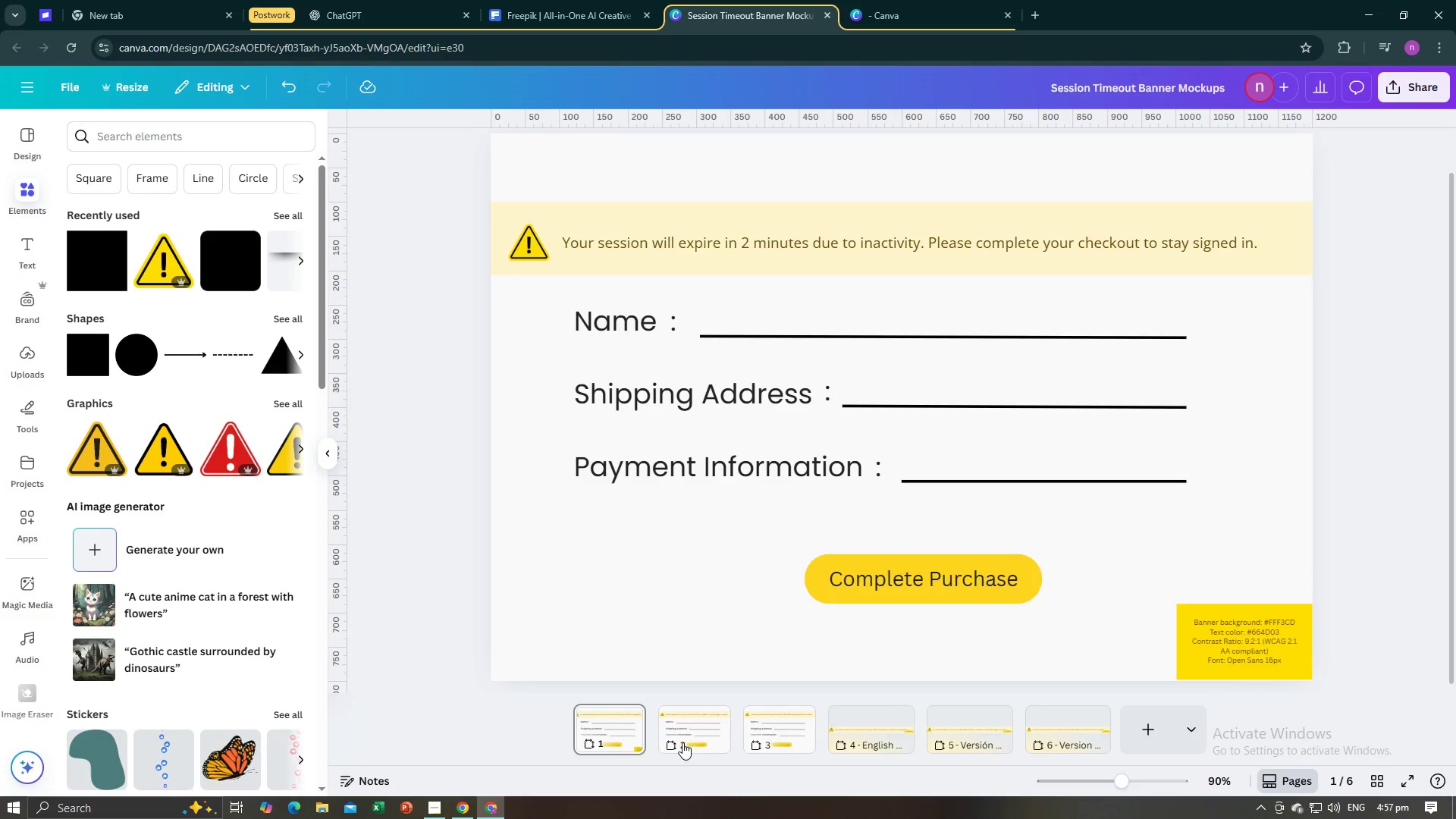 
left_click([1185, 669])
 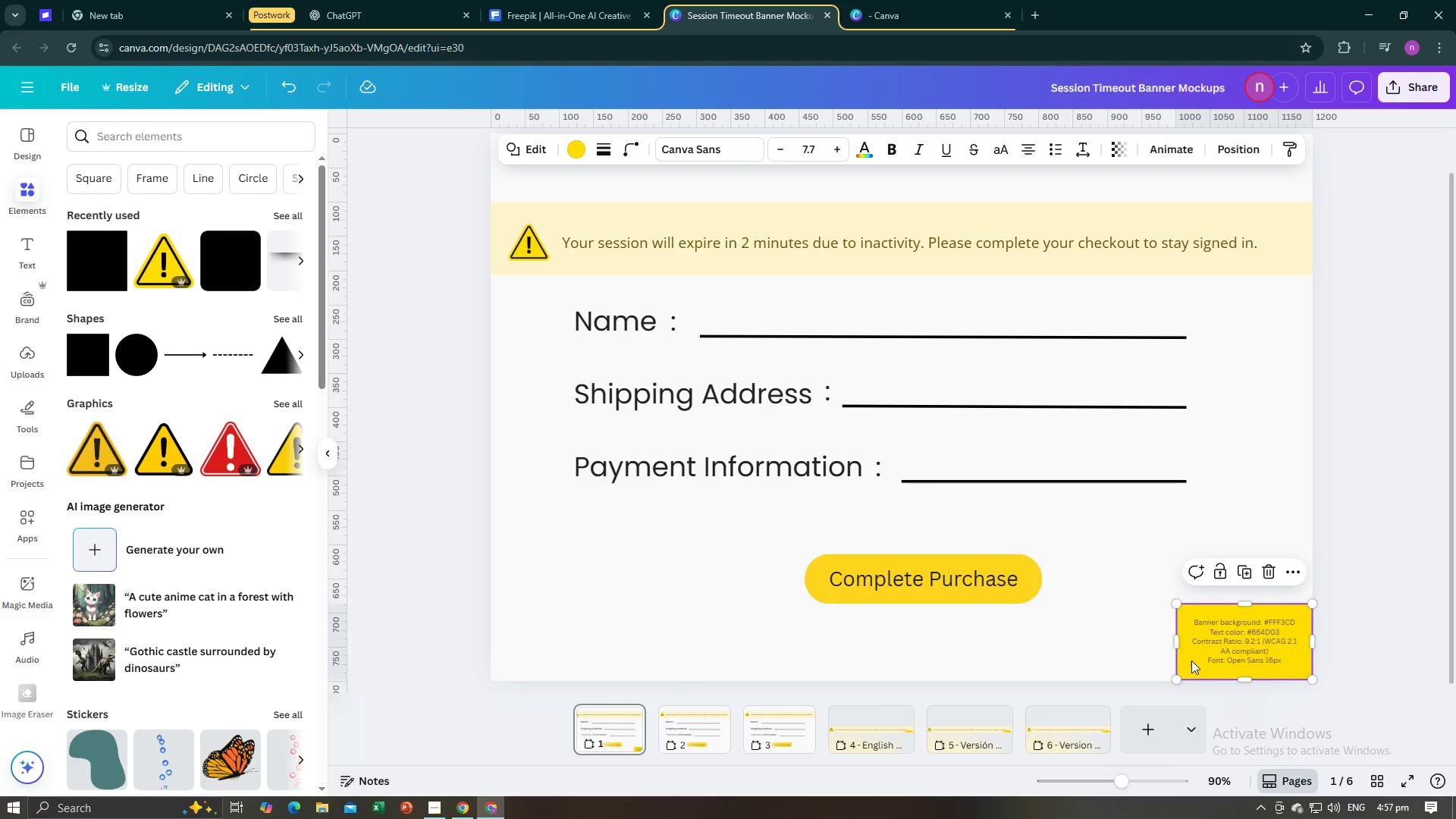 
hold_key(key=ShiftLeft, duration=0.74)
left_click([1205, 645])
 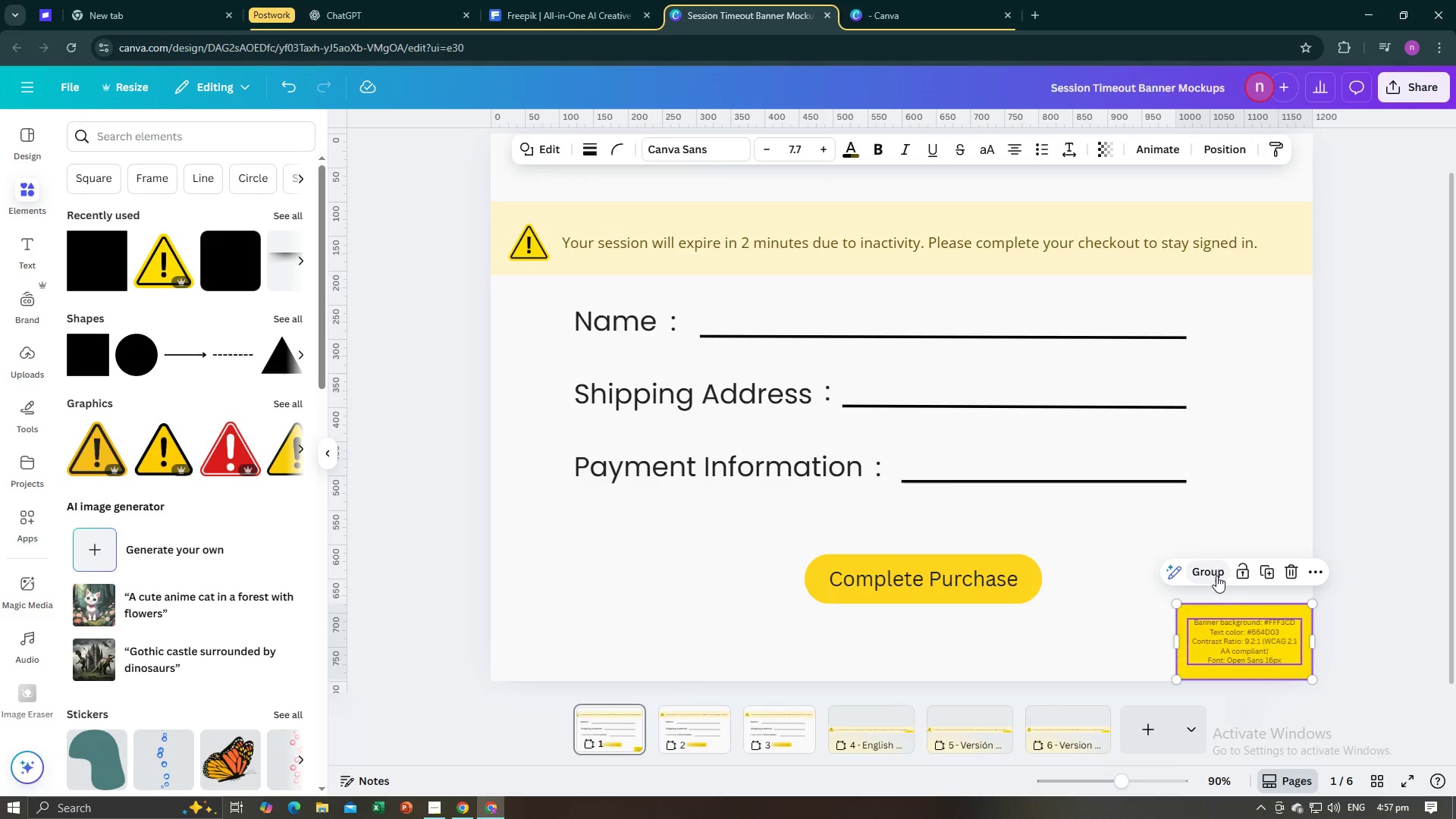 
left_click([1217, 573])
 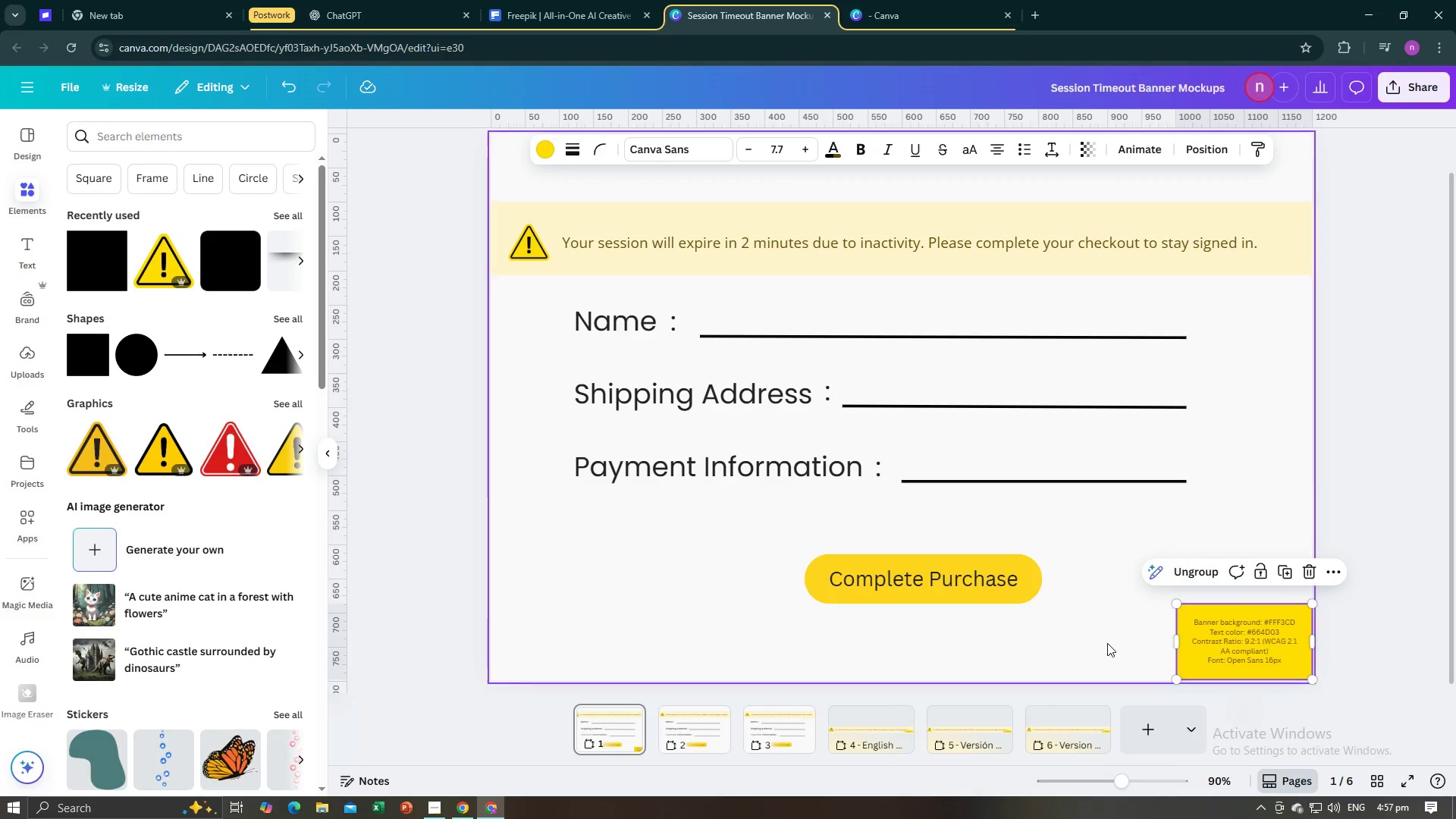 
left_click([1107, 643])
 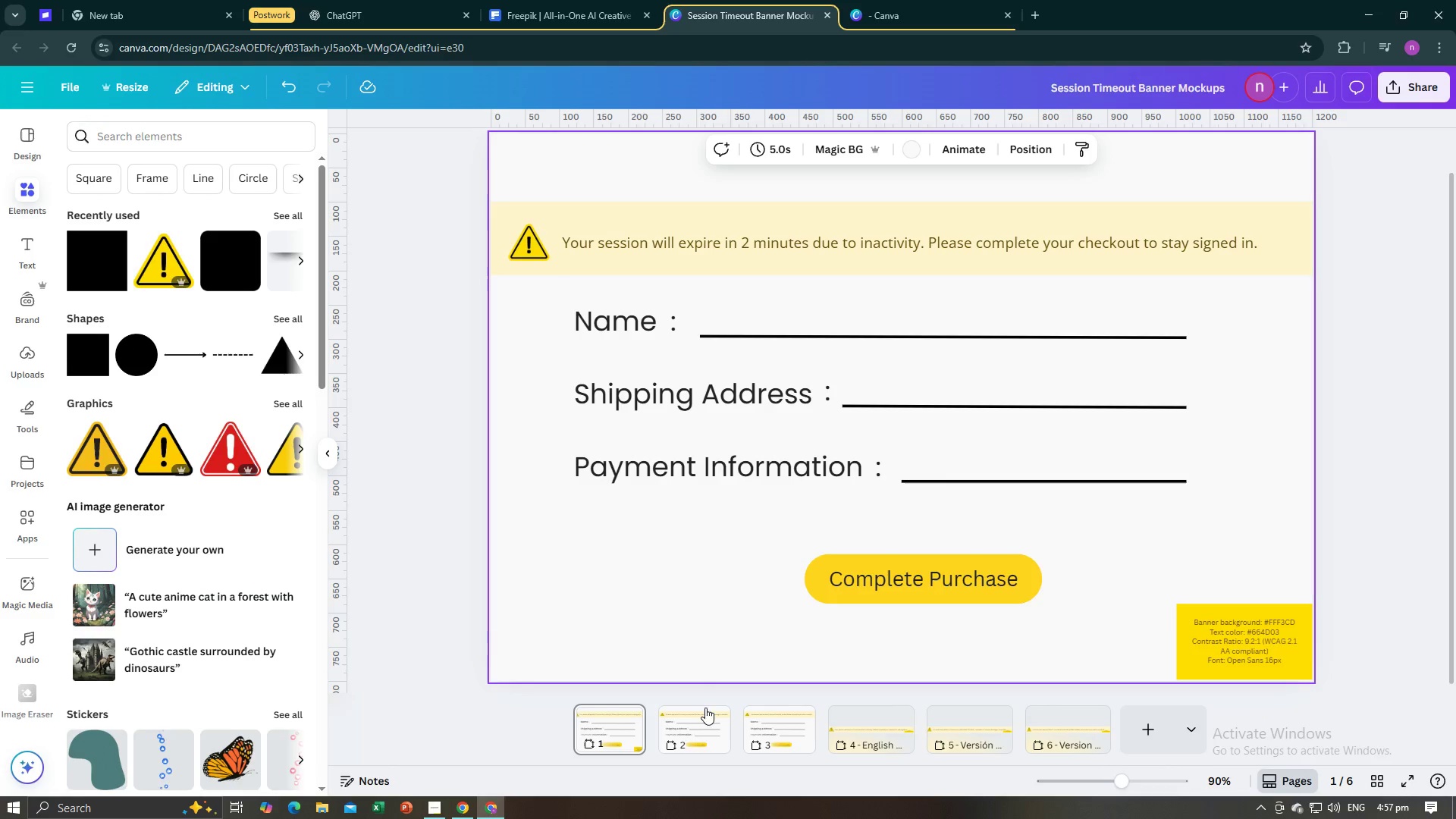 
left_click([704, 717])
 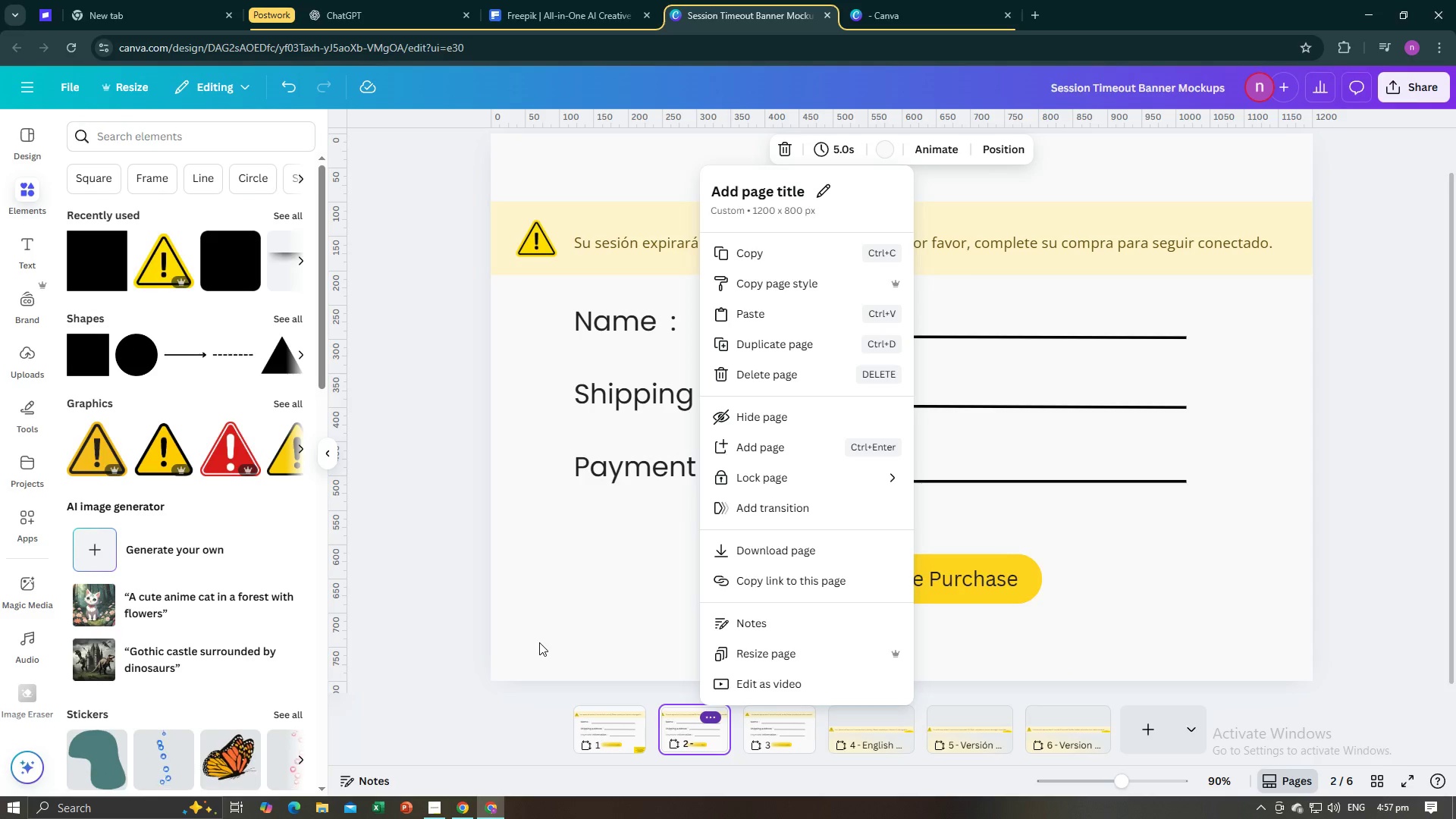 
left_click([539, 642])
 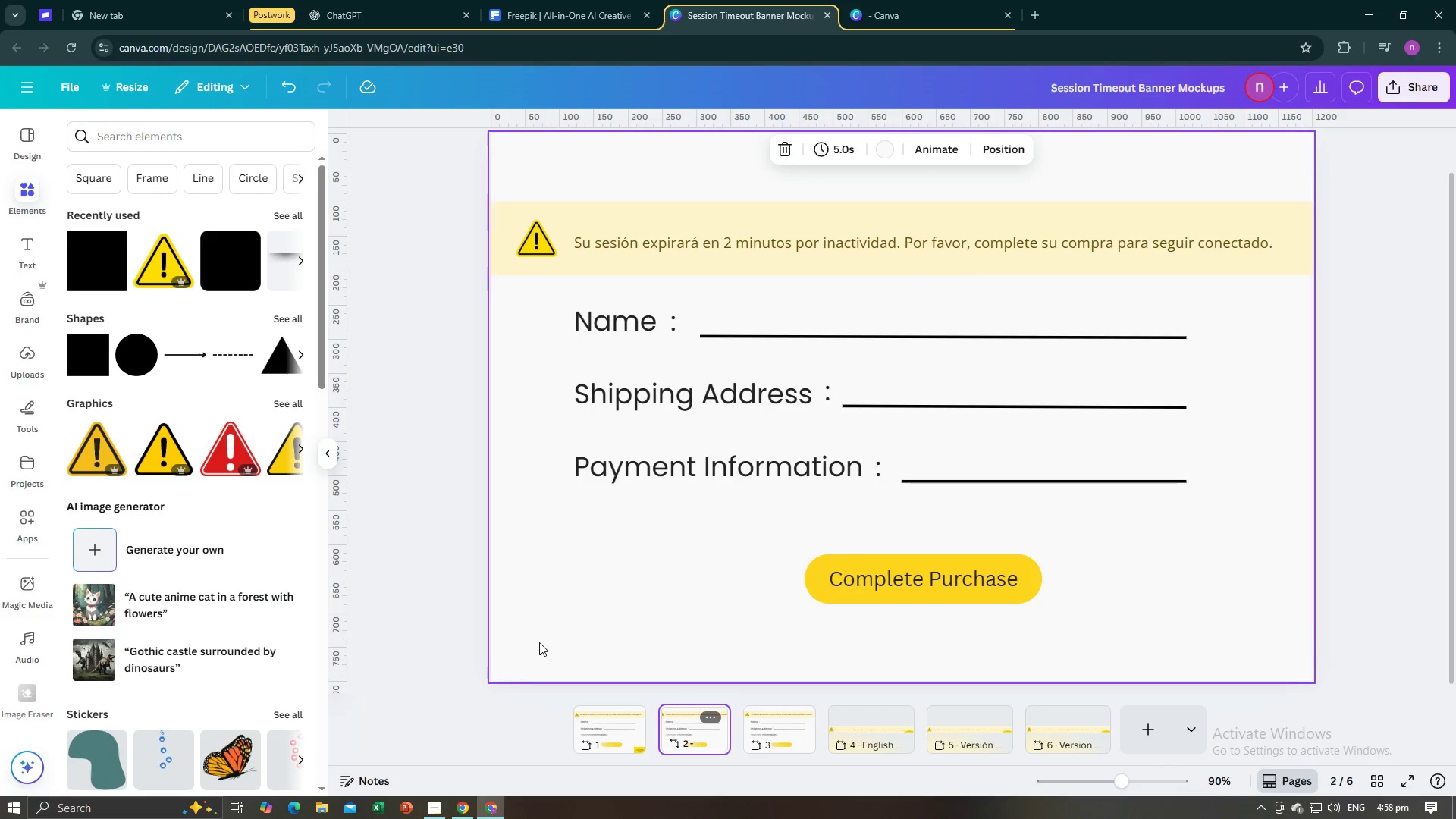 
key(Control+V)
 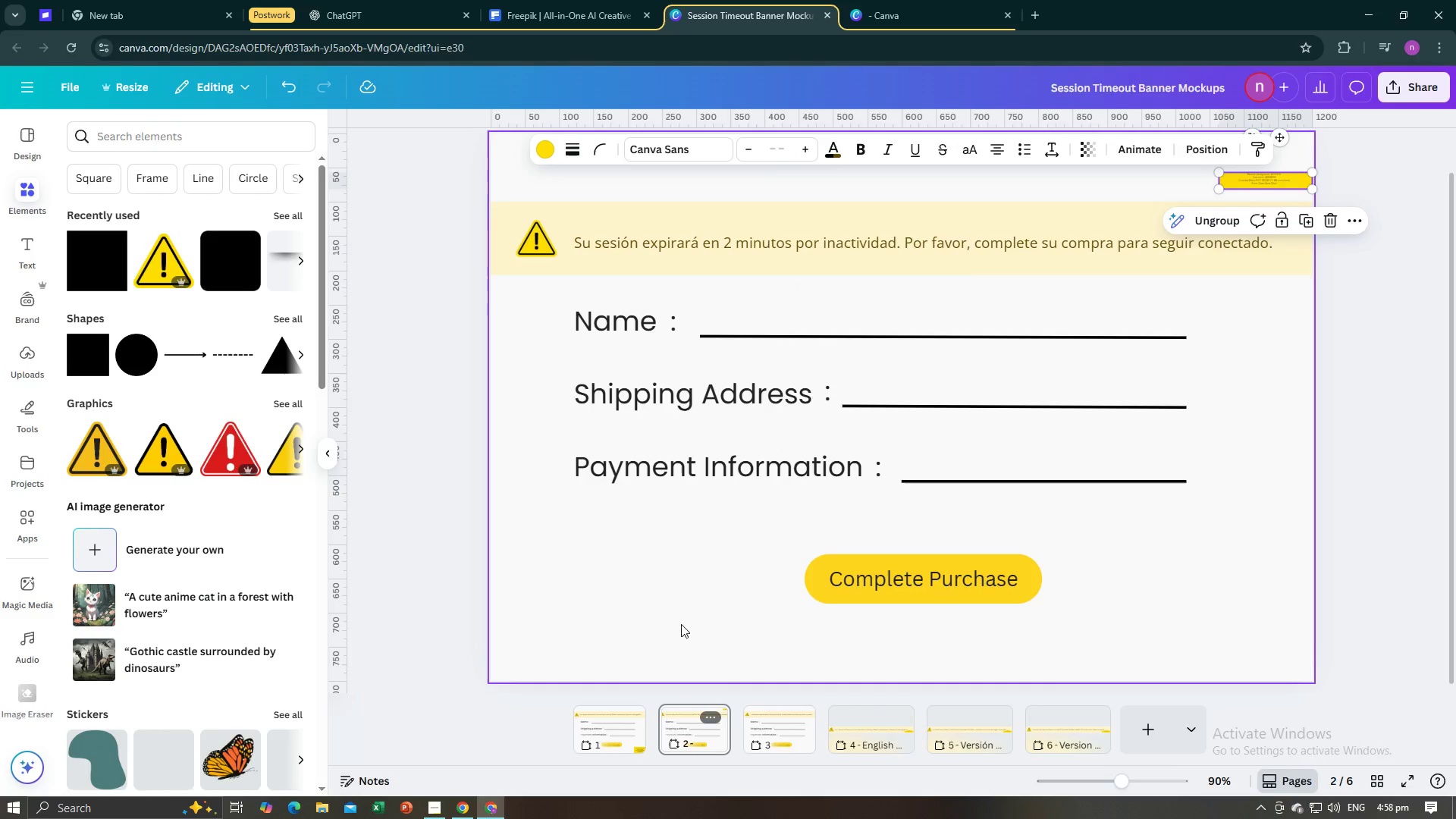 
key(Control+Z)
 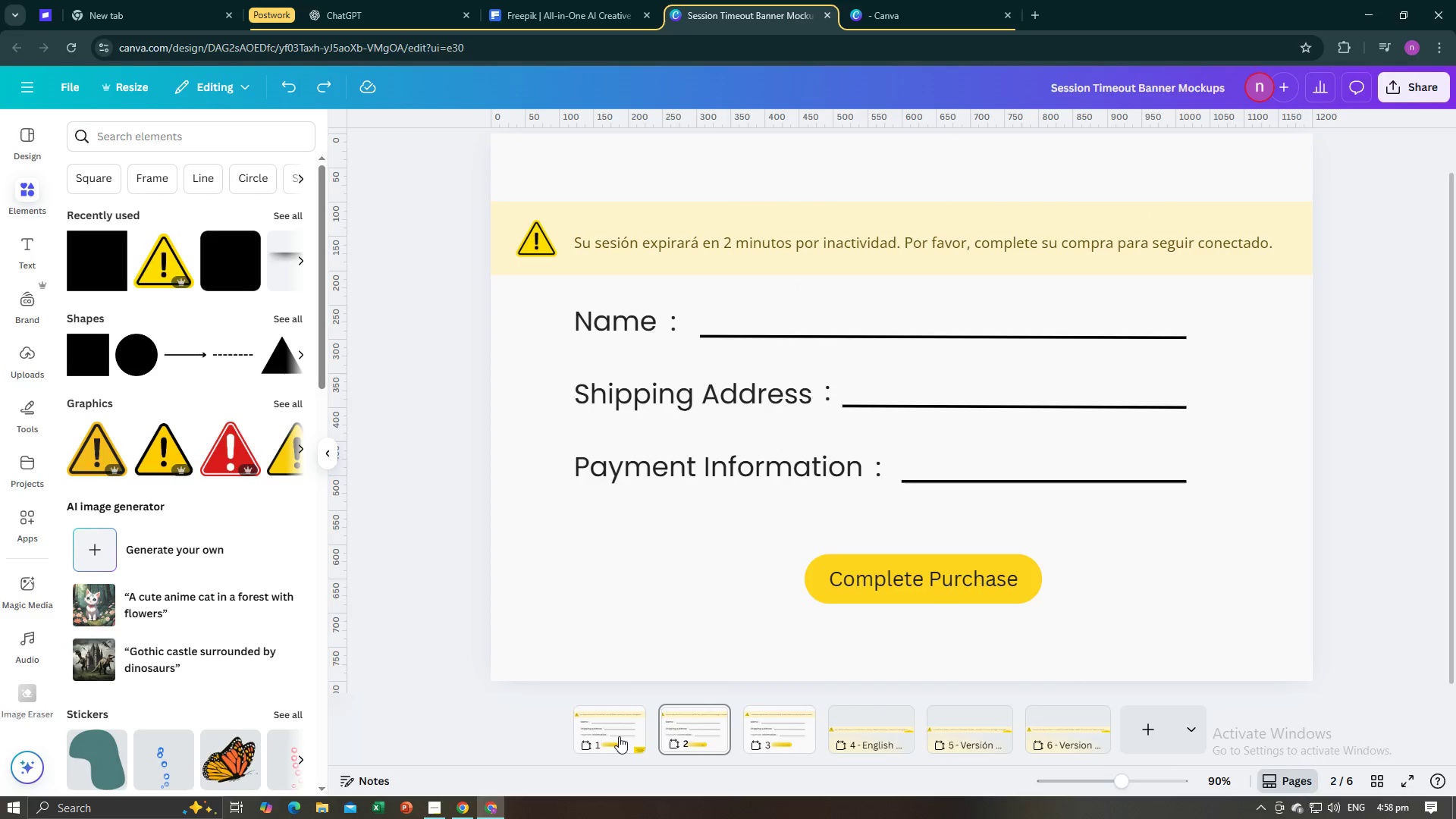 
left_click([619, 736])
 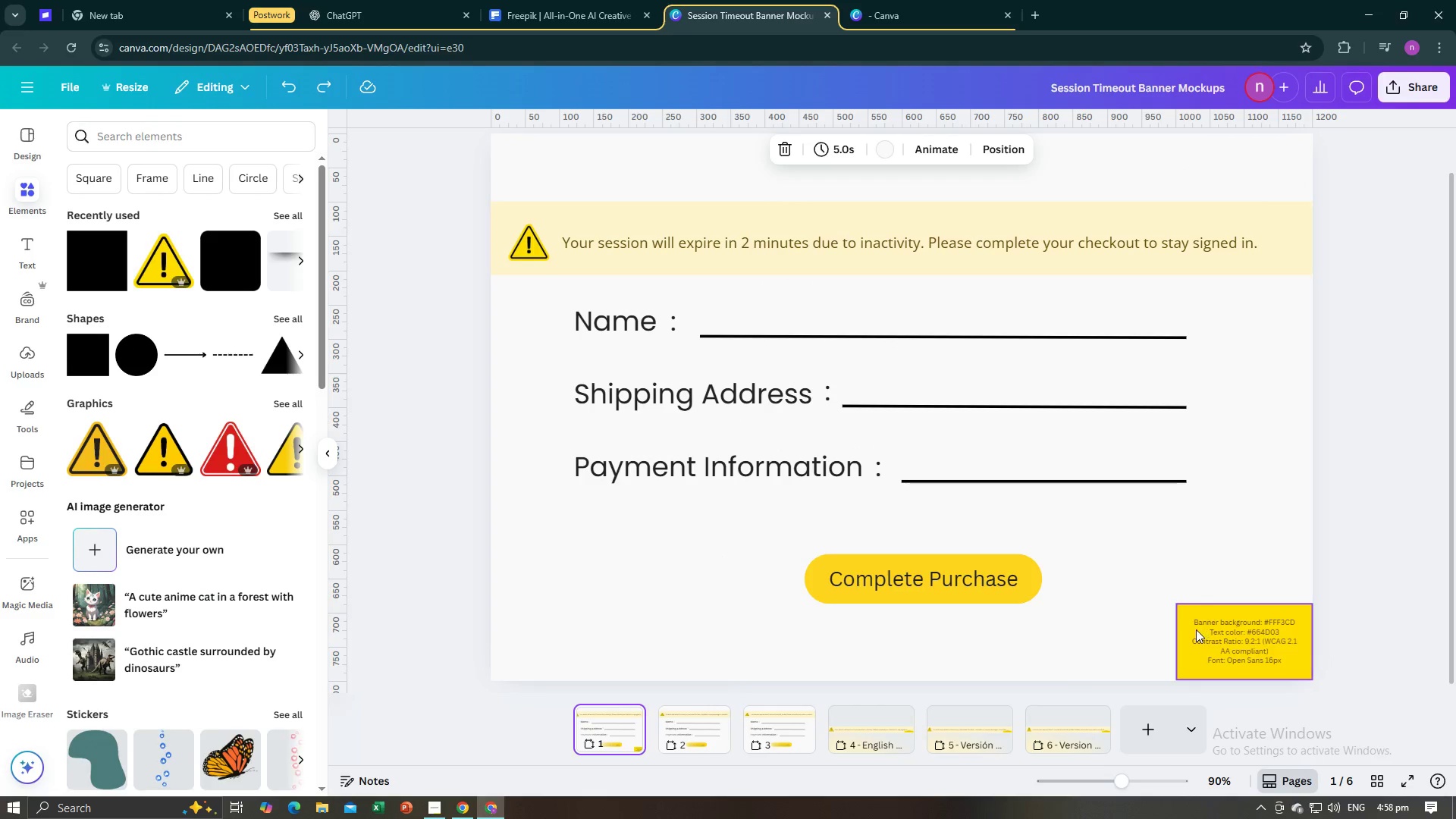 
left_click([1196, 629])
 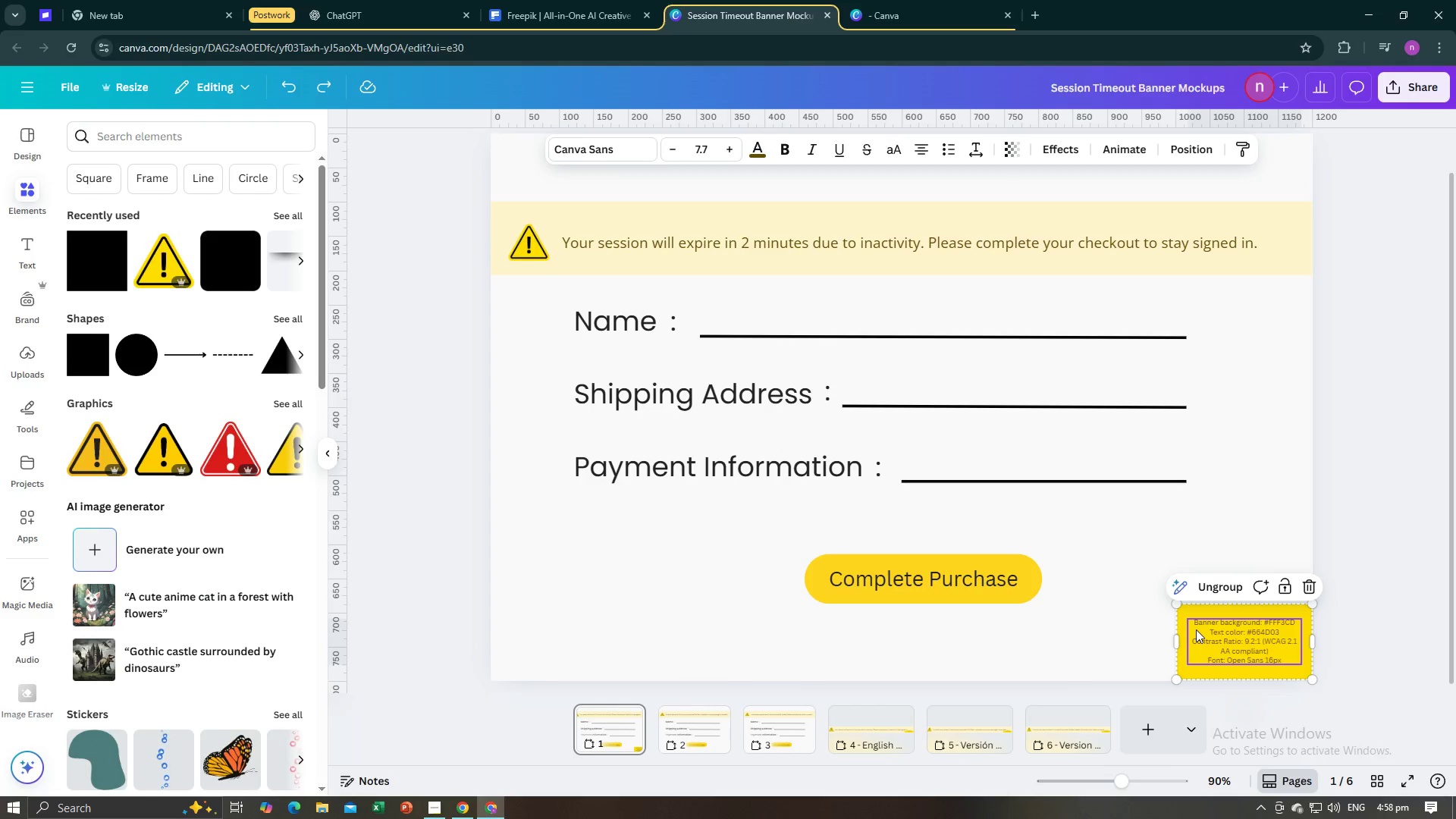 
key(Control+ControlLeft)
 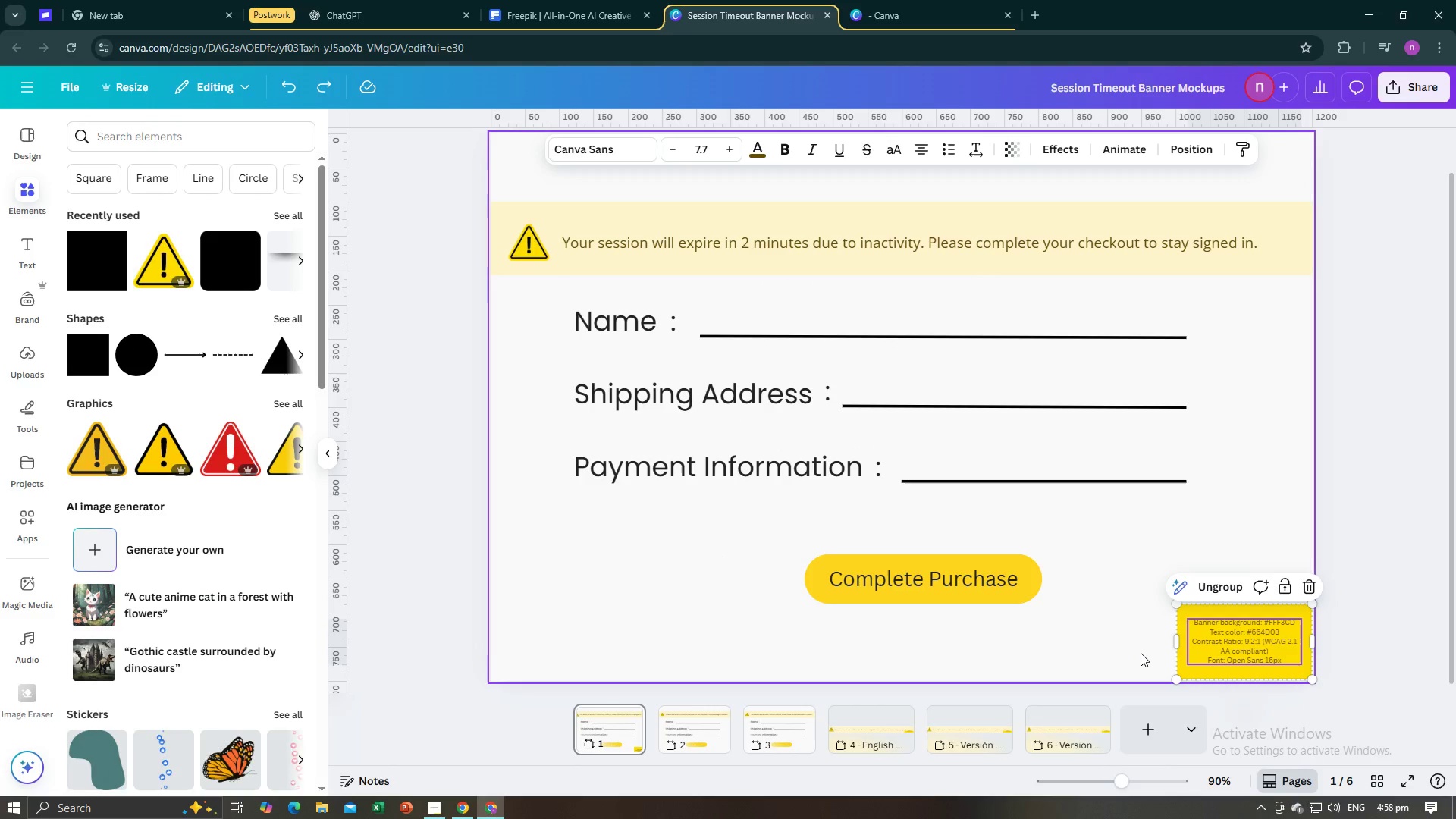 
left_click([1141, 653])
 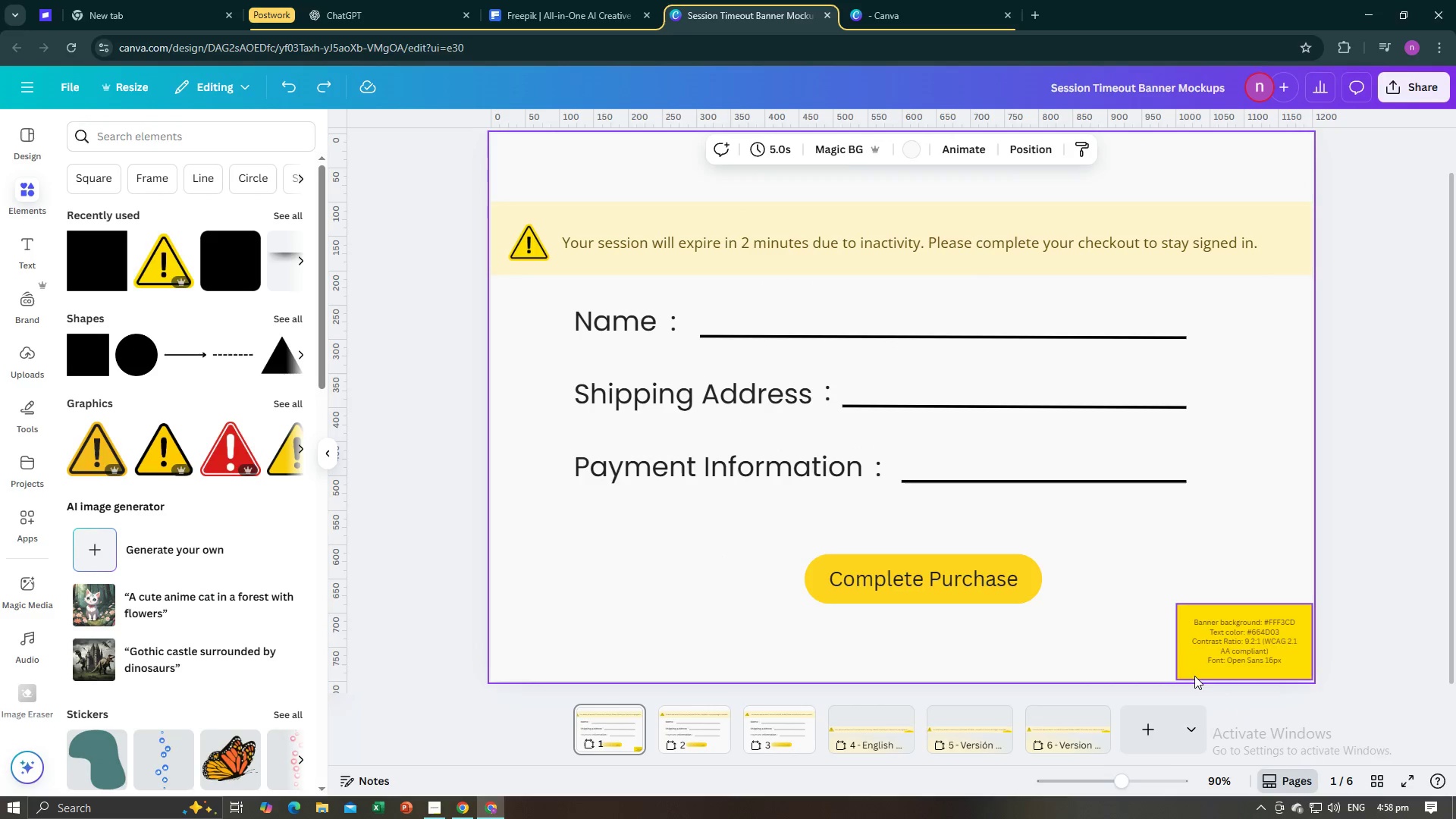 
left_click([1194, 676])
 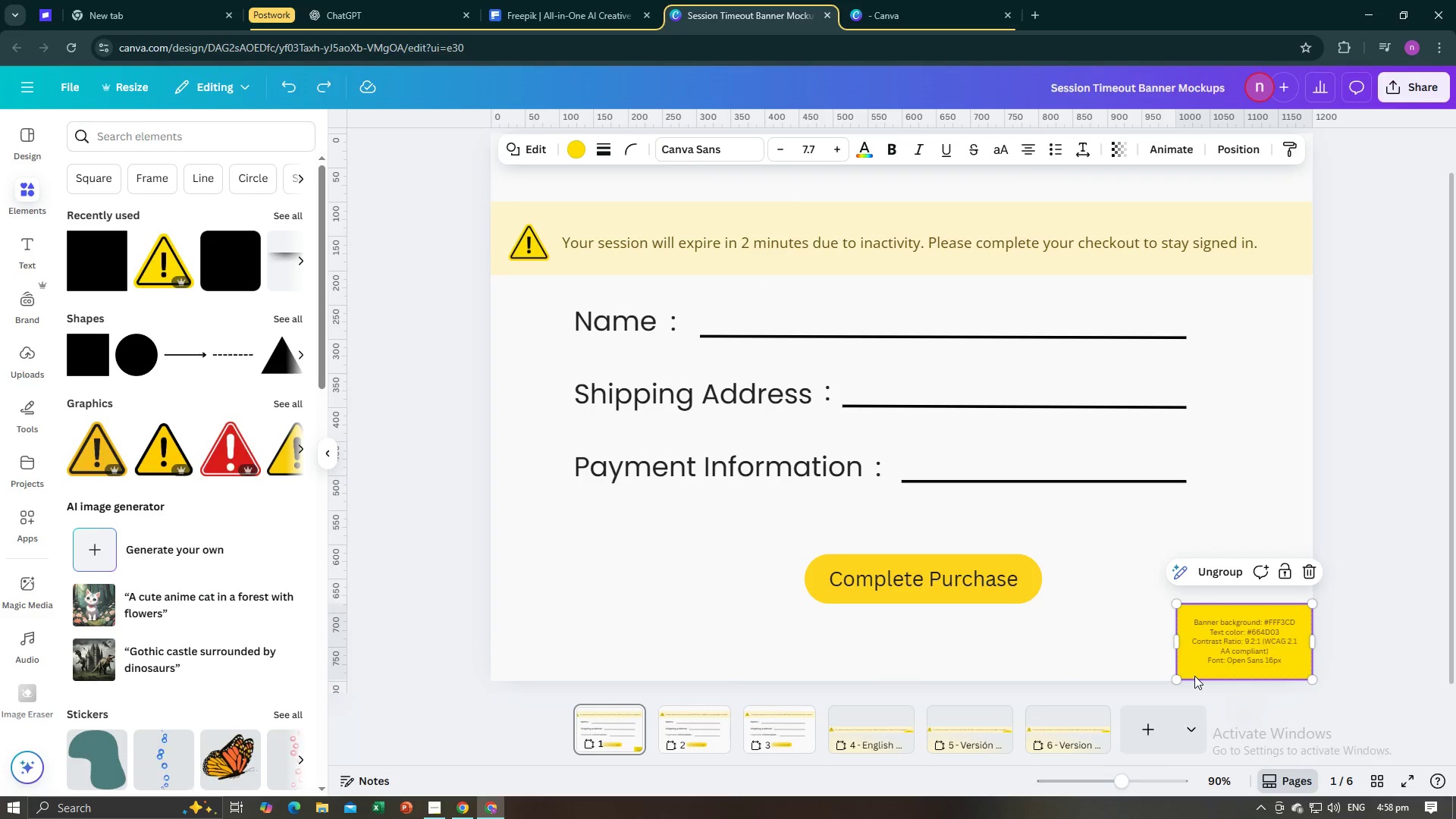 
key(Control+C)
 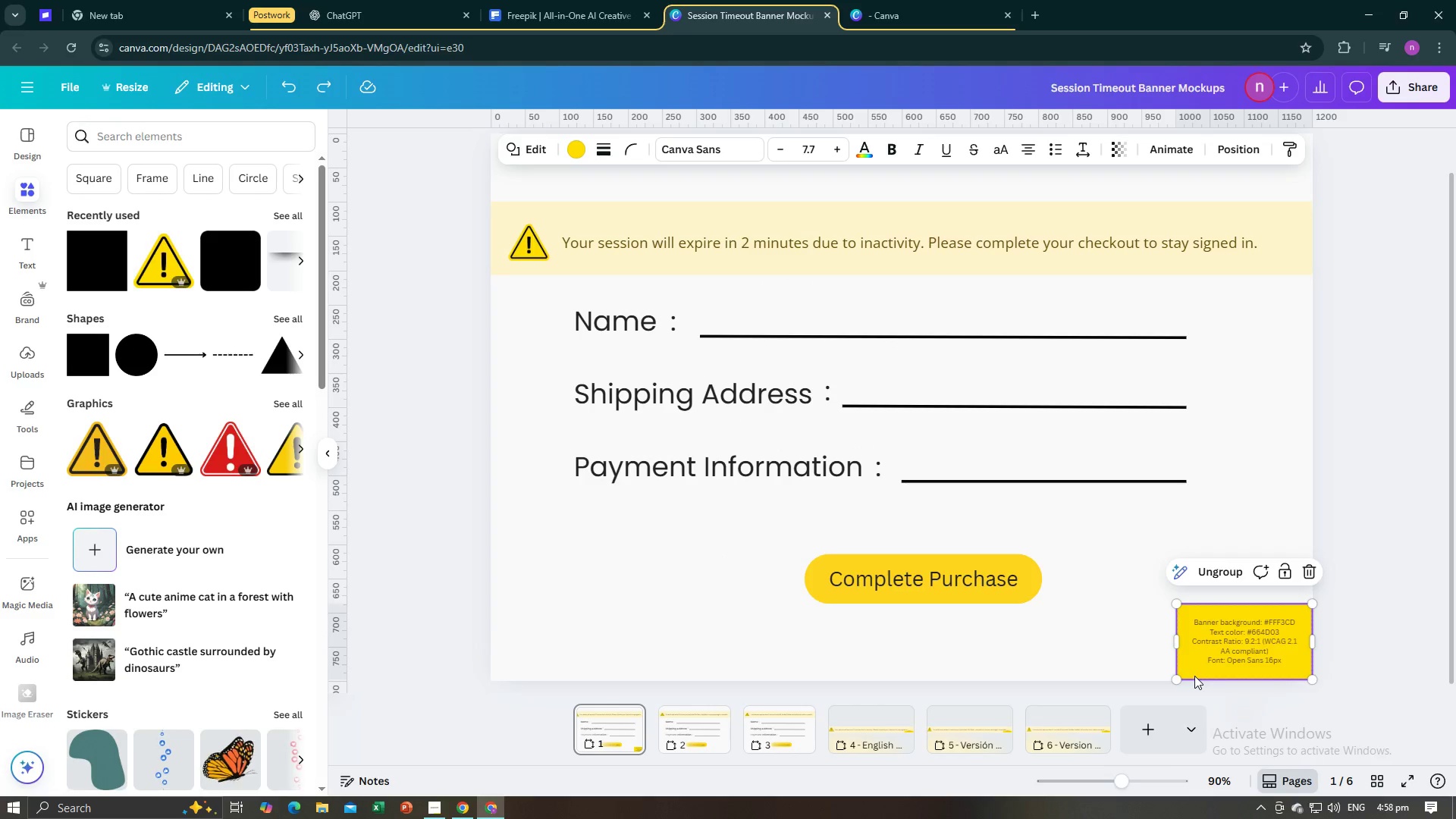 
key(Control+C)
 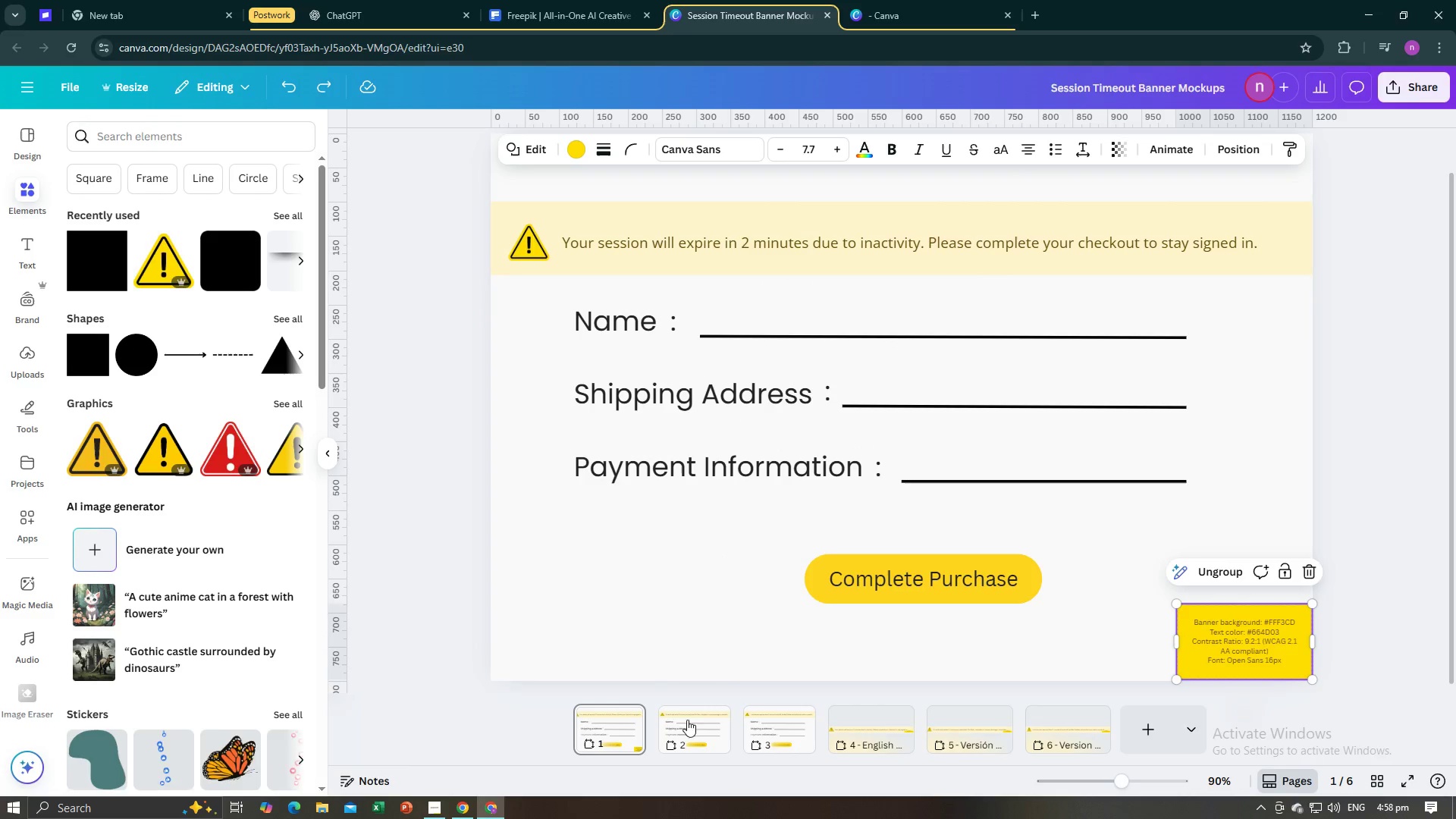 
left_click([688, 723])
 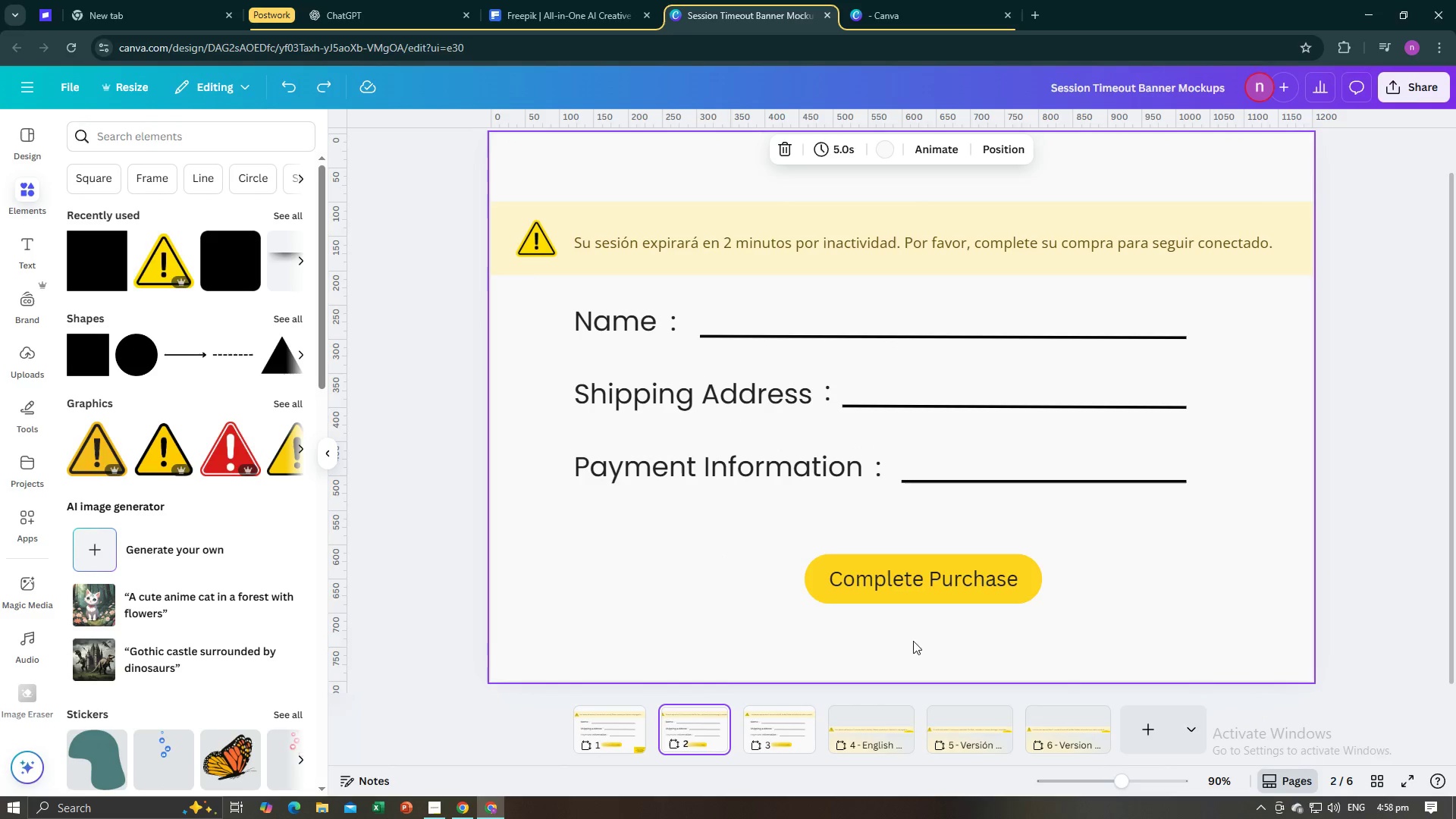 
key(Control+V)
 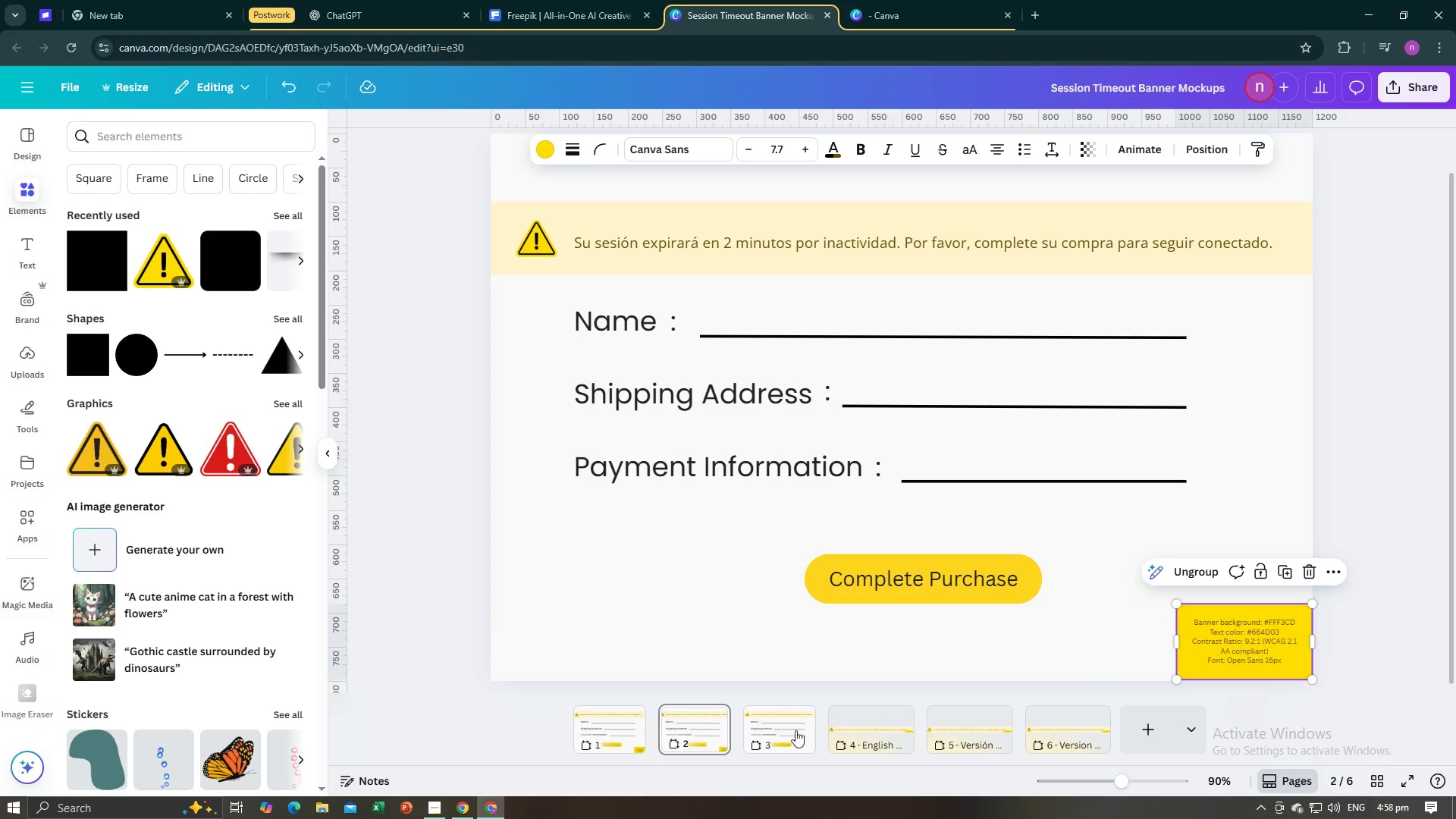 
left_click([770, 742])
 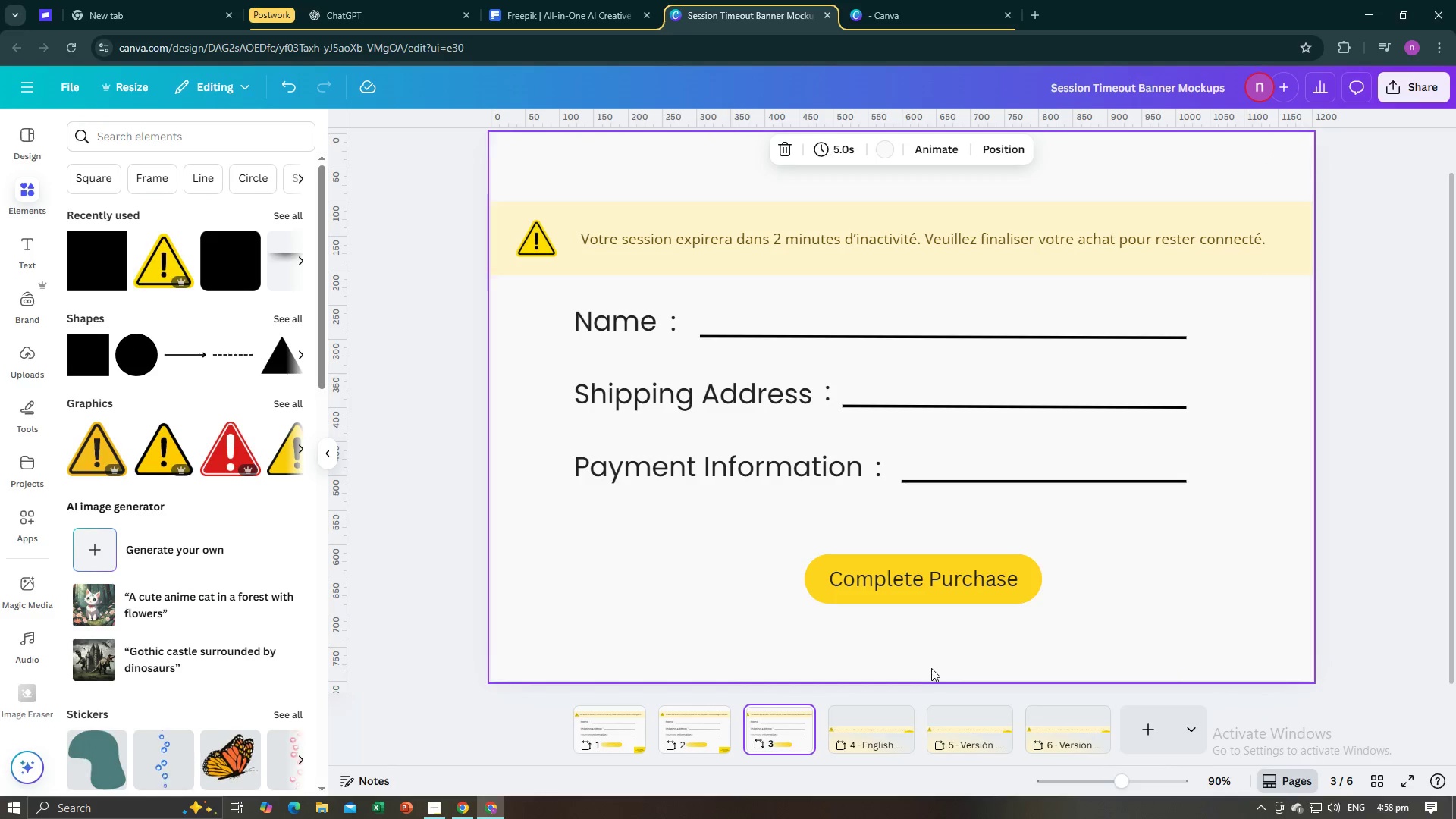 
key(Control+V)
 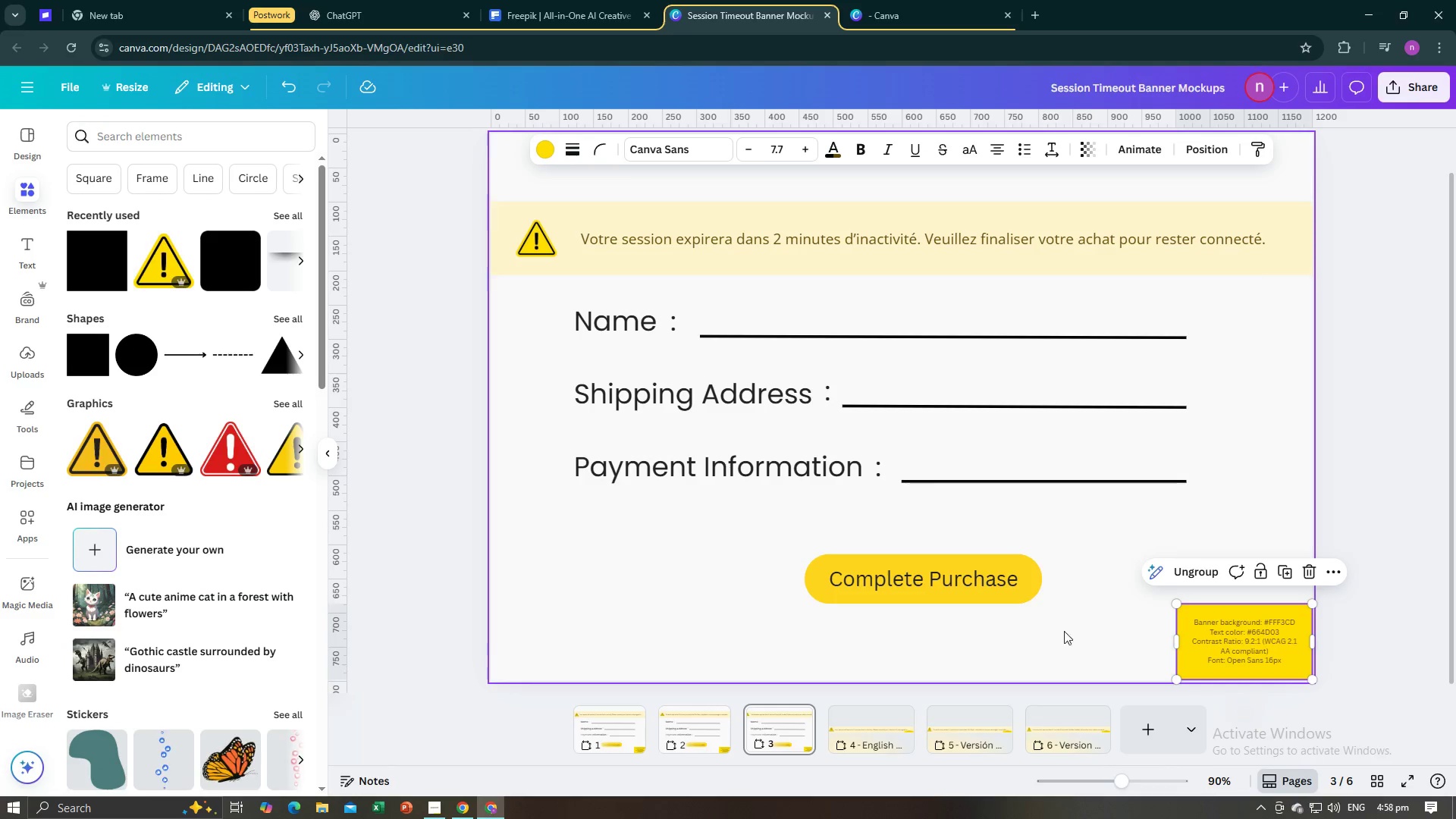 
left_click([1052, 647])
 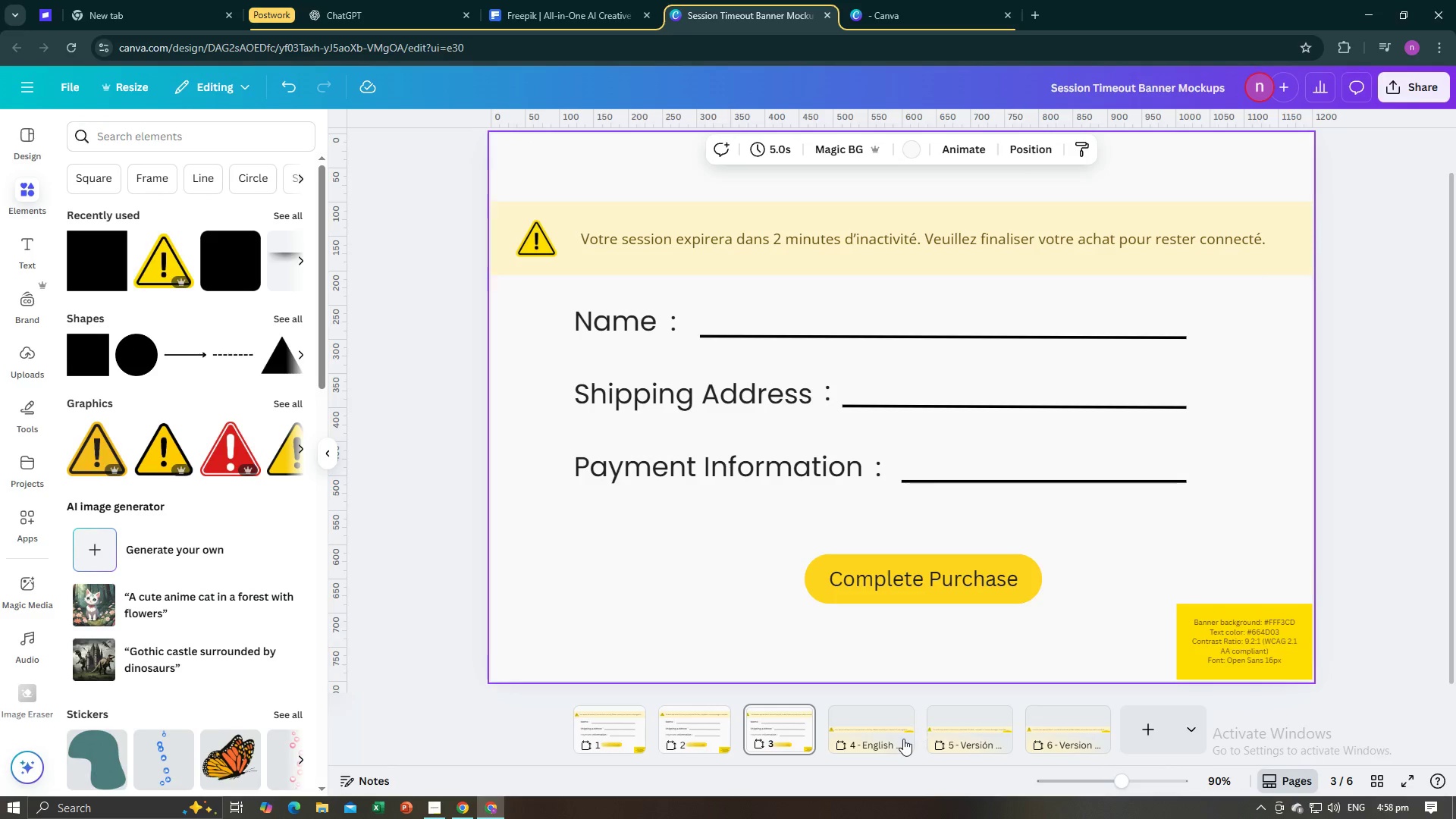 
left_click([903, 739])
 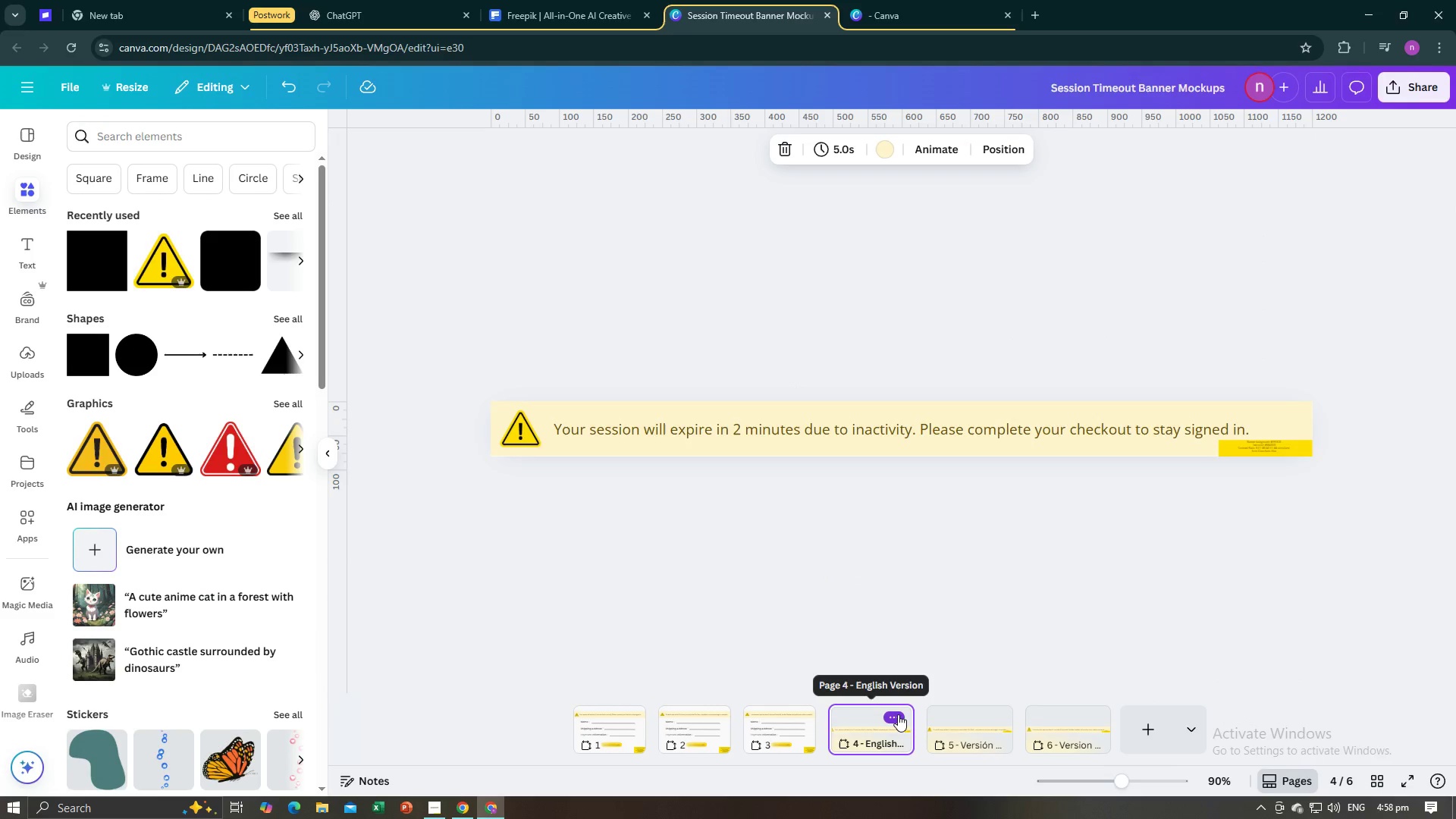 
left_click([898, 714])
 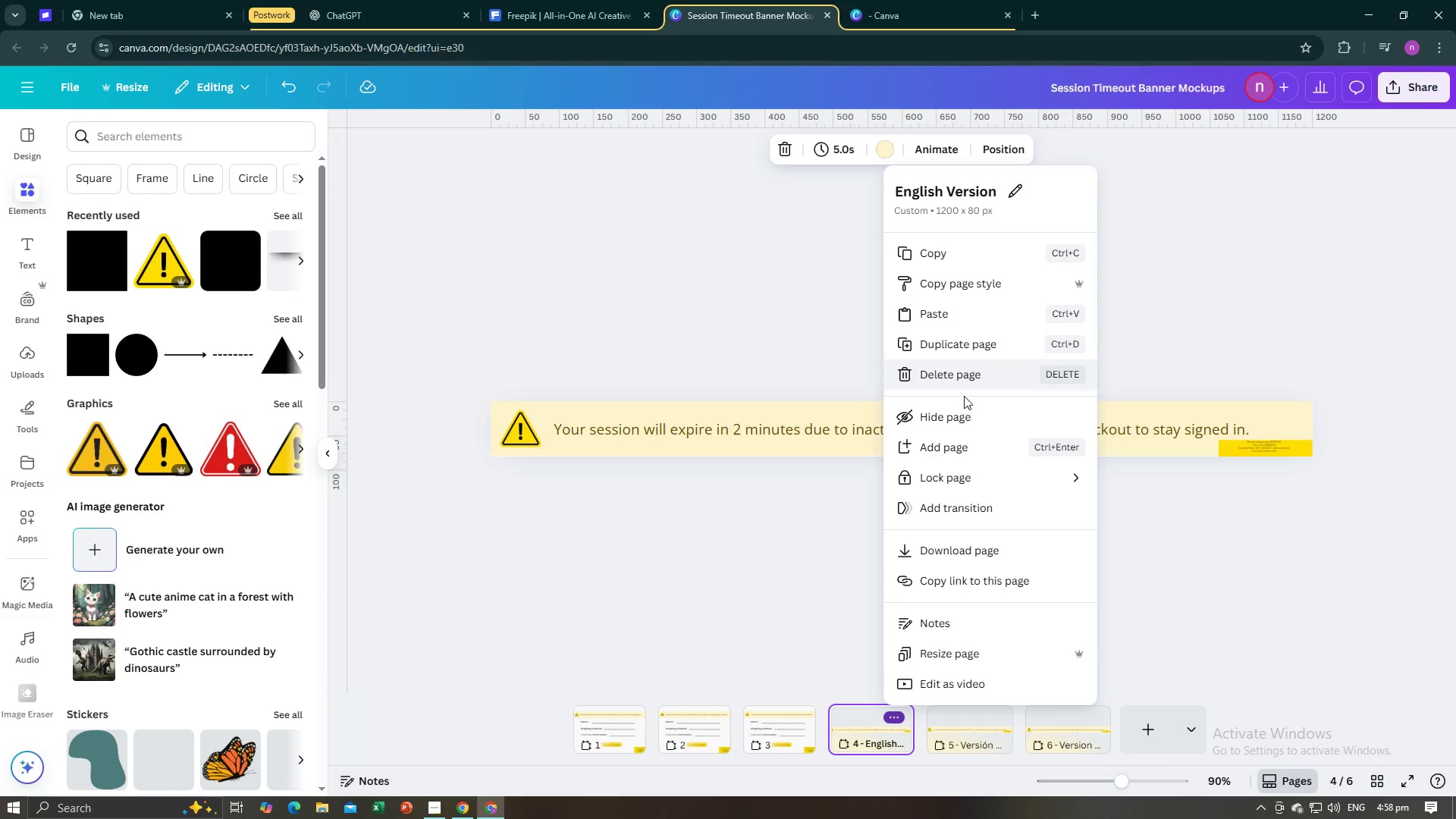 
left_click([959, 375])
 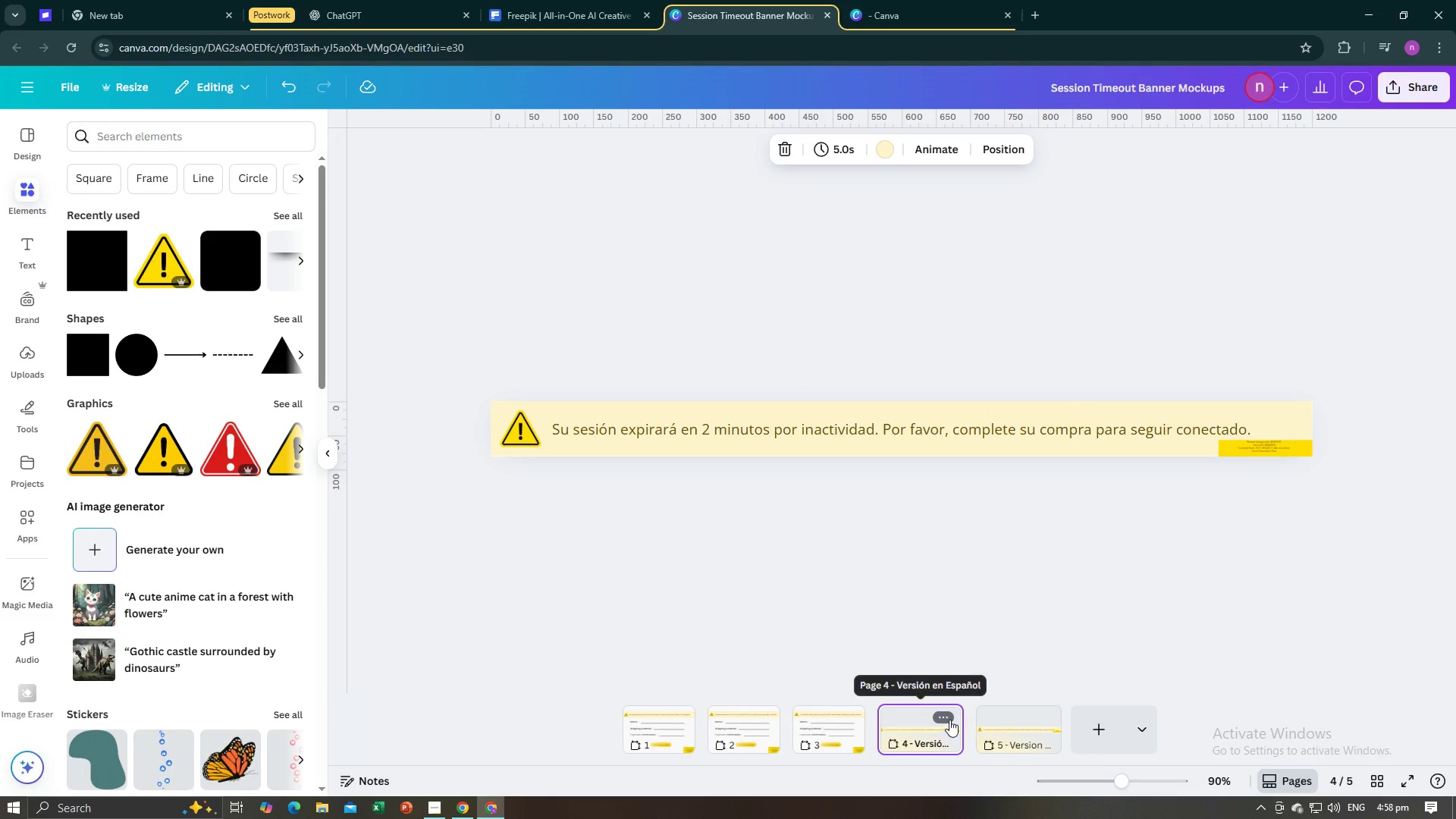 
left_click([950, 719])
 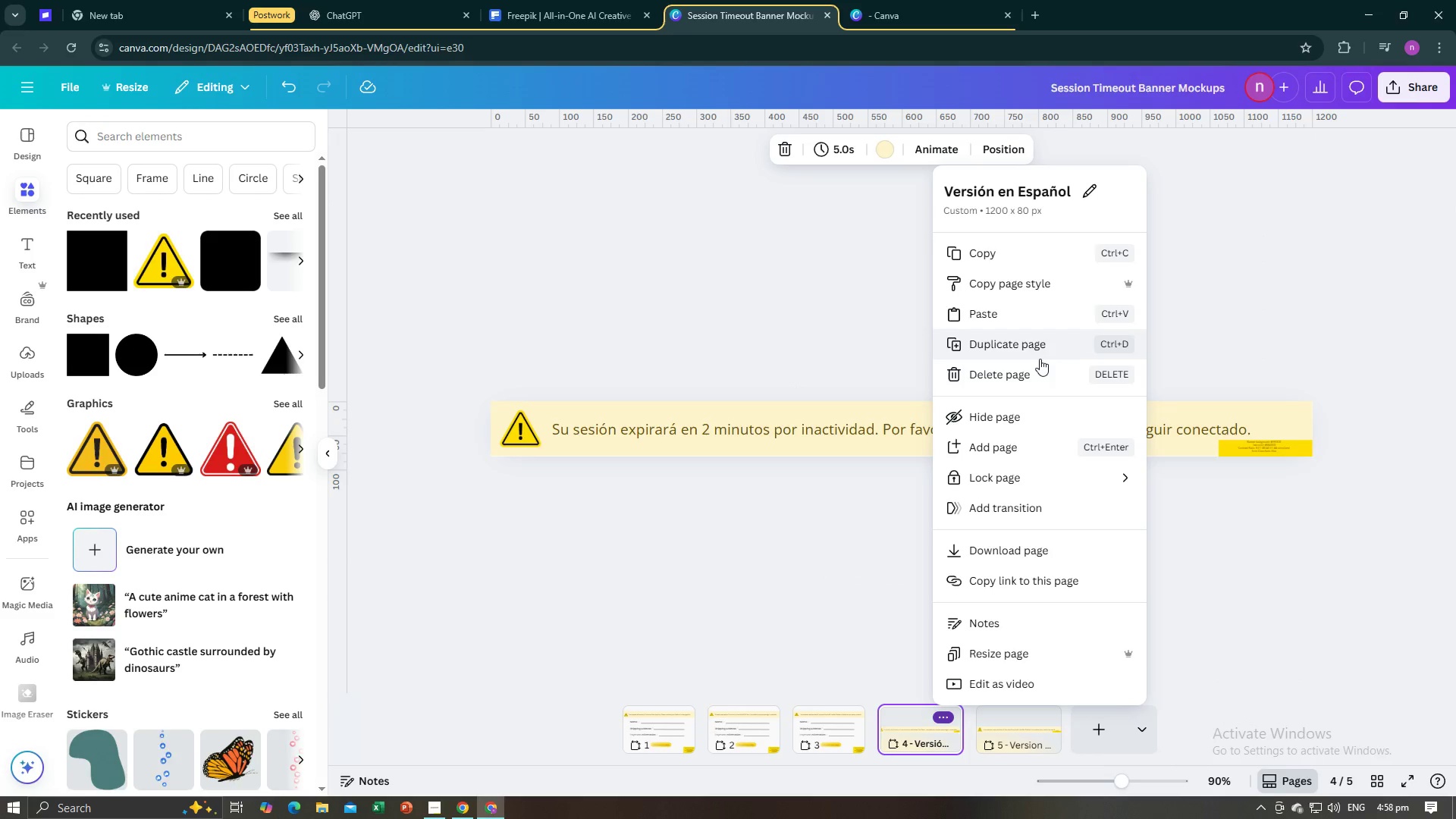 
left_click([1035, 372])
 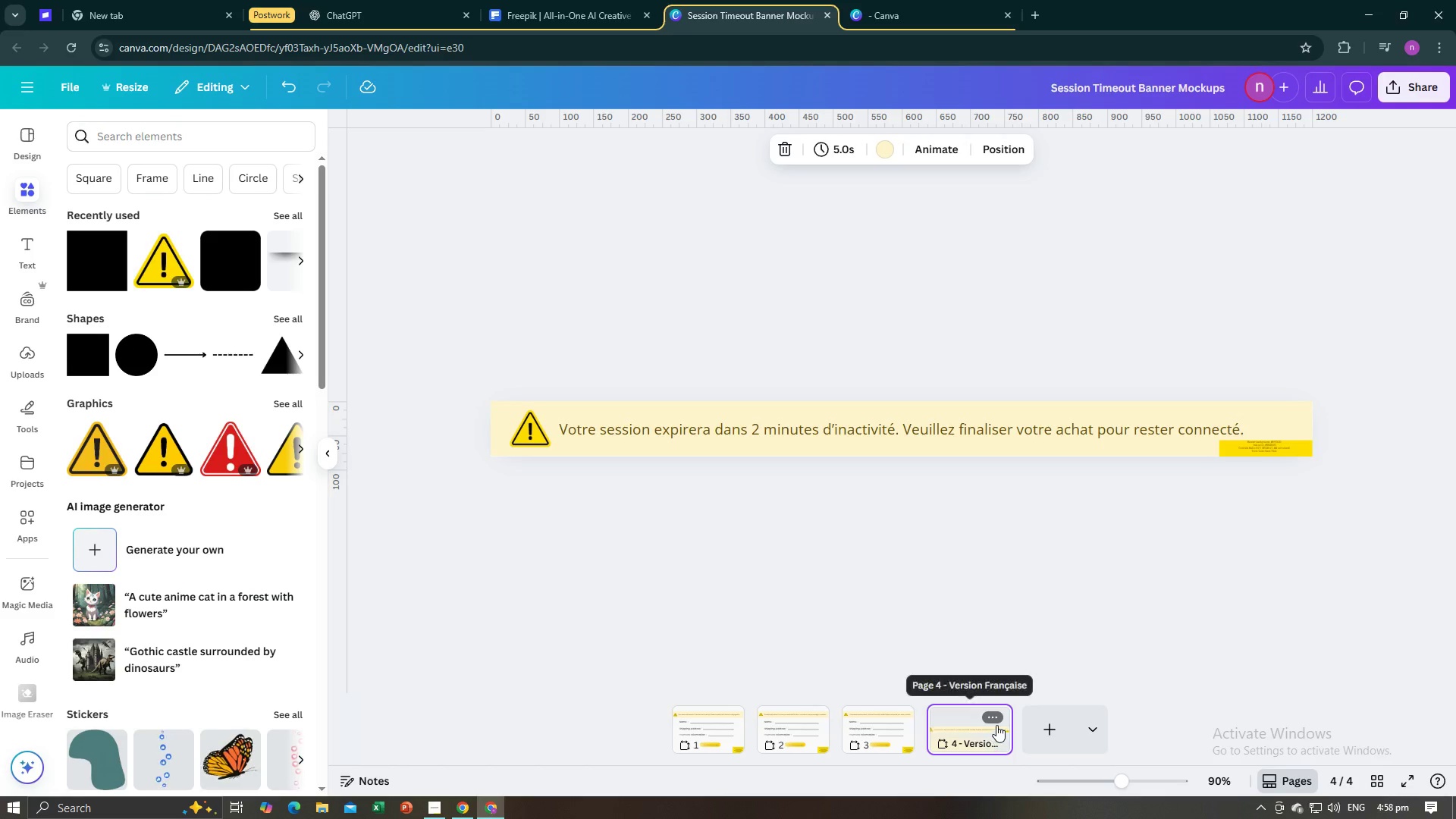 
left_click([996, 723])
 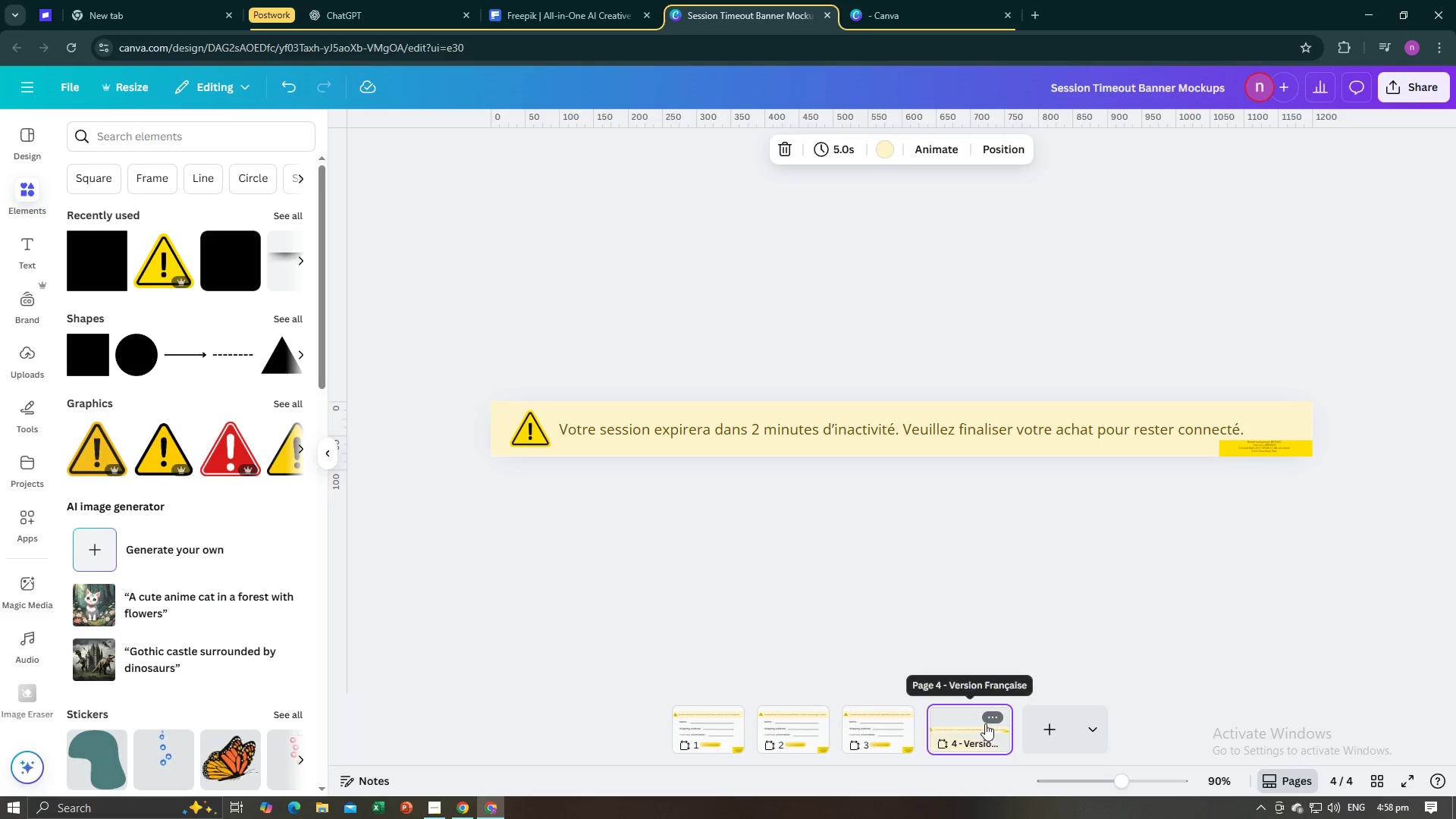 
left_click([986, 721])
 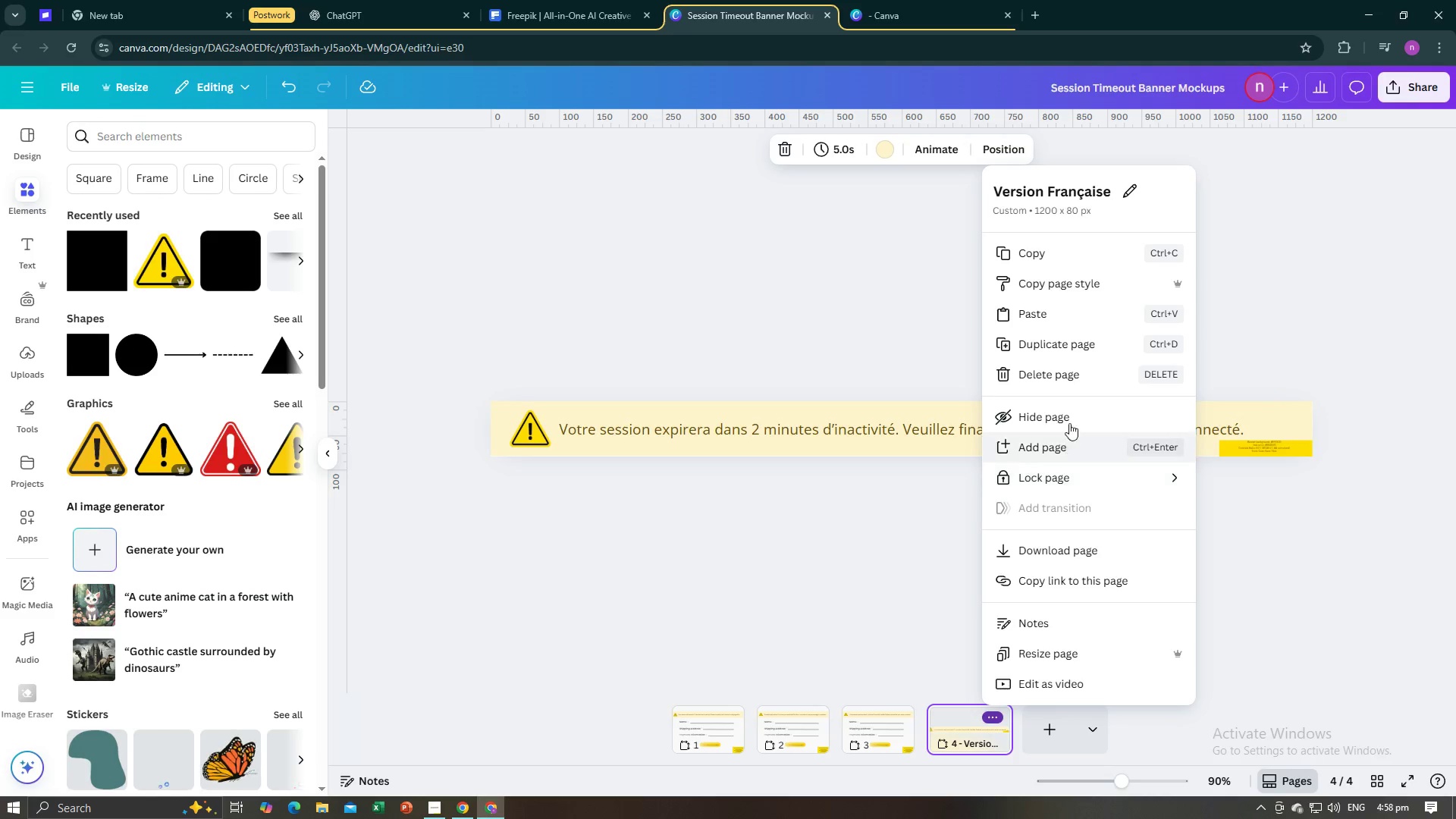 
left_click([1071, 376])
 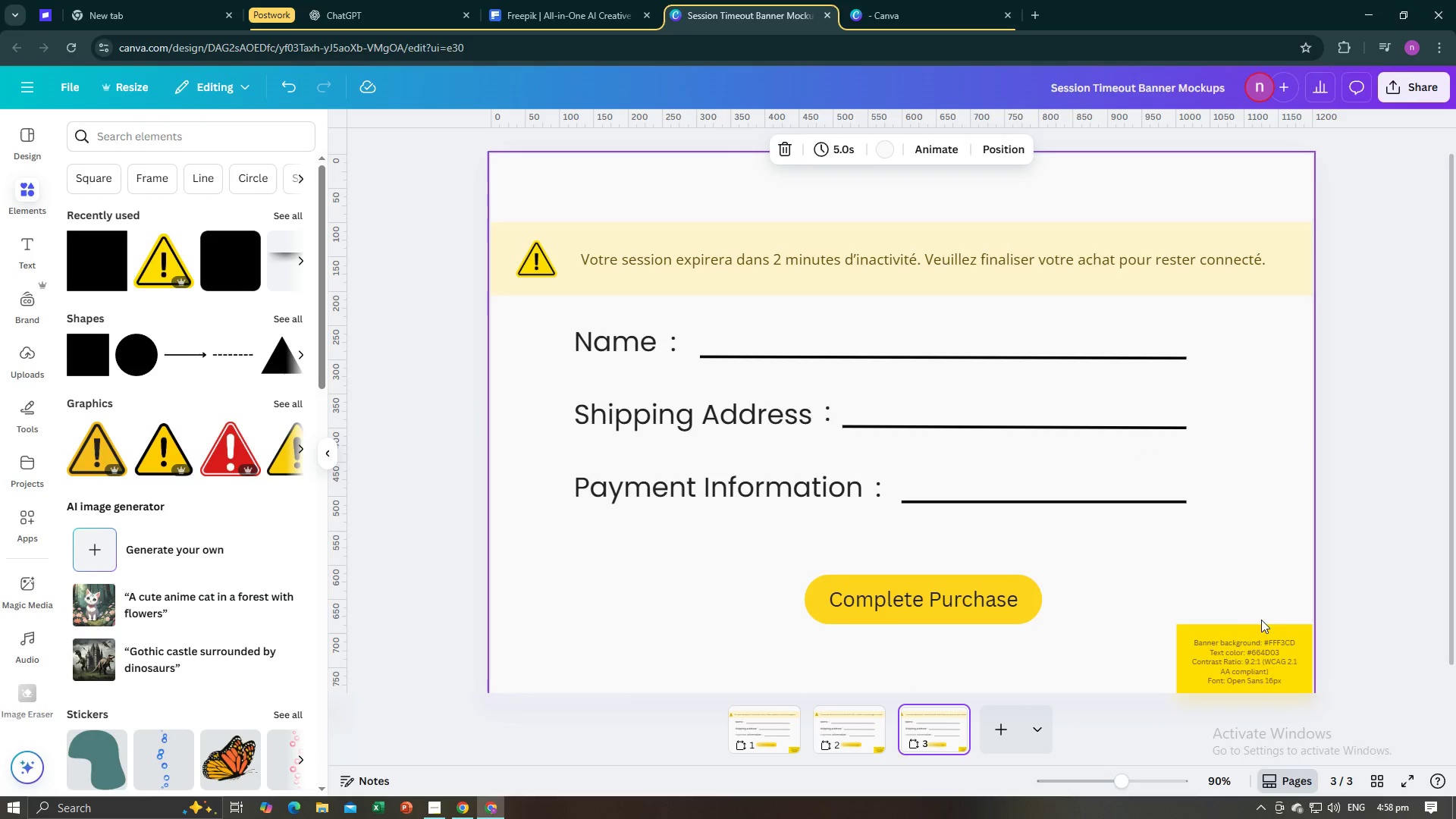 
scroll: coordinate [1259, 558], scroll_direction: down, amount: 2.0
 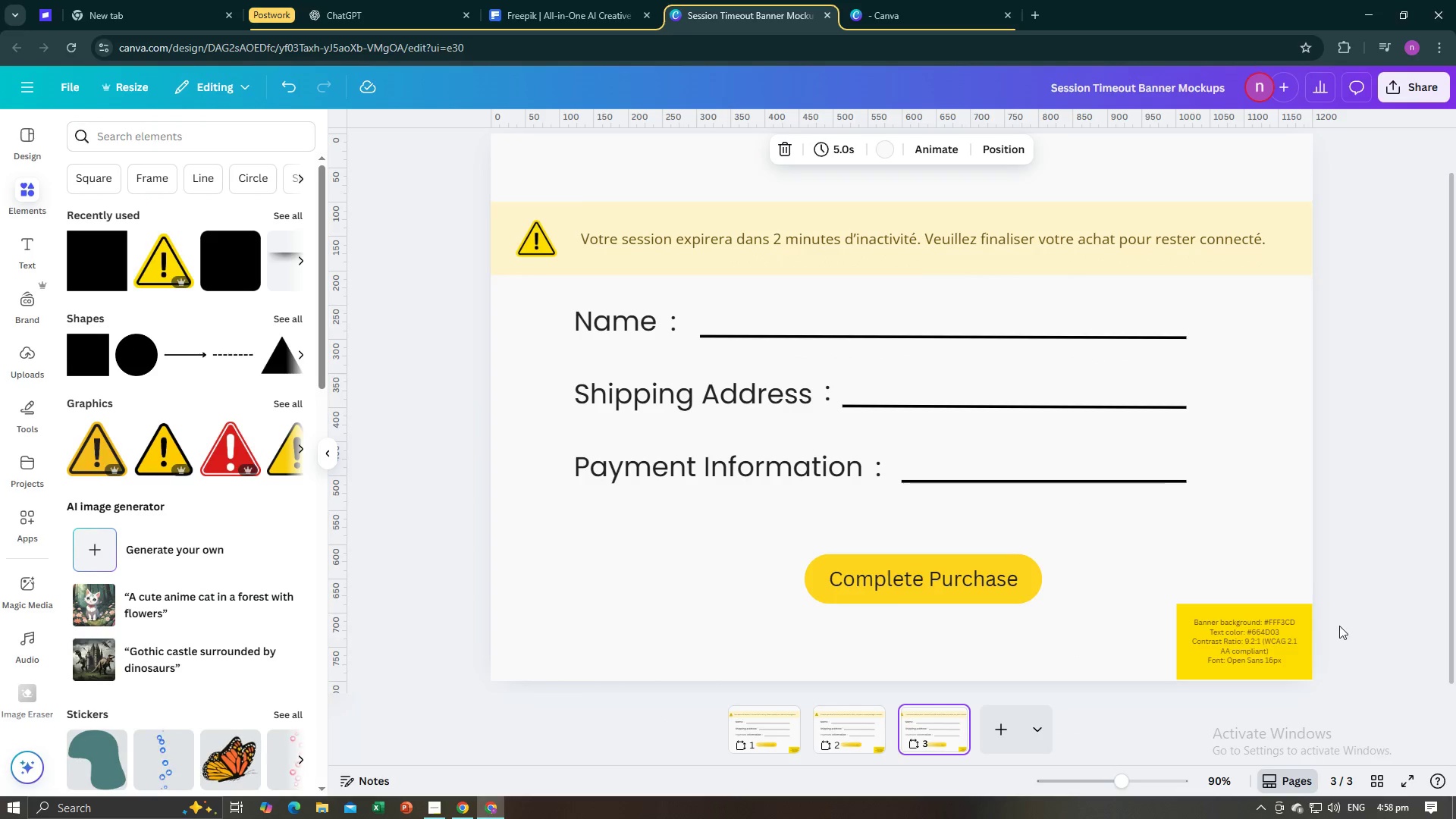 
scroll: coordinate [1339, 626], scroll_direction: up, amount: 1.0
 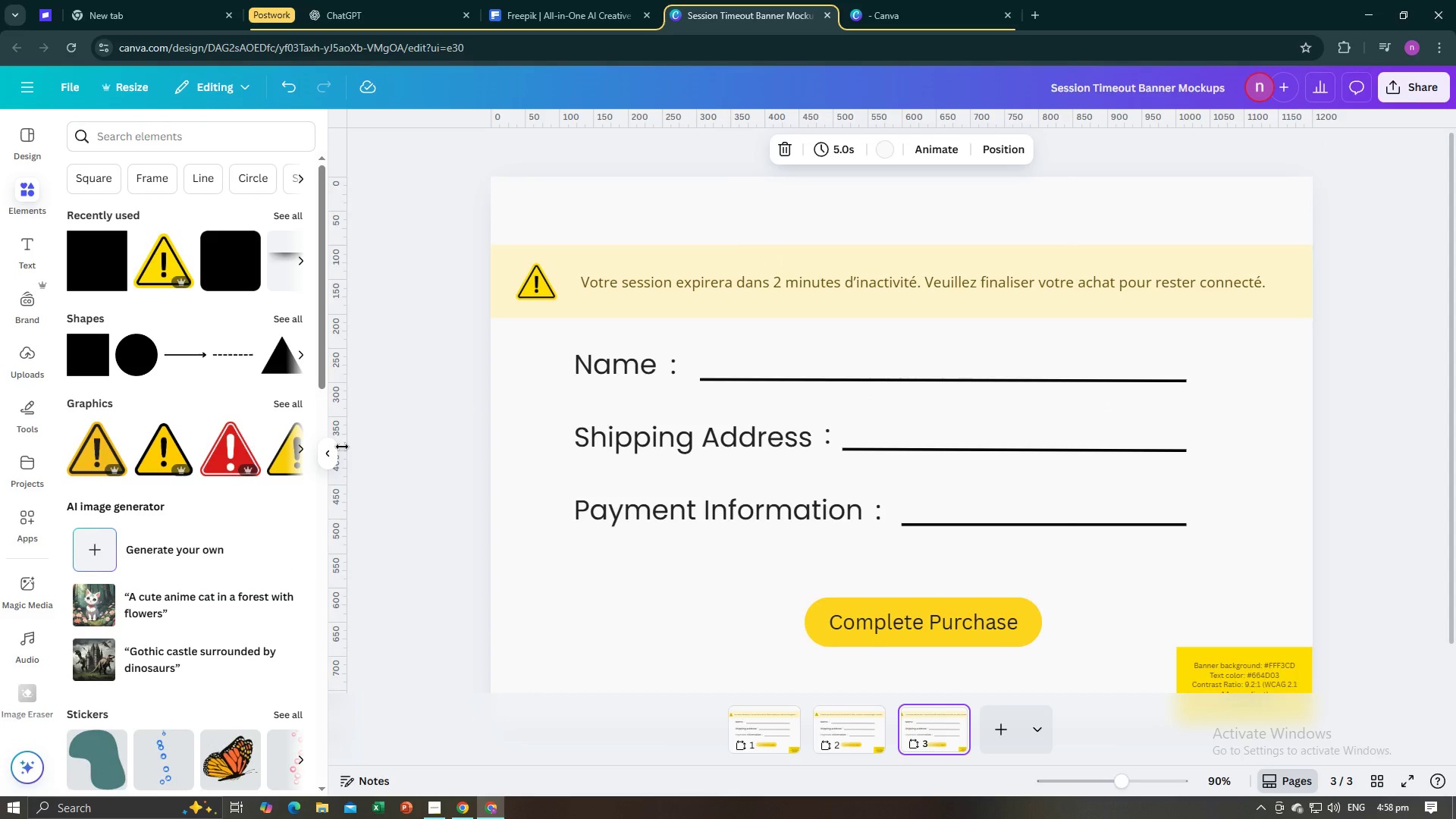 
left_click([329, 451])
 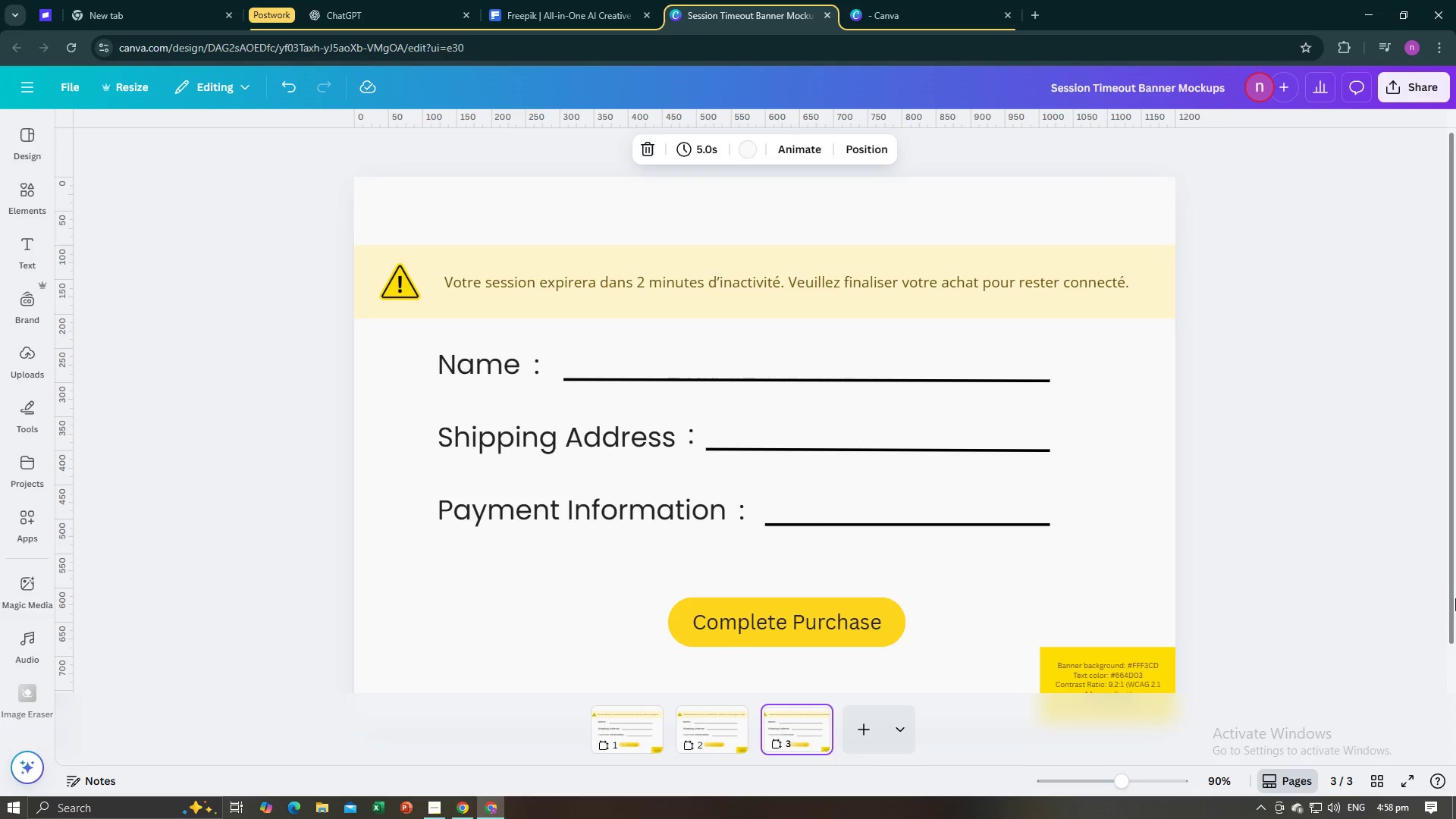 
left_click_drag(start_coordinate=[1455, 598], to_coordinate=[1454, 635])
 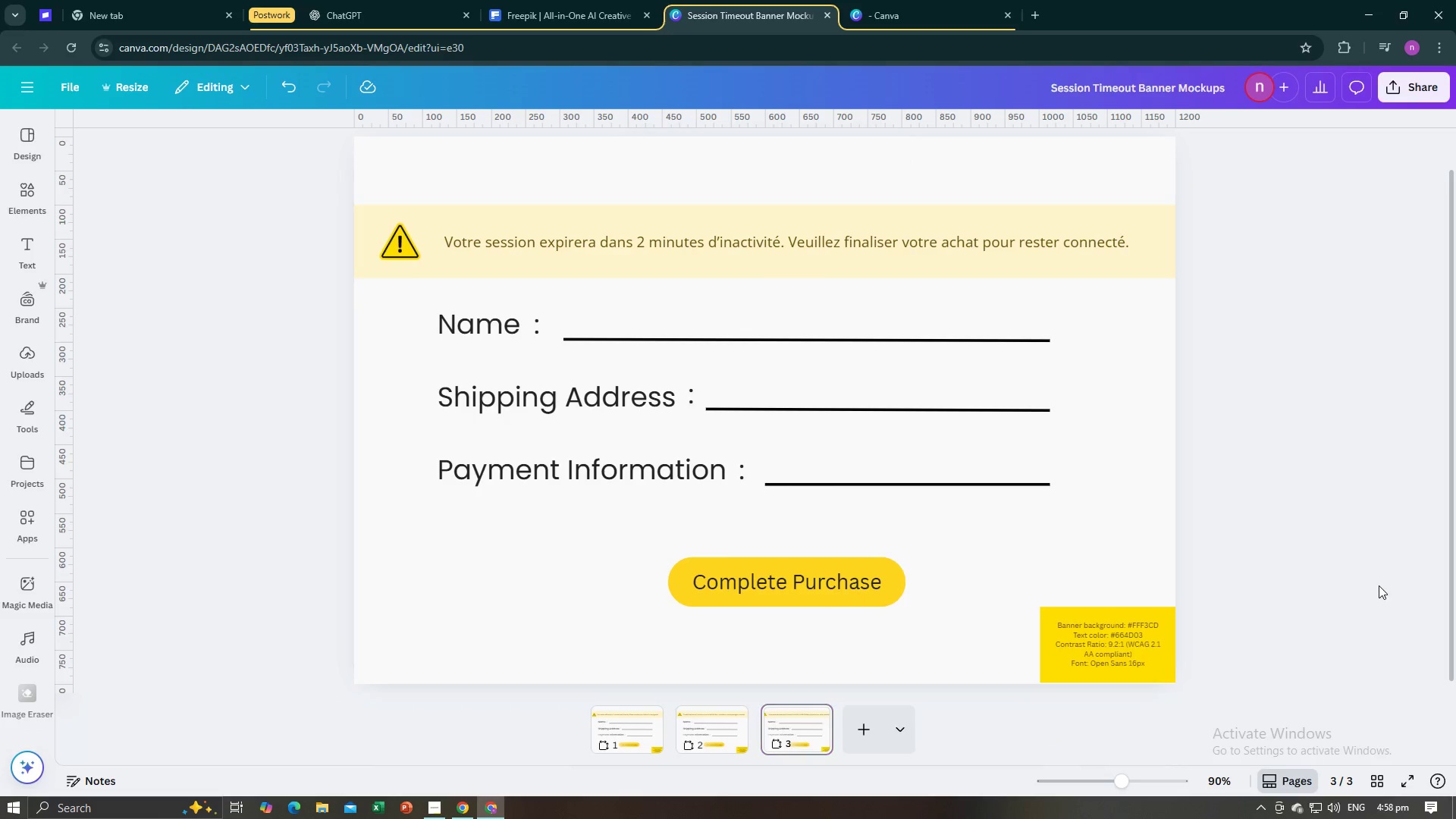 
left_click([1379, 585])
 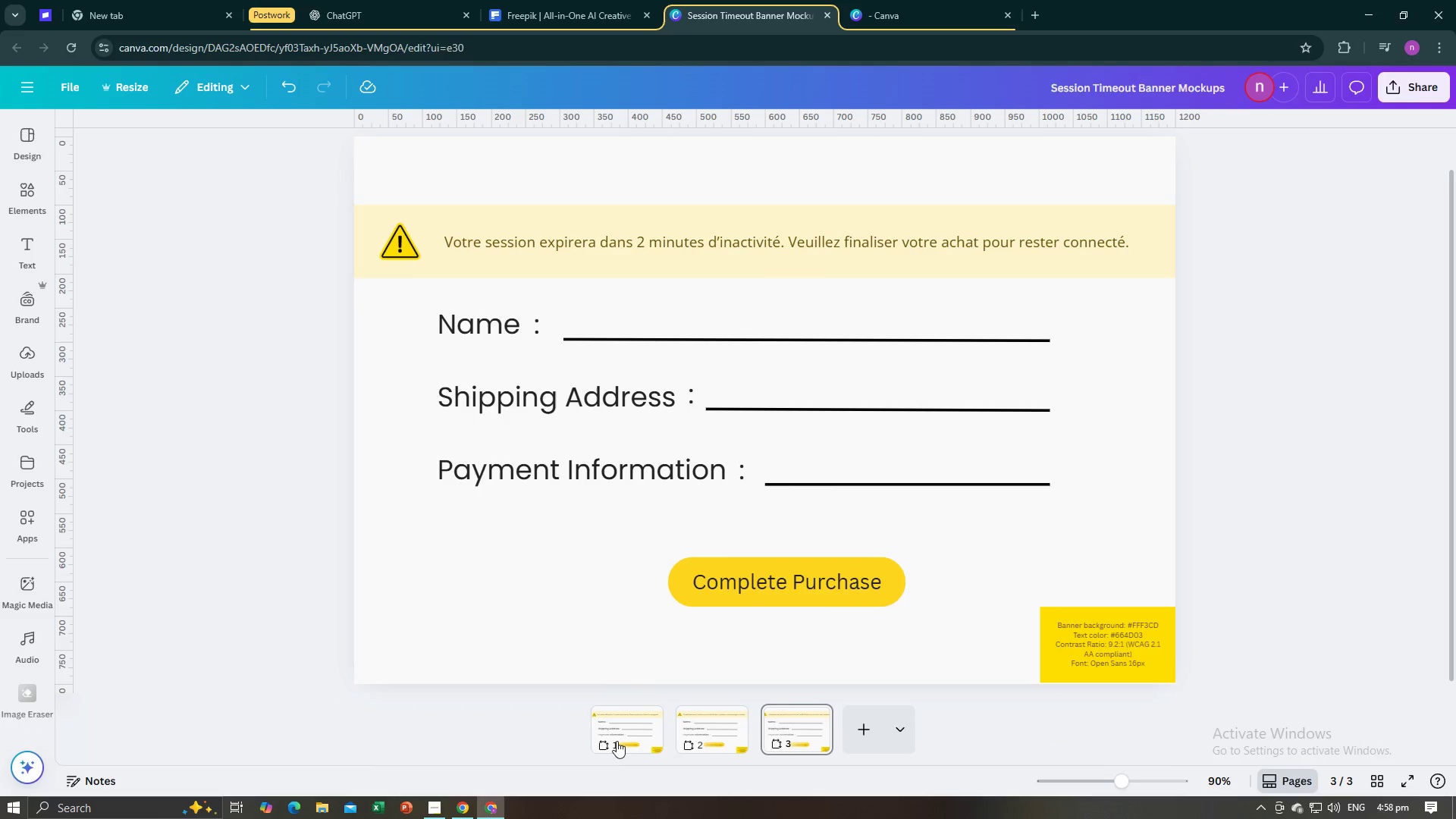 
left_click([617, 740])
 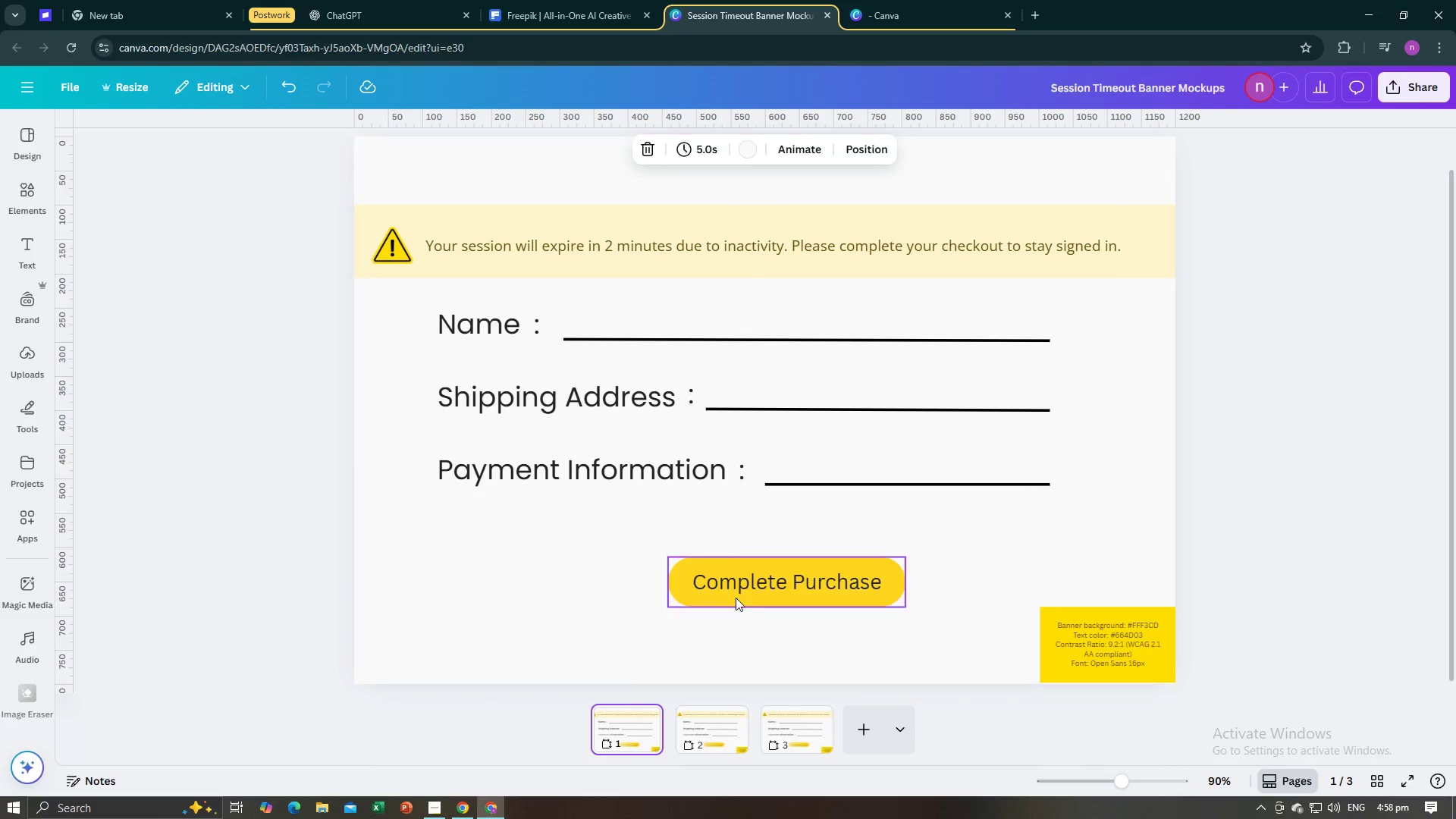 
scroll: coordinate [872, 592], scroll_direction: up, amount: 1.0
 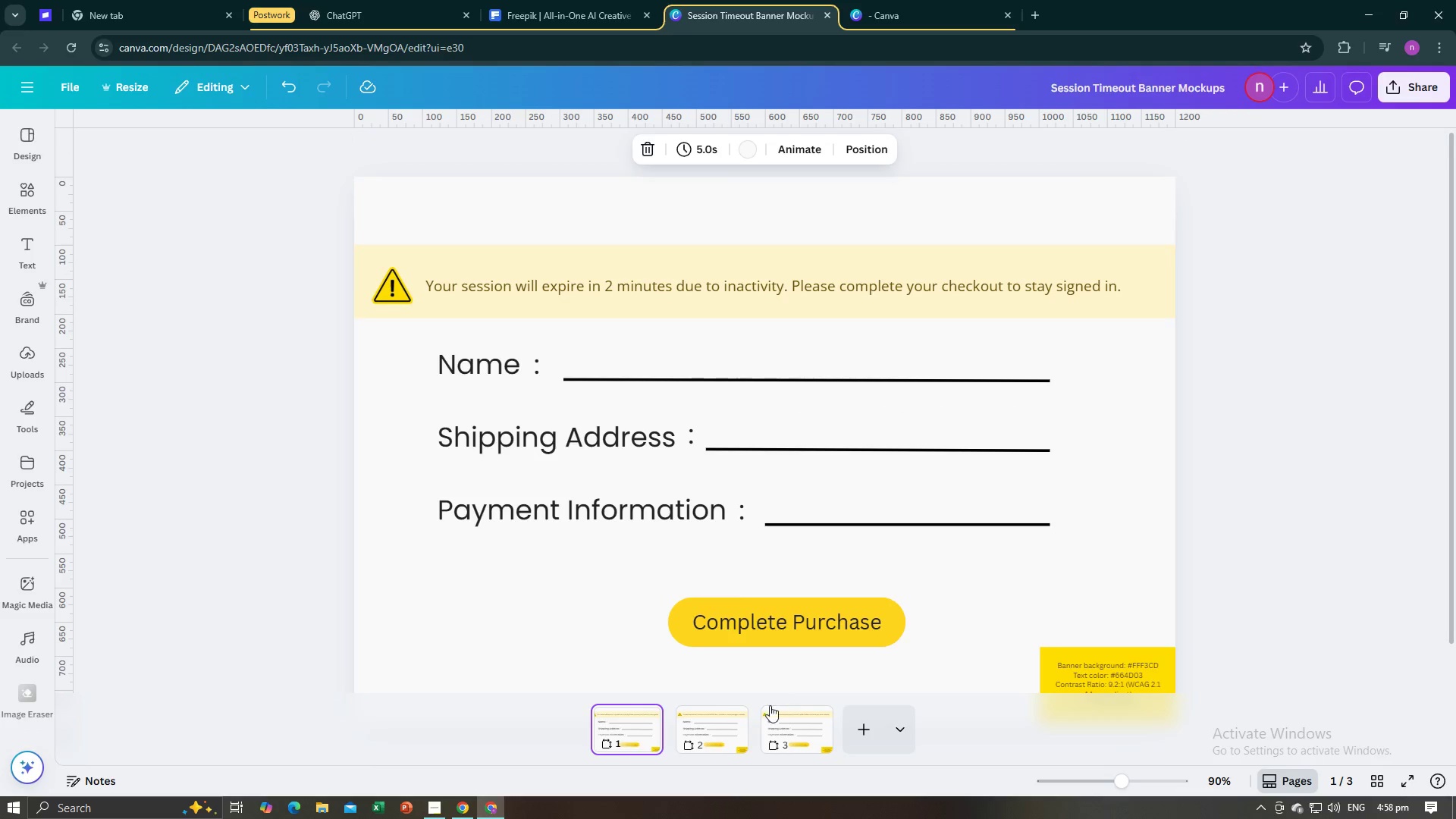 
left_click([720, 726])
 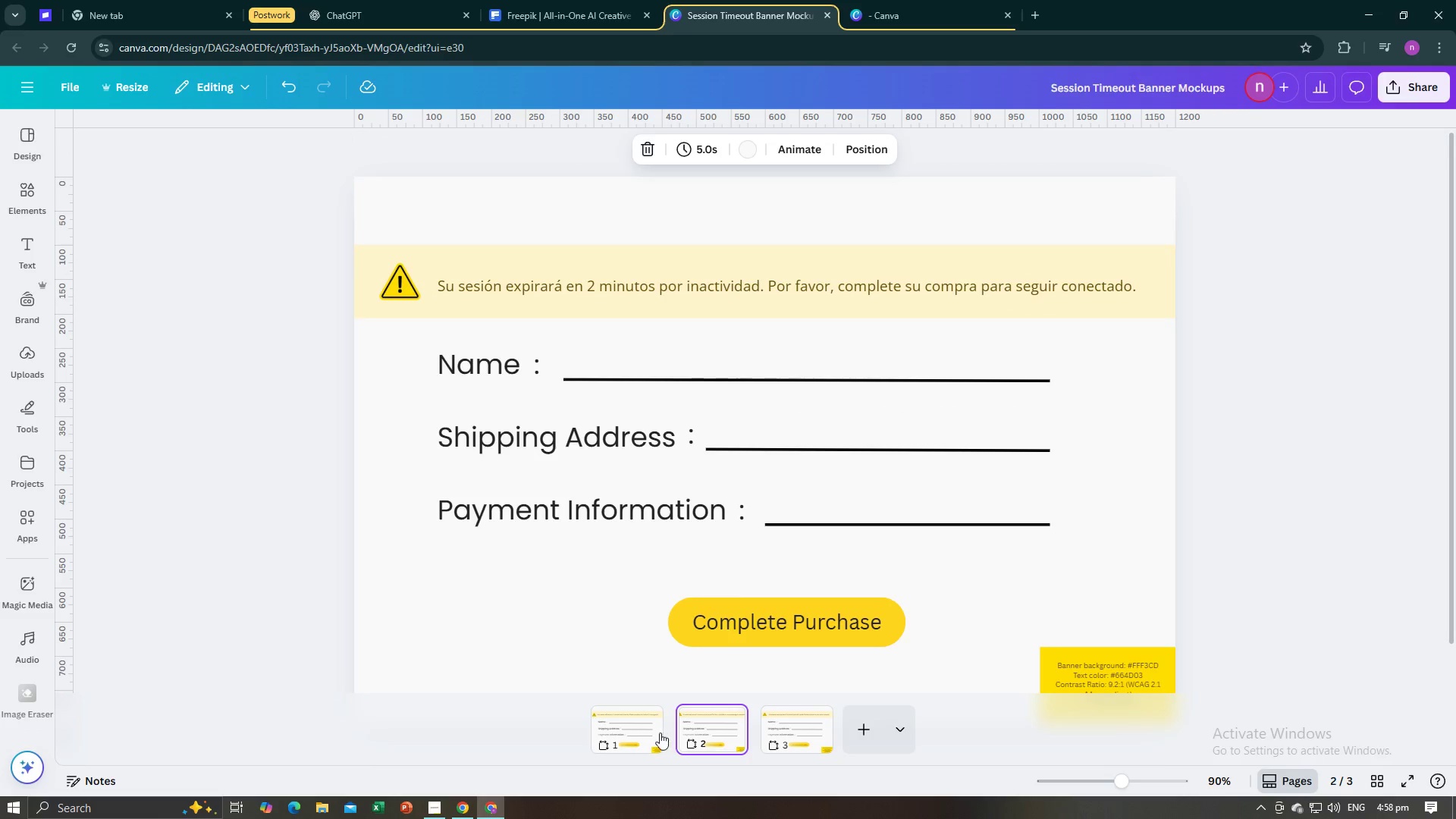 
left_click([658, 734])
 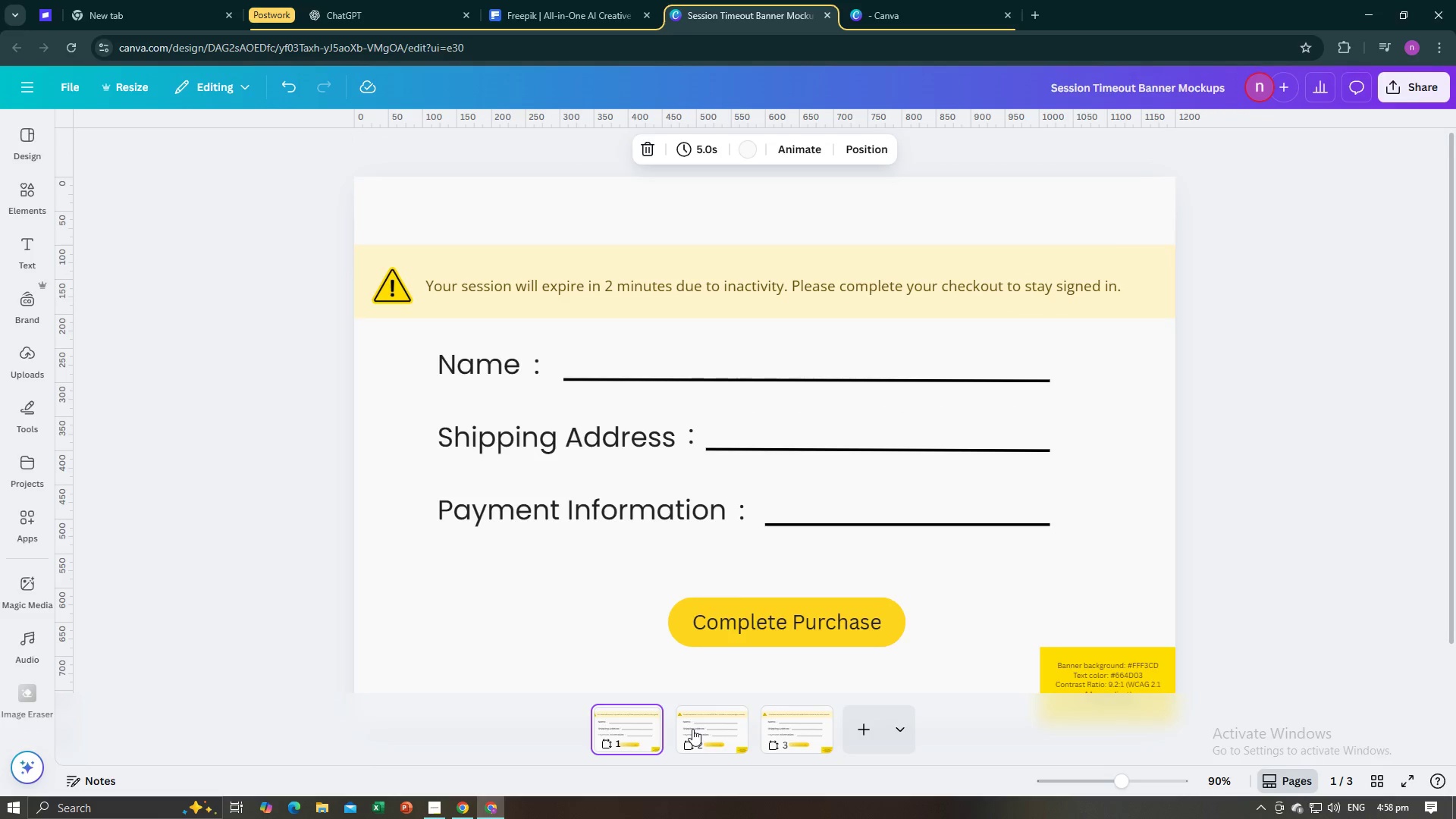 
left_click([692, 729])
 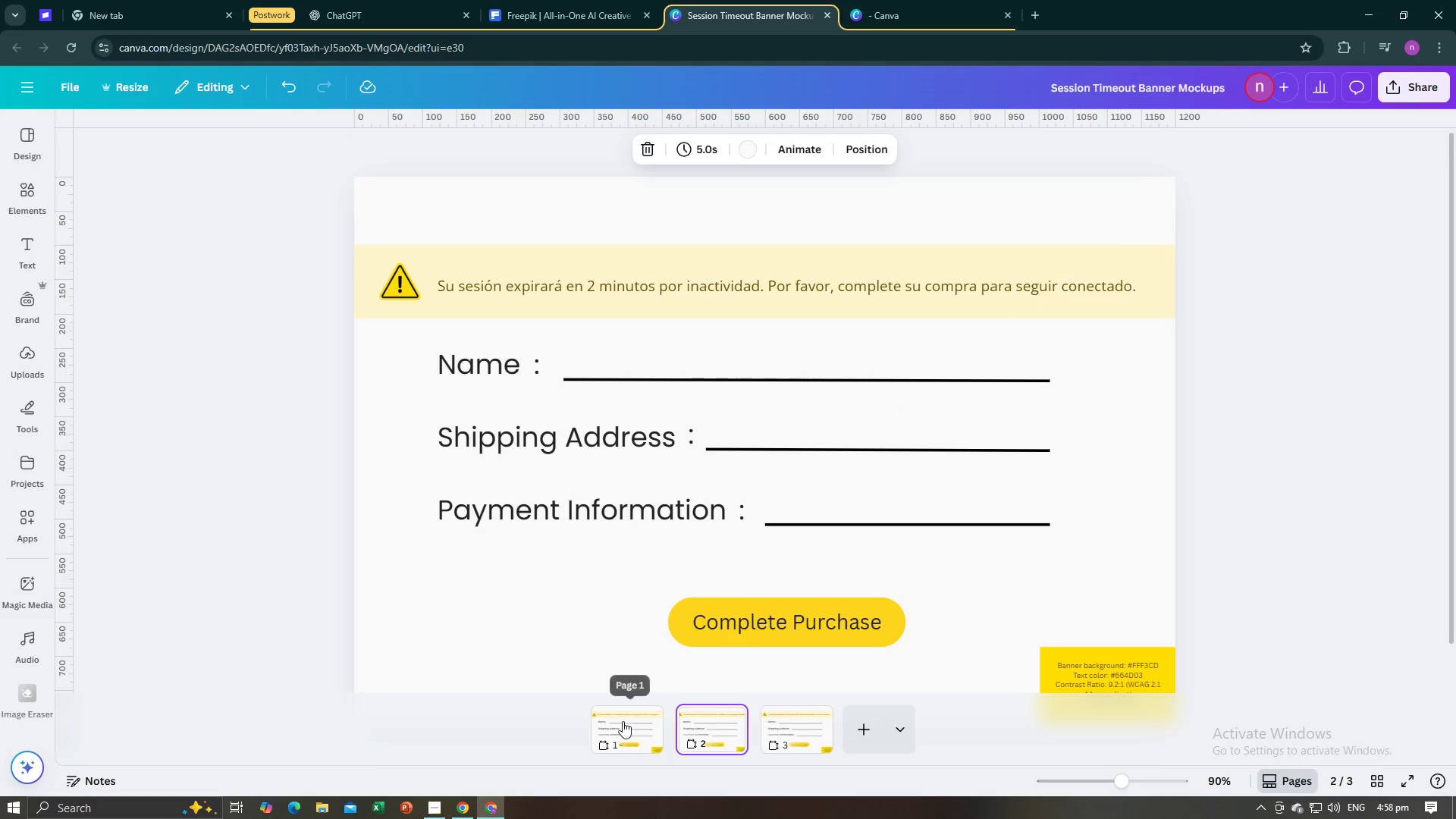 
left_click([621, 730])
 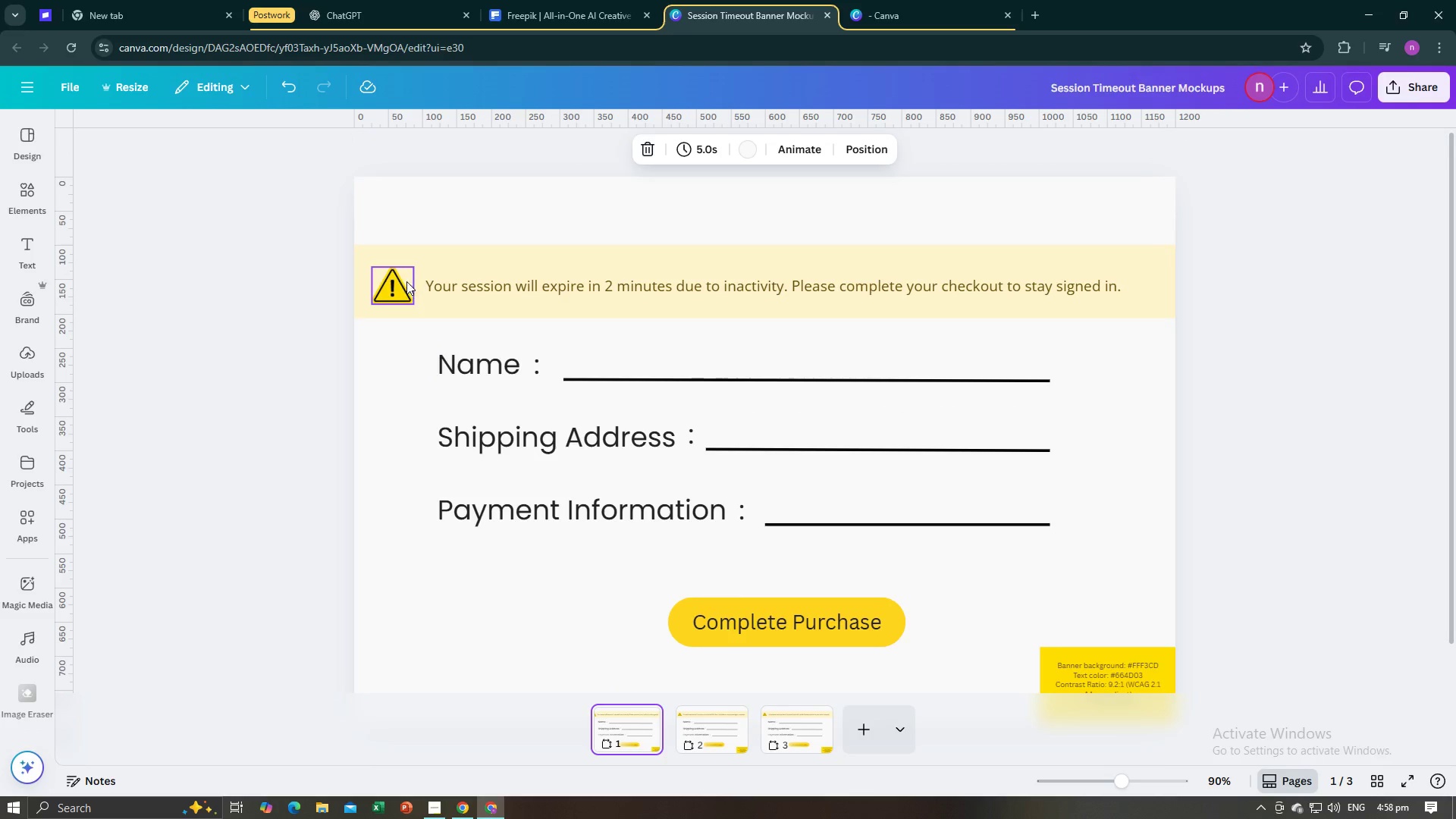 
left_click_drag(start_coordinate=[406, 281], to_coordinate=[406, 275])
 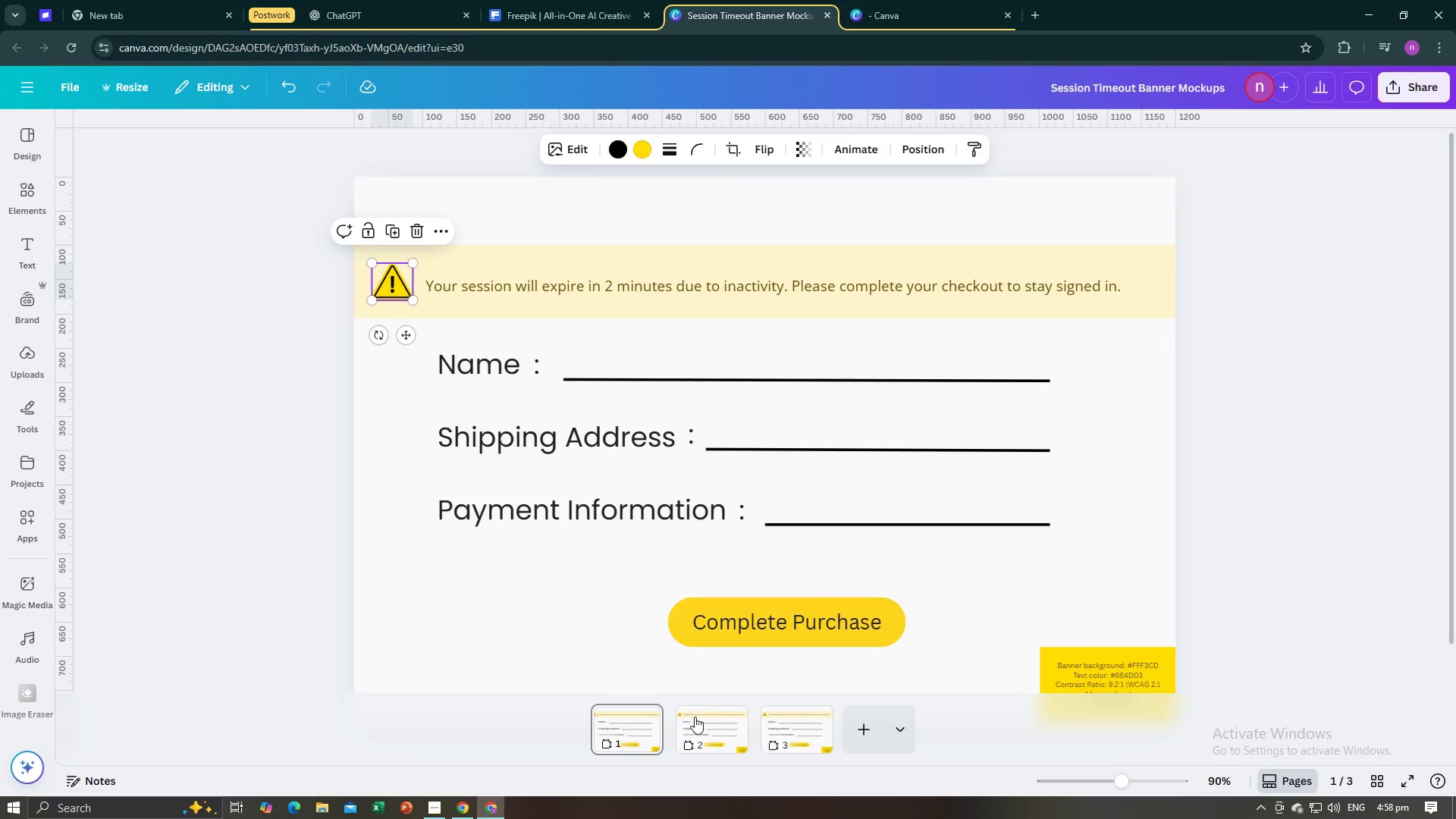 
left_click([695, 717])
 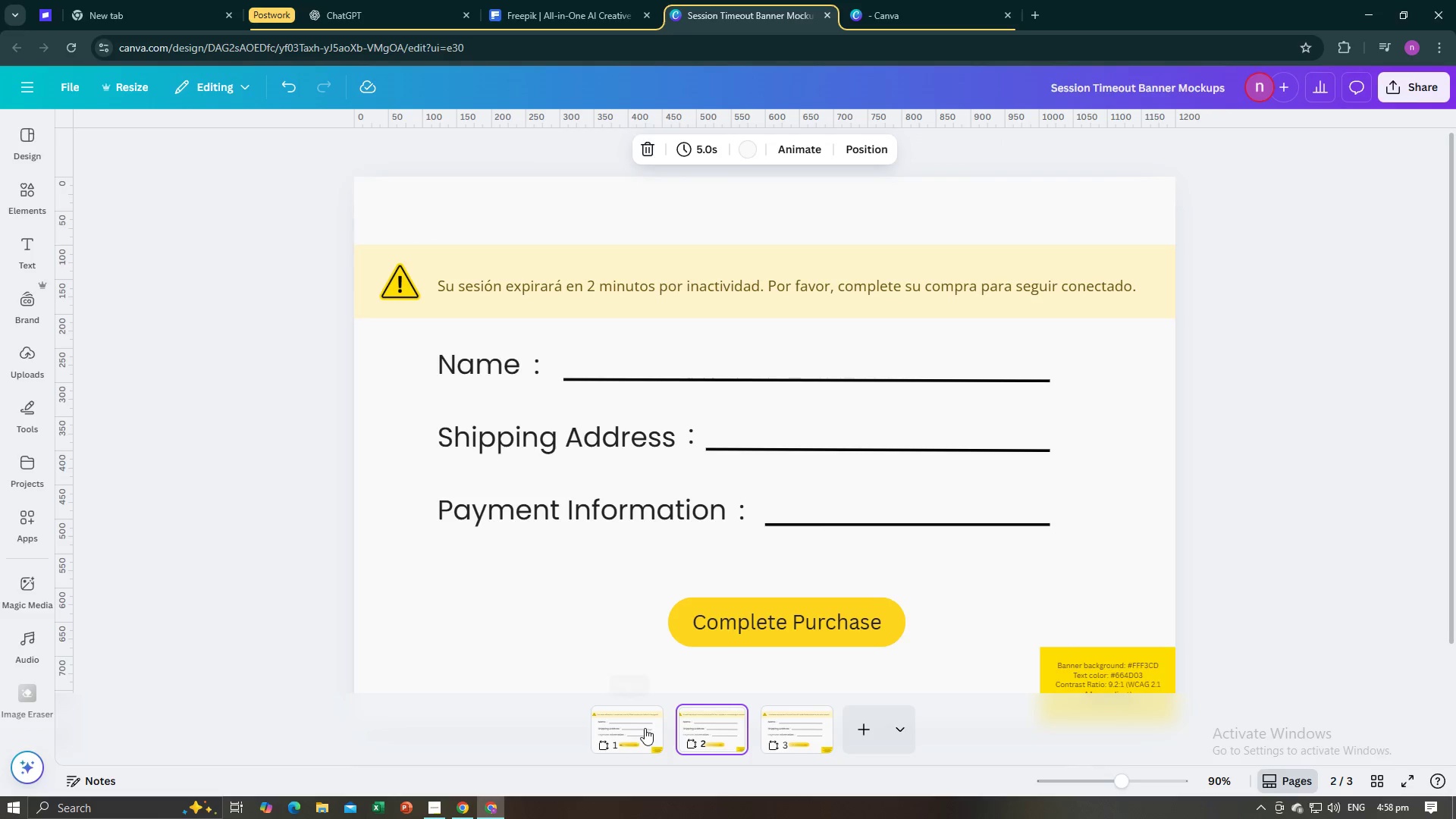 
left_click([645, 728])
 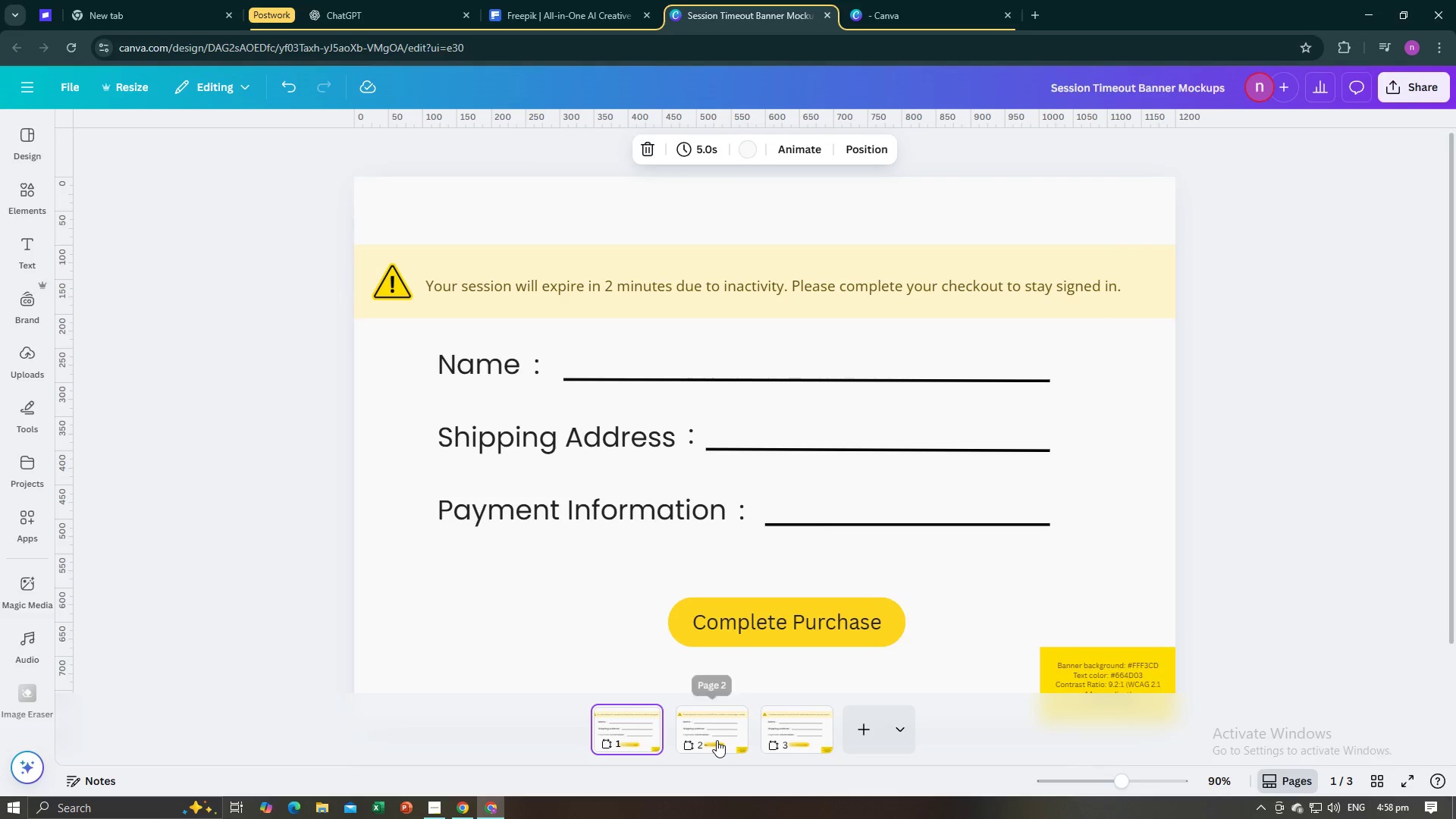 
left_click([717, 740])
 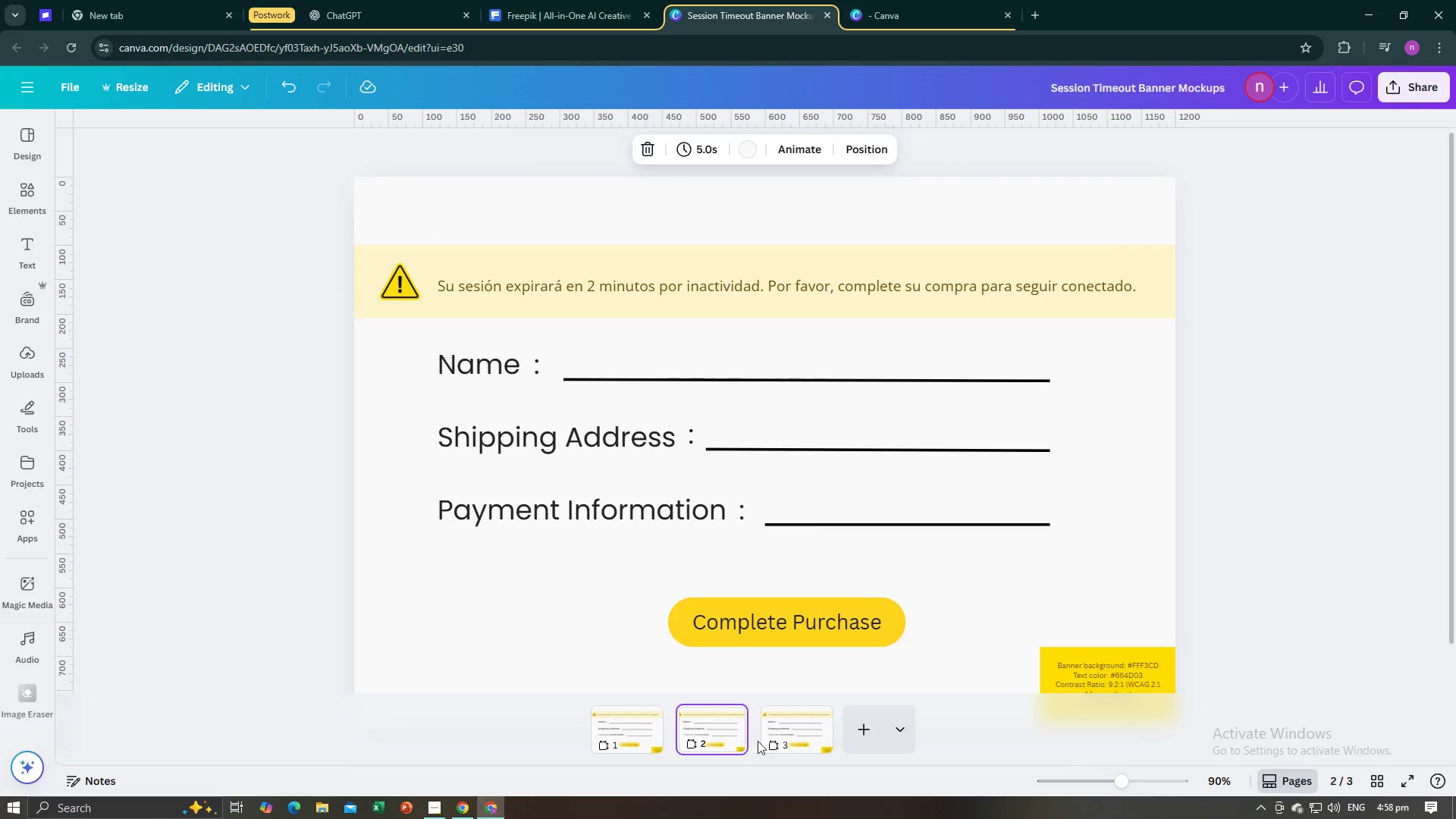 
left_click([804, 730])
 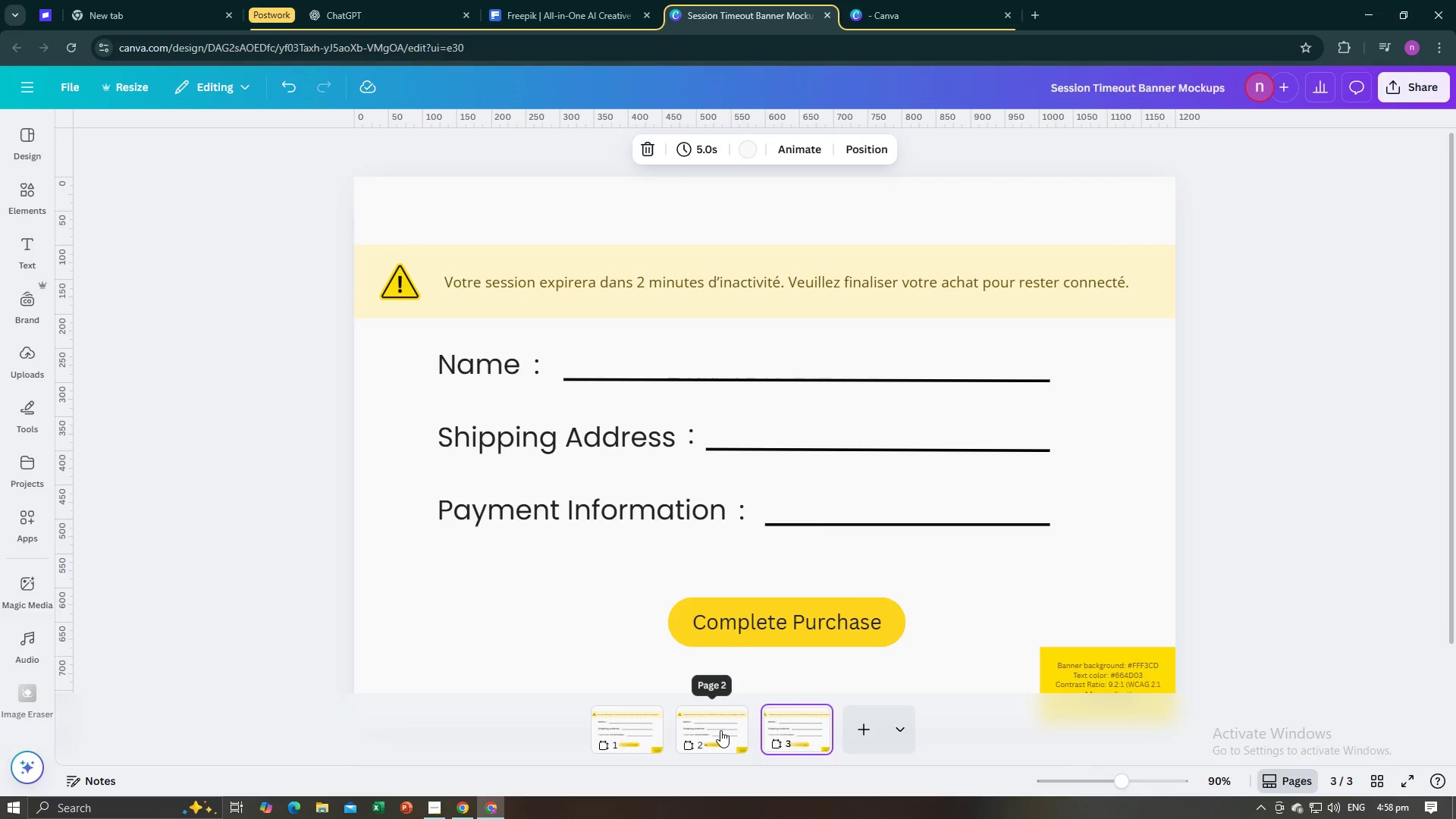 
left_click([720, 730])
 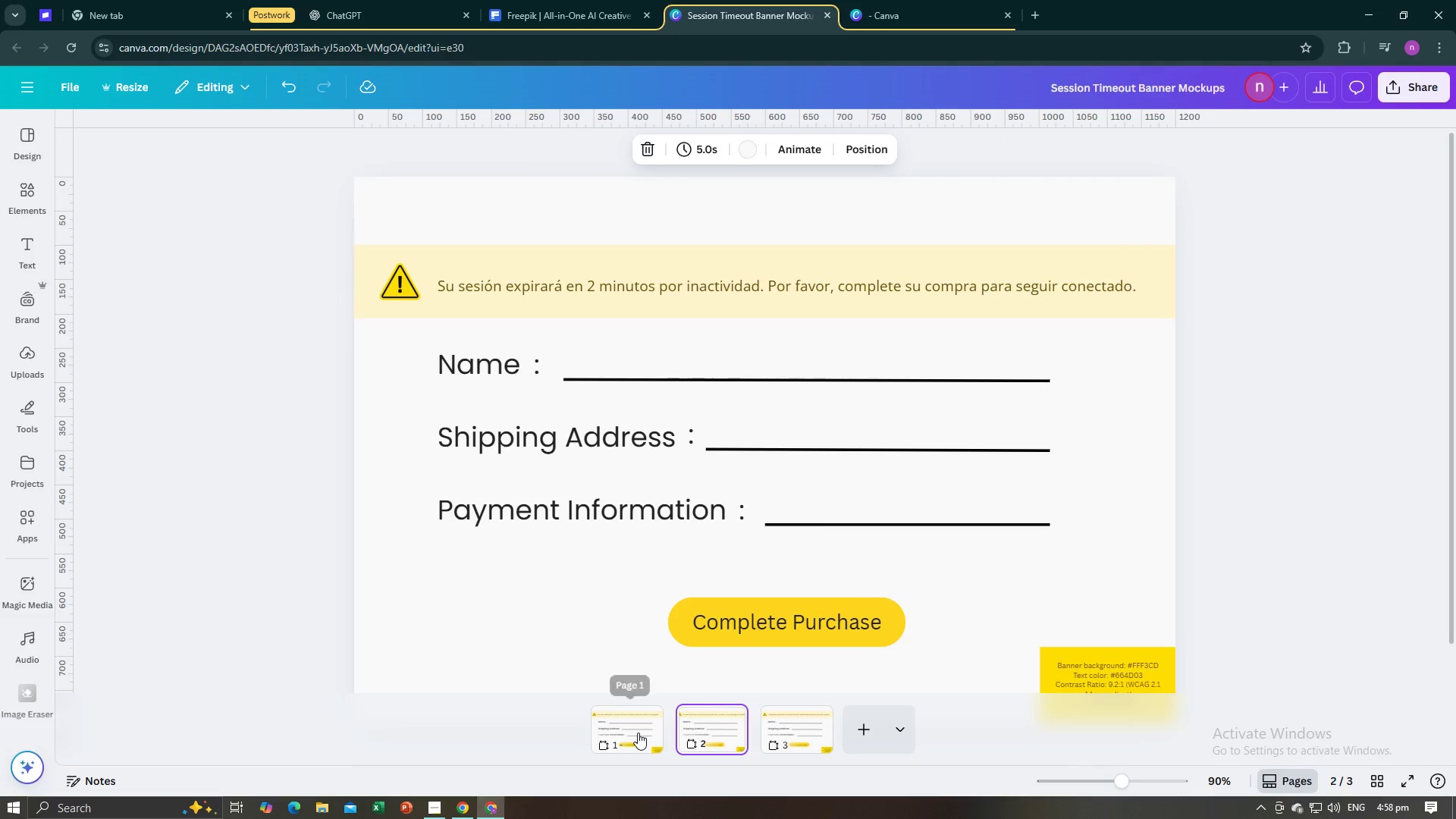 
left_click([638, 733])
 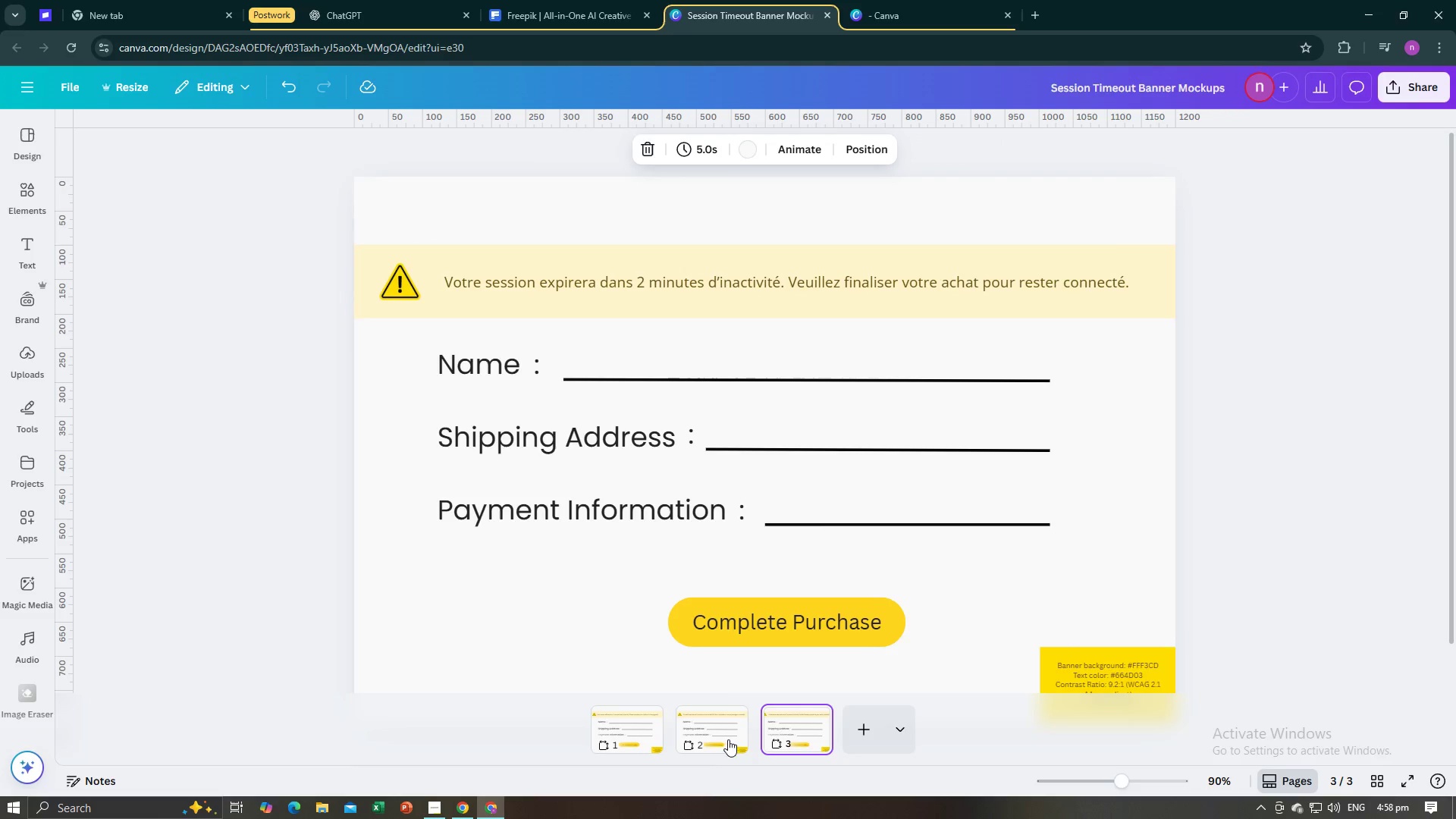 
double_click([708, 739])
 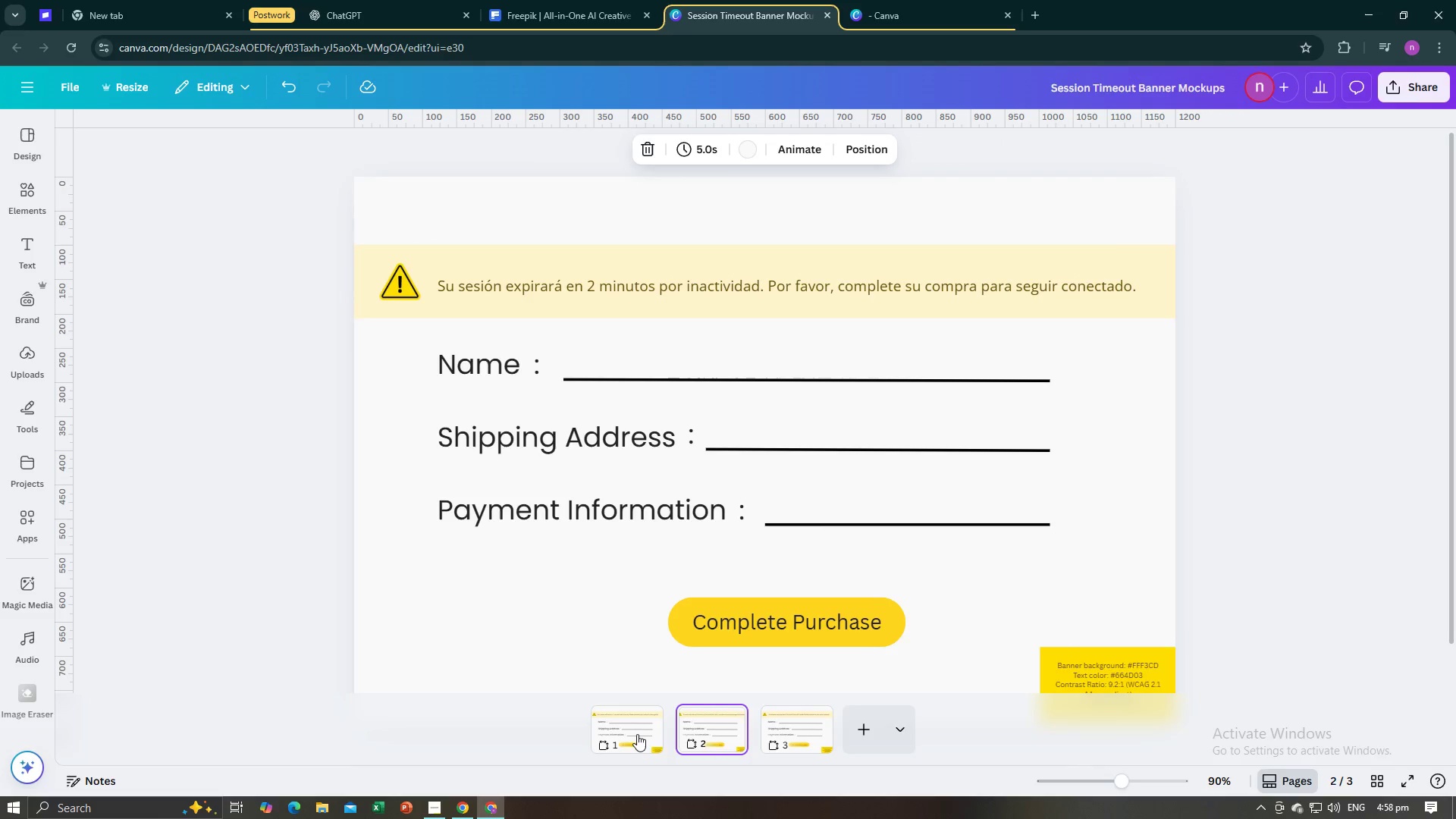 
triple_click([637, 734])
 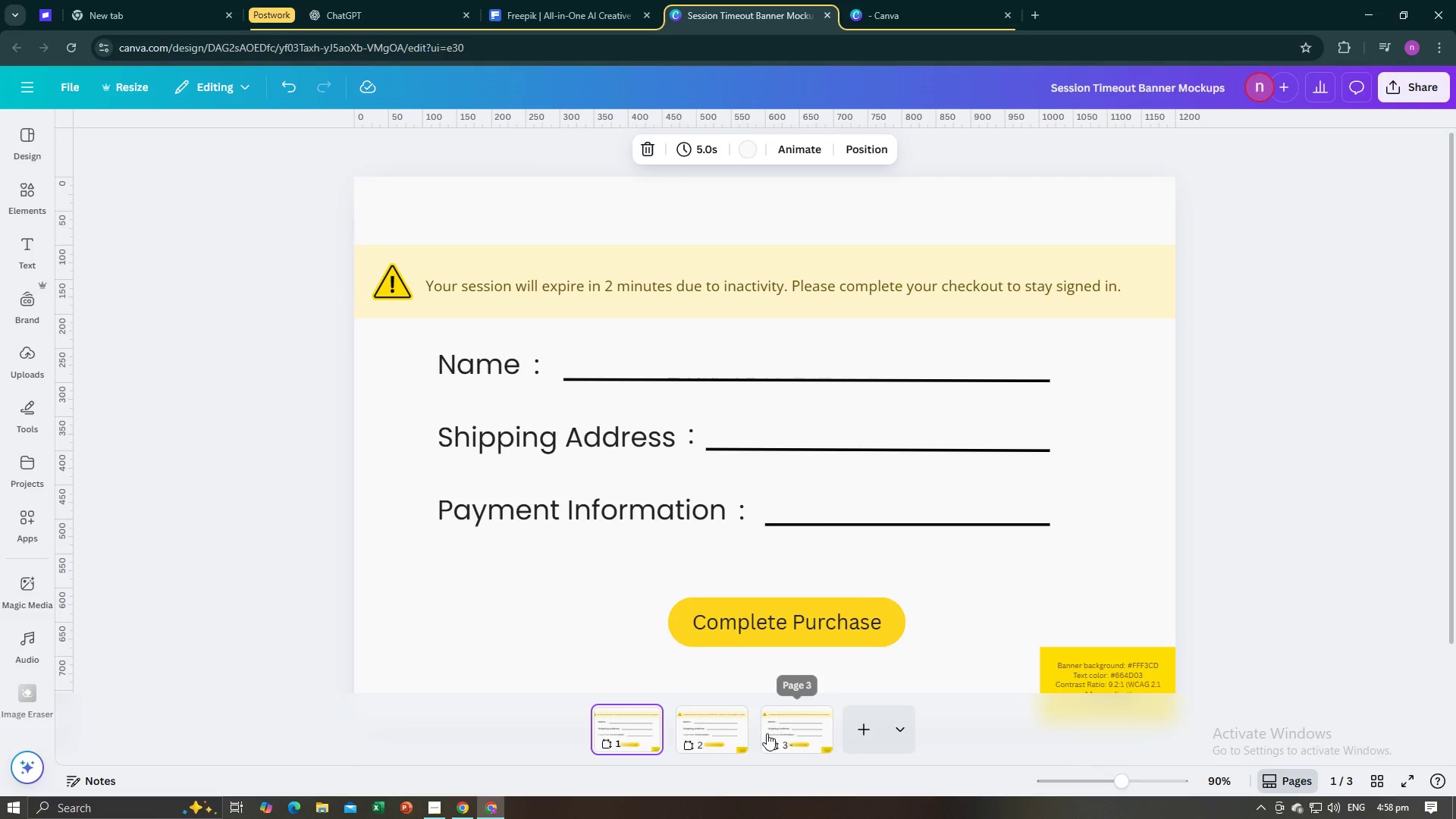 
left_click([773, 733])
 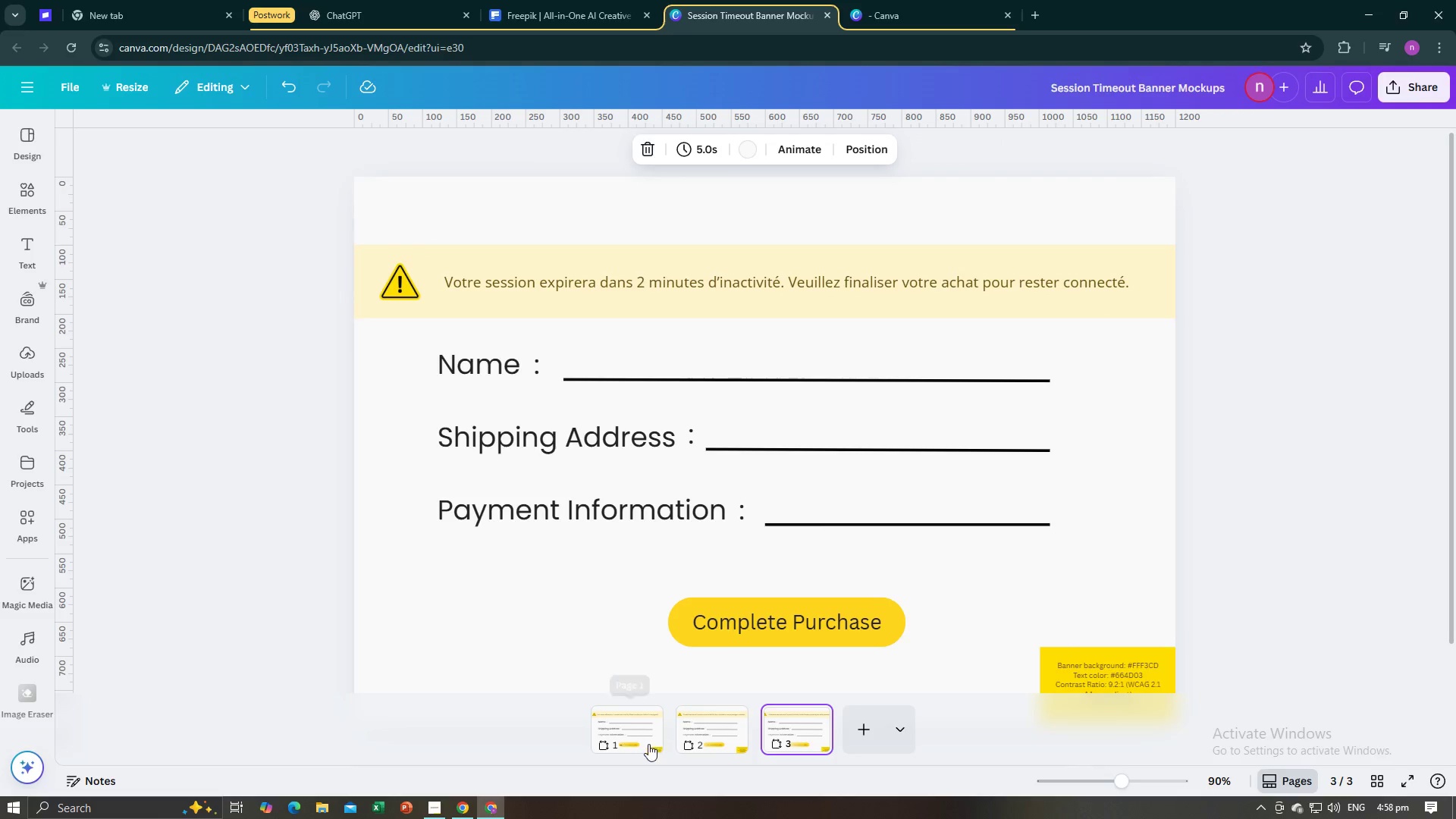 
left_click([648, 744])
 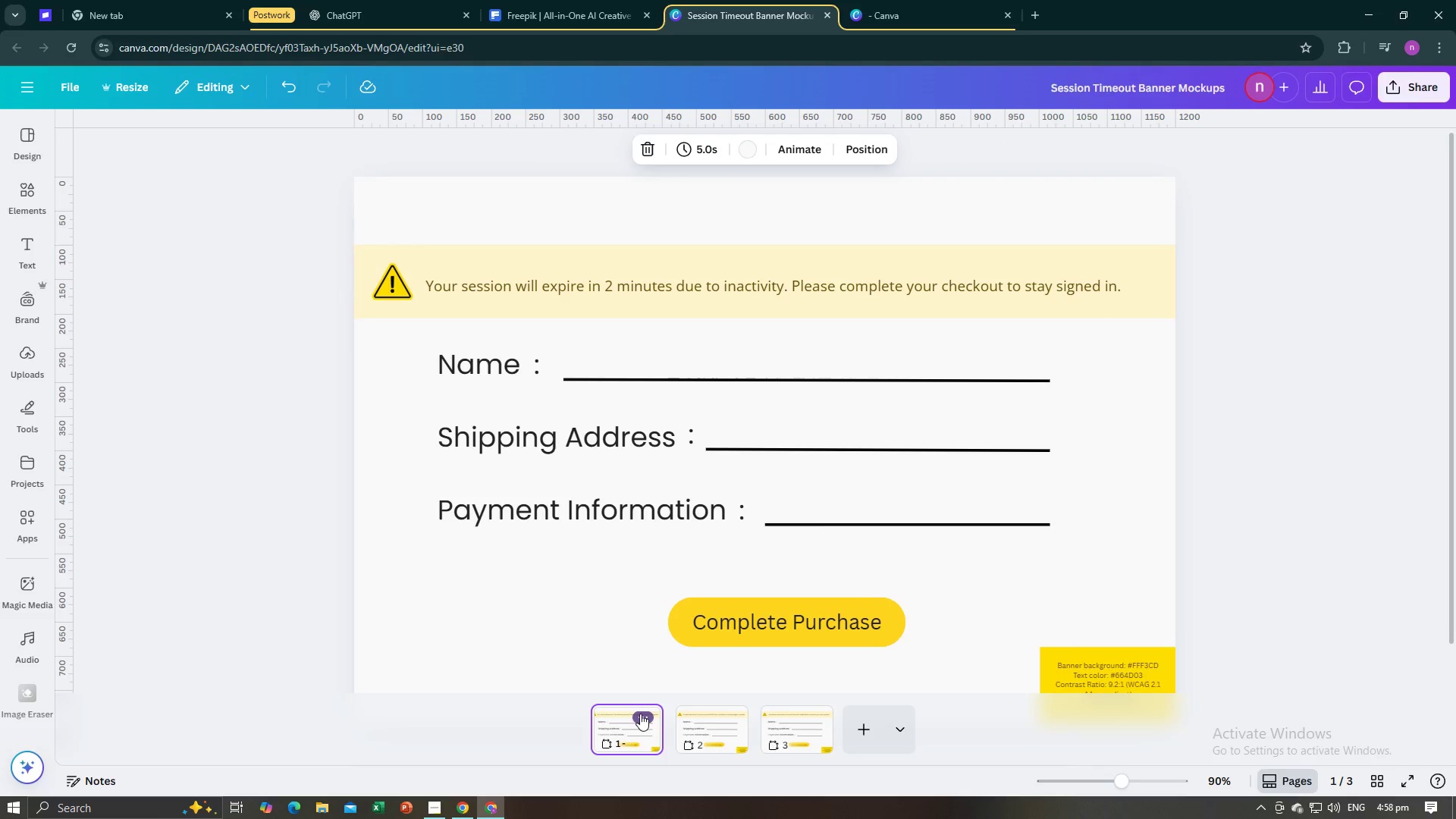 
left_click([640, 714])
 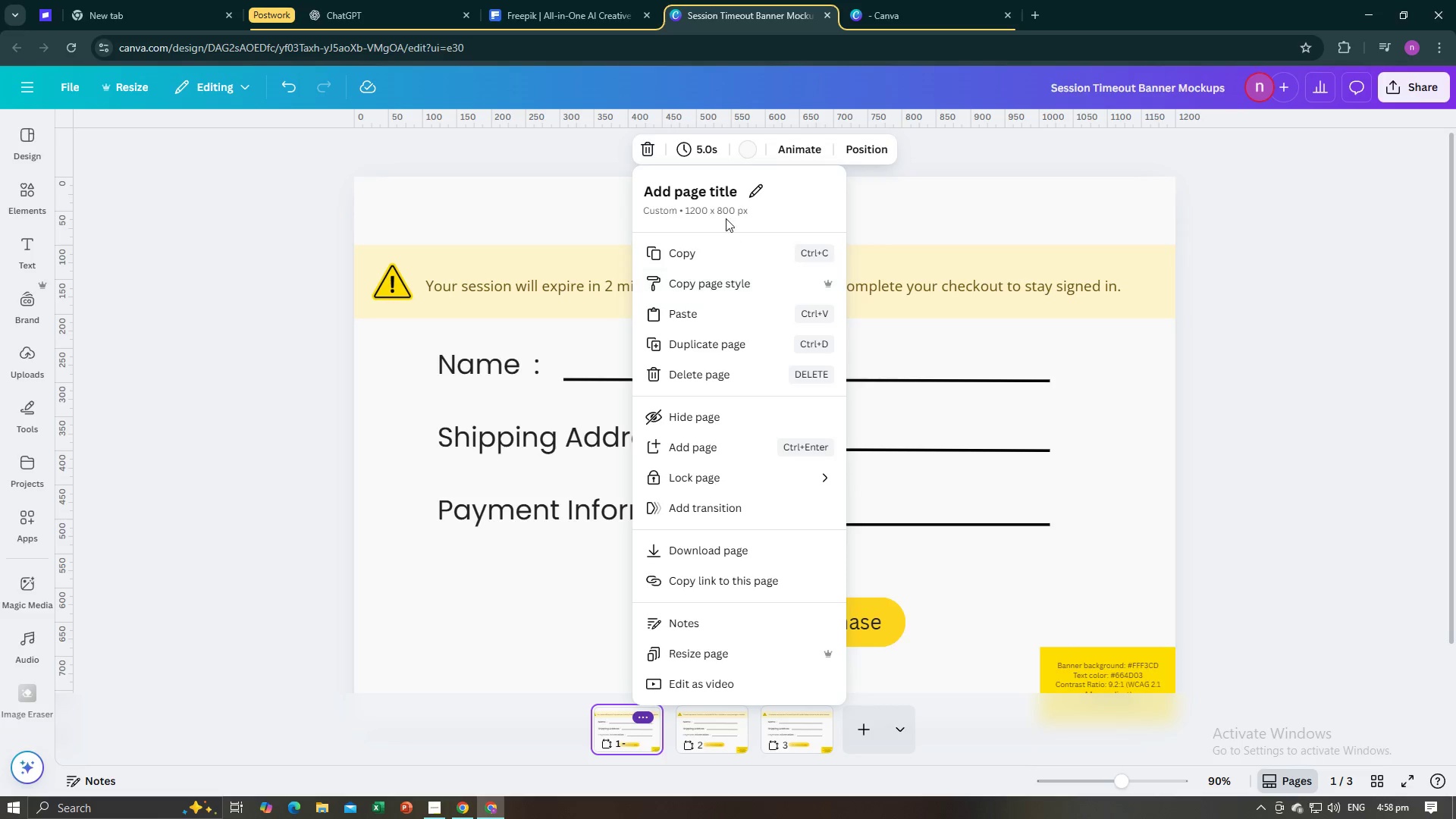 
left_click([727, 190])
 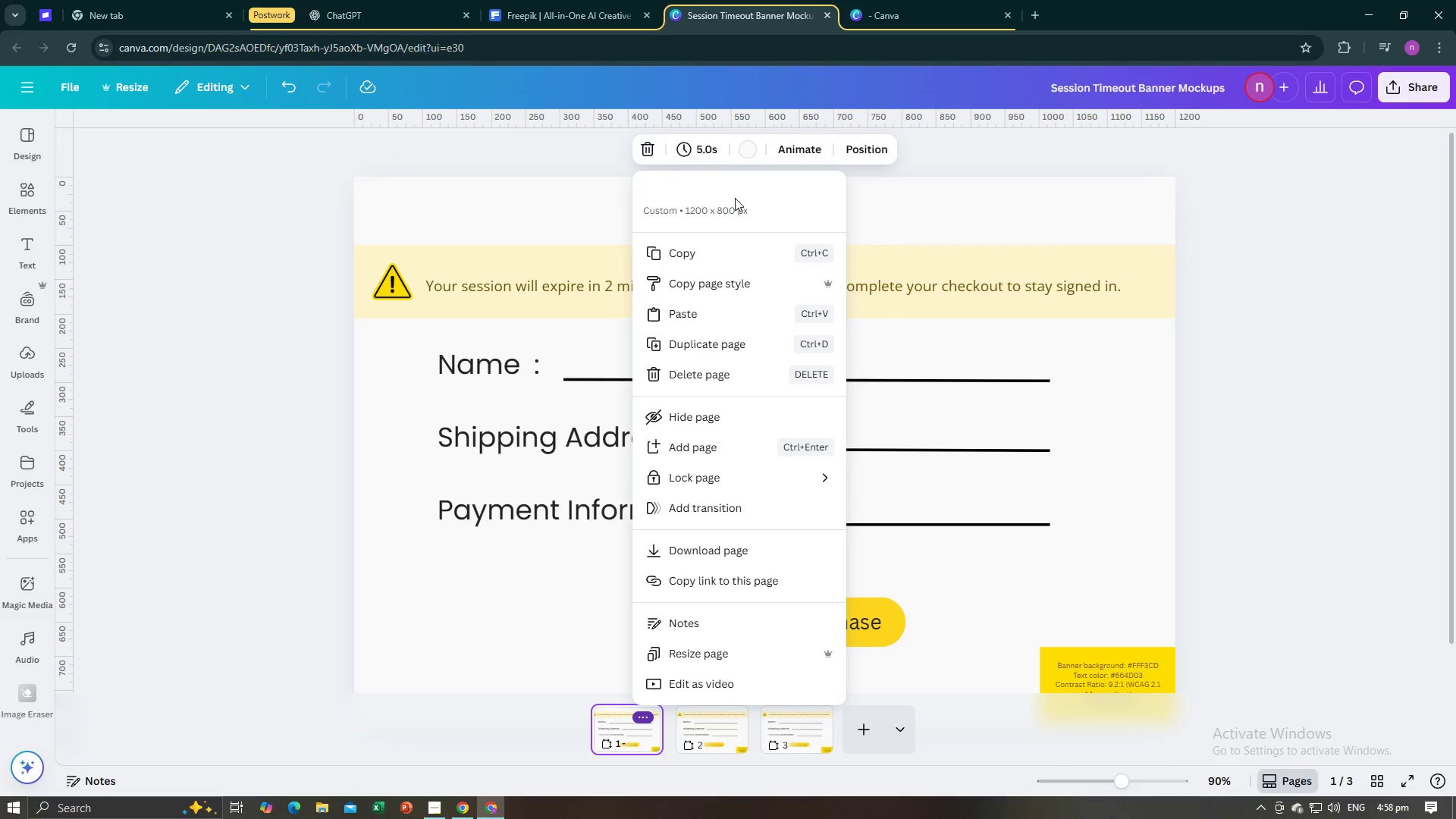 
type(English Version)
 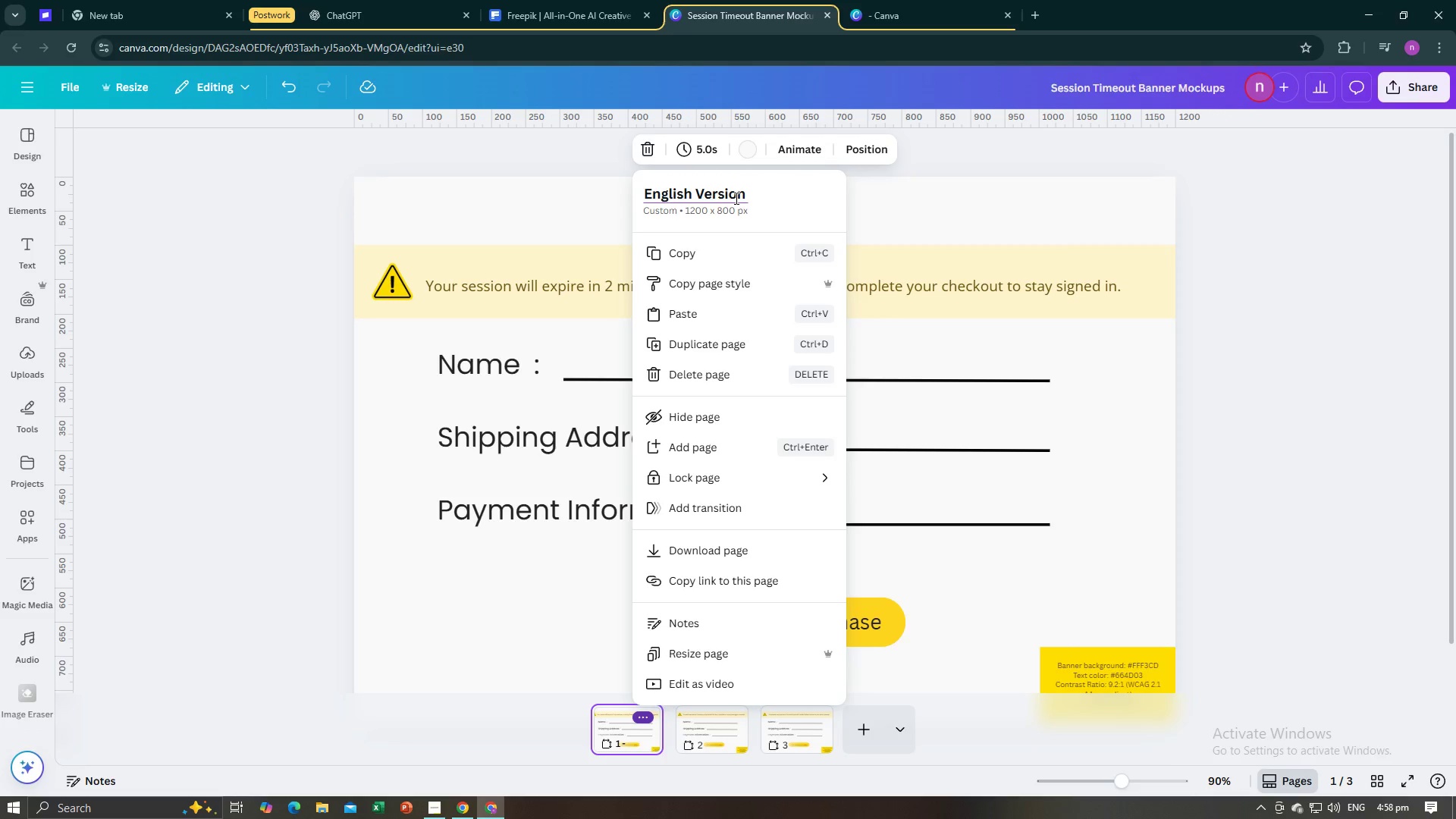 
left_click([539, 647])
 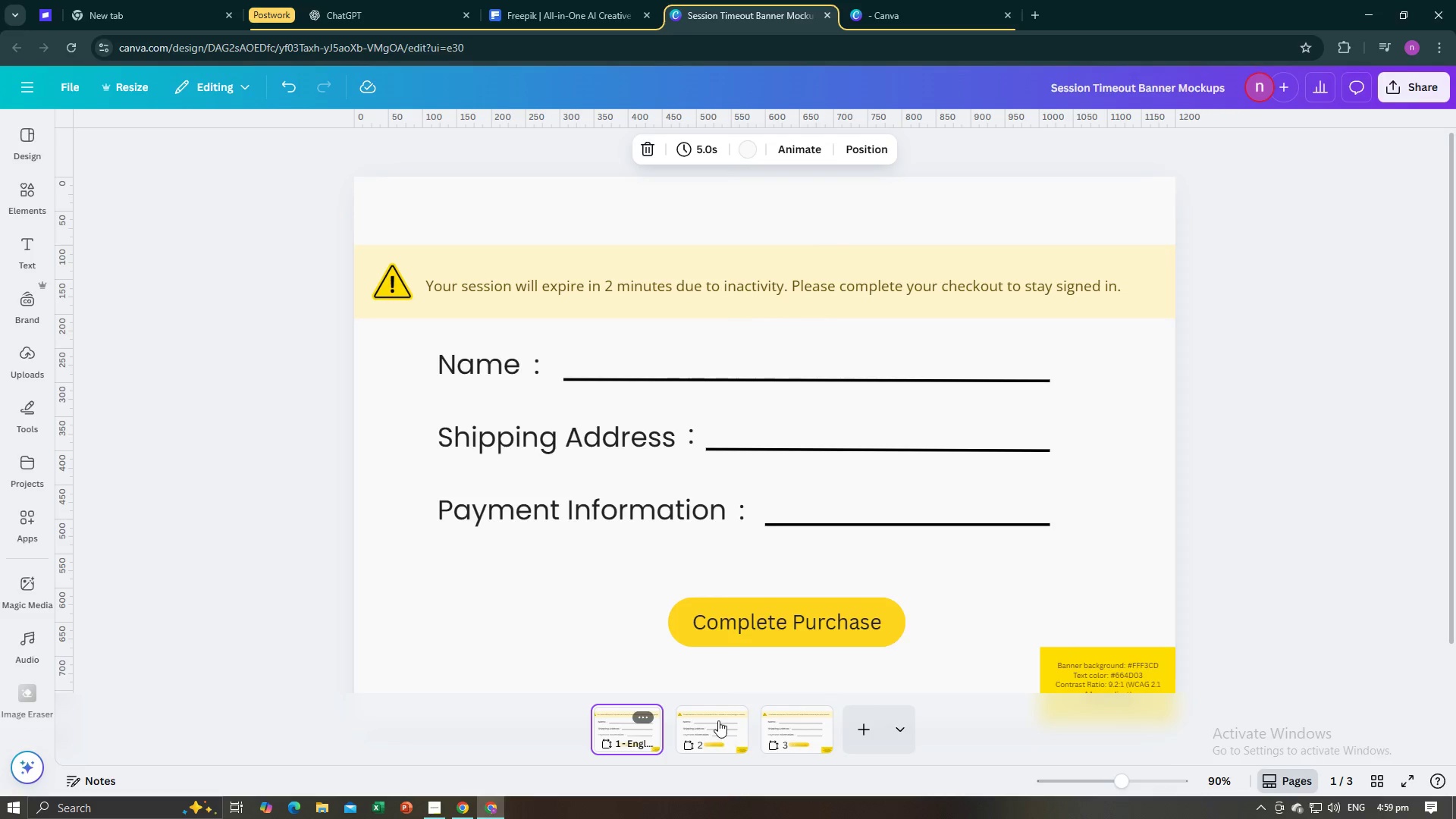 
left_click([717, 720])
 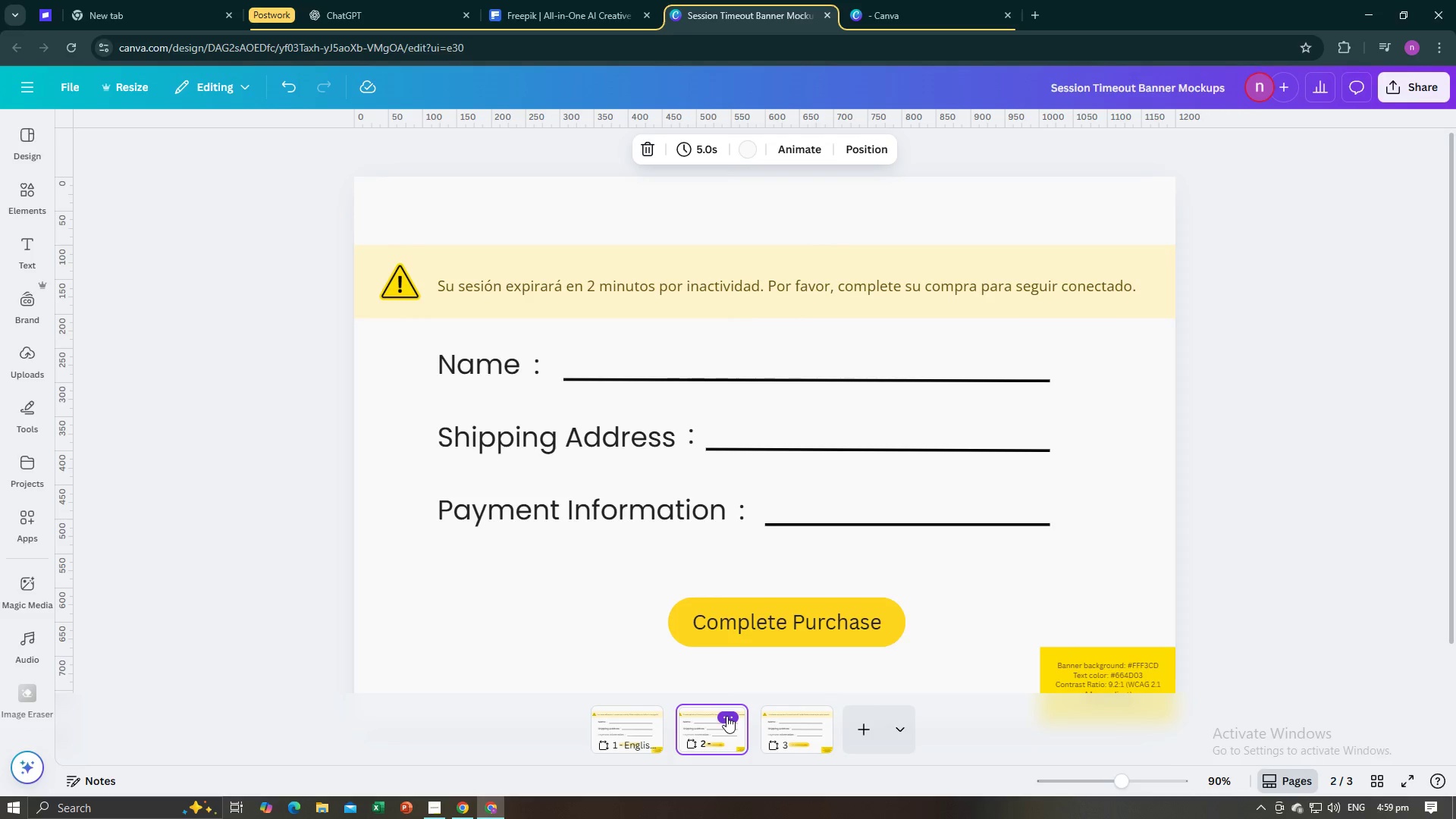 
left_click([726, 716])
 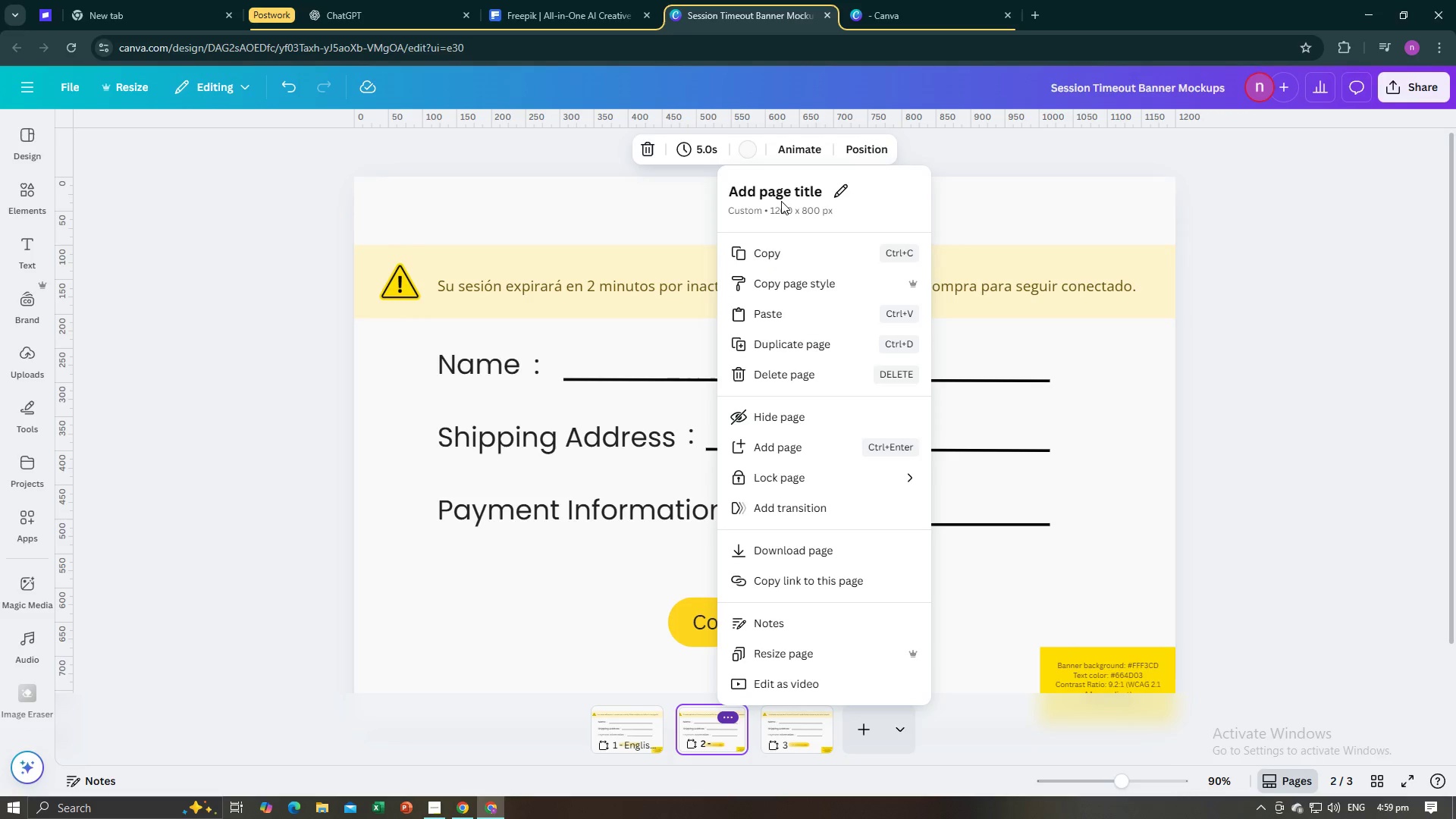 
left_click([792, 188])
 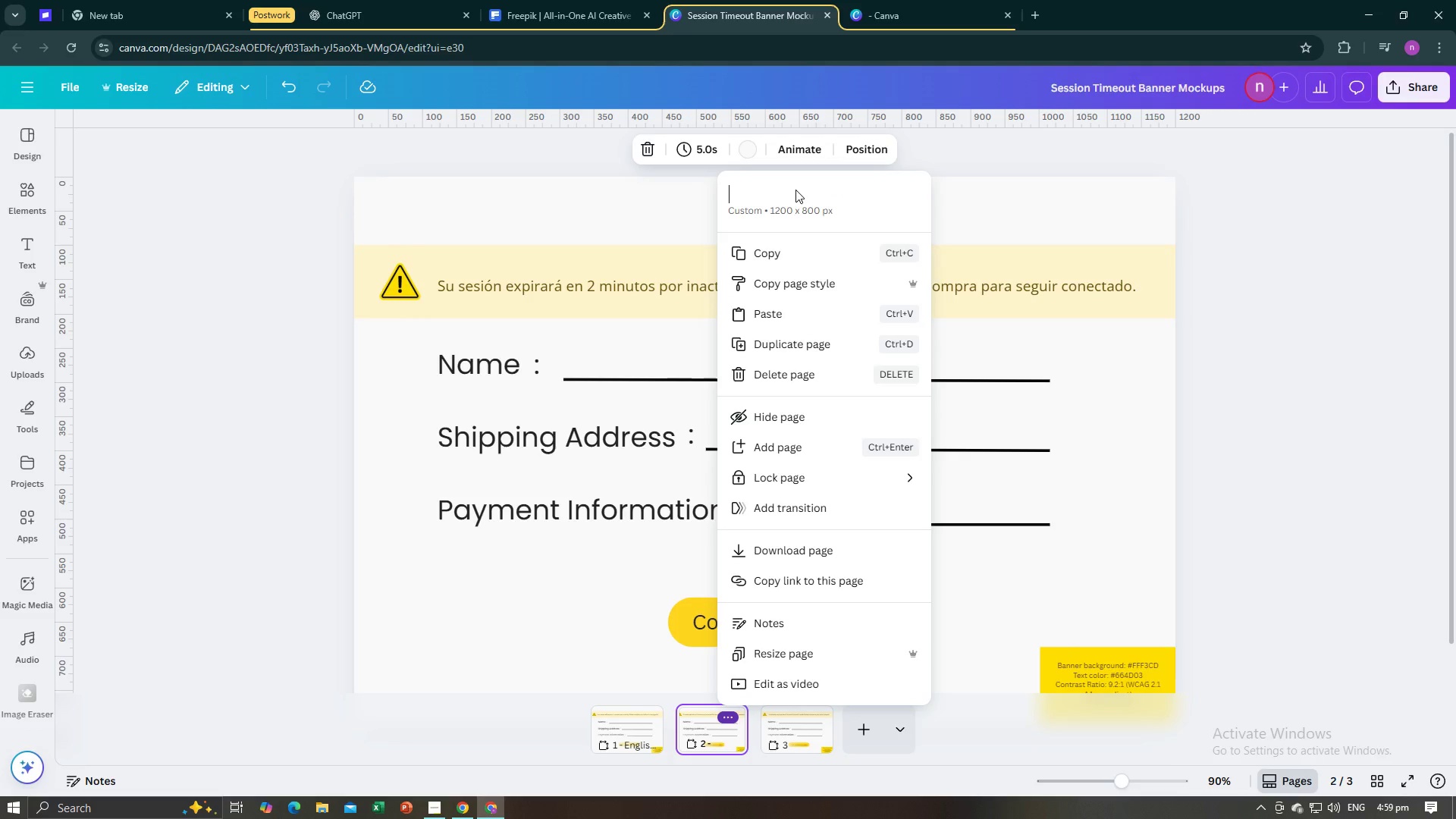 
type(C)
key(Backspace)
type(Vers)
key(Tab)
 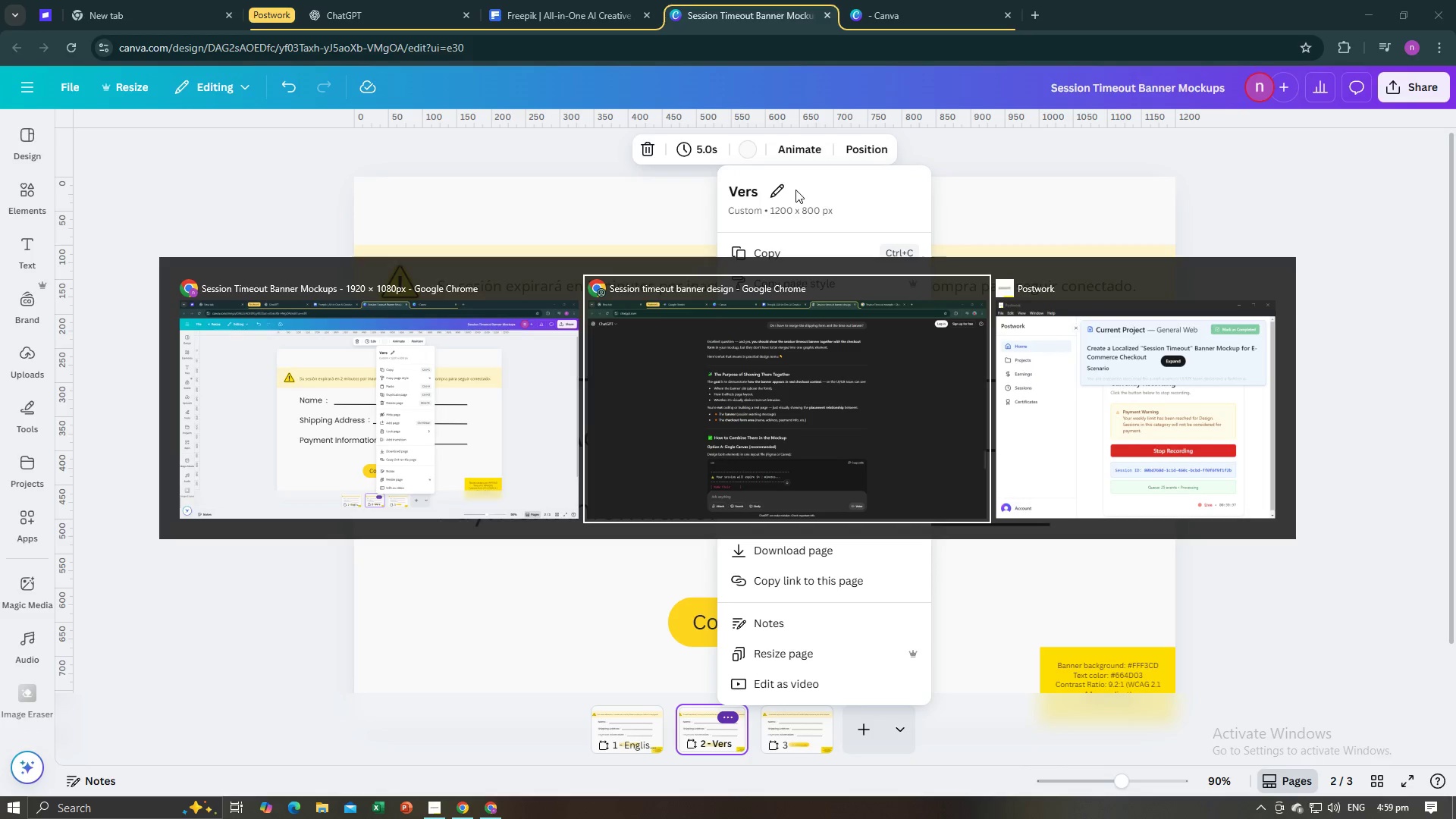 
hold_key(key=AltLeft, duration=0.89)
 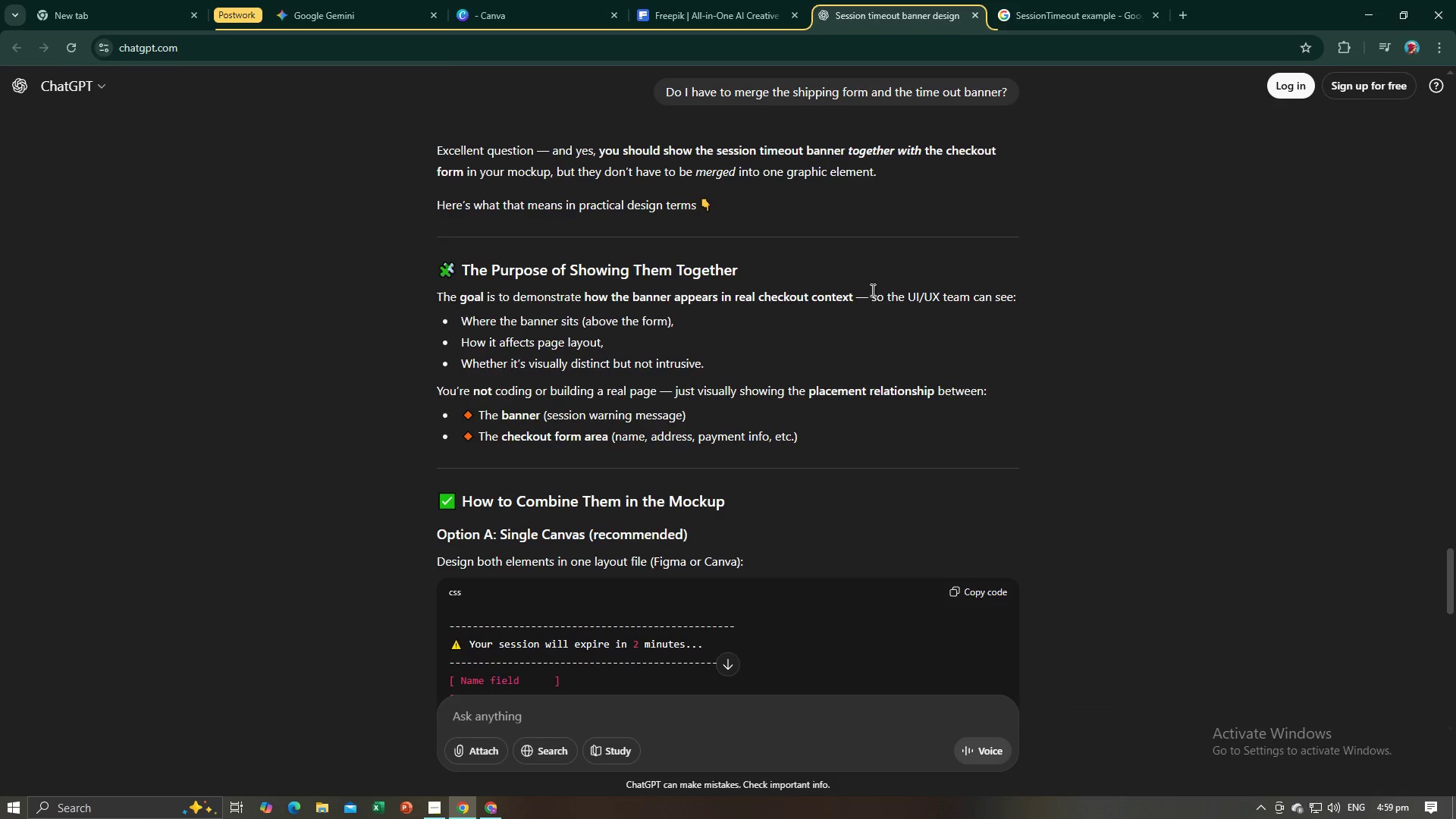 
scroll: coordinate [871, 290], scroll_direction: down, amount: 6.0
 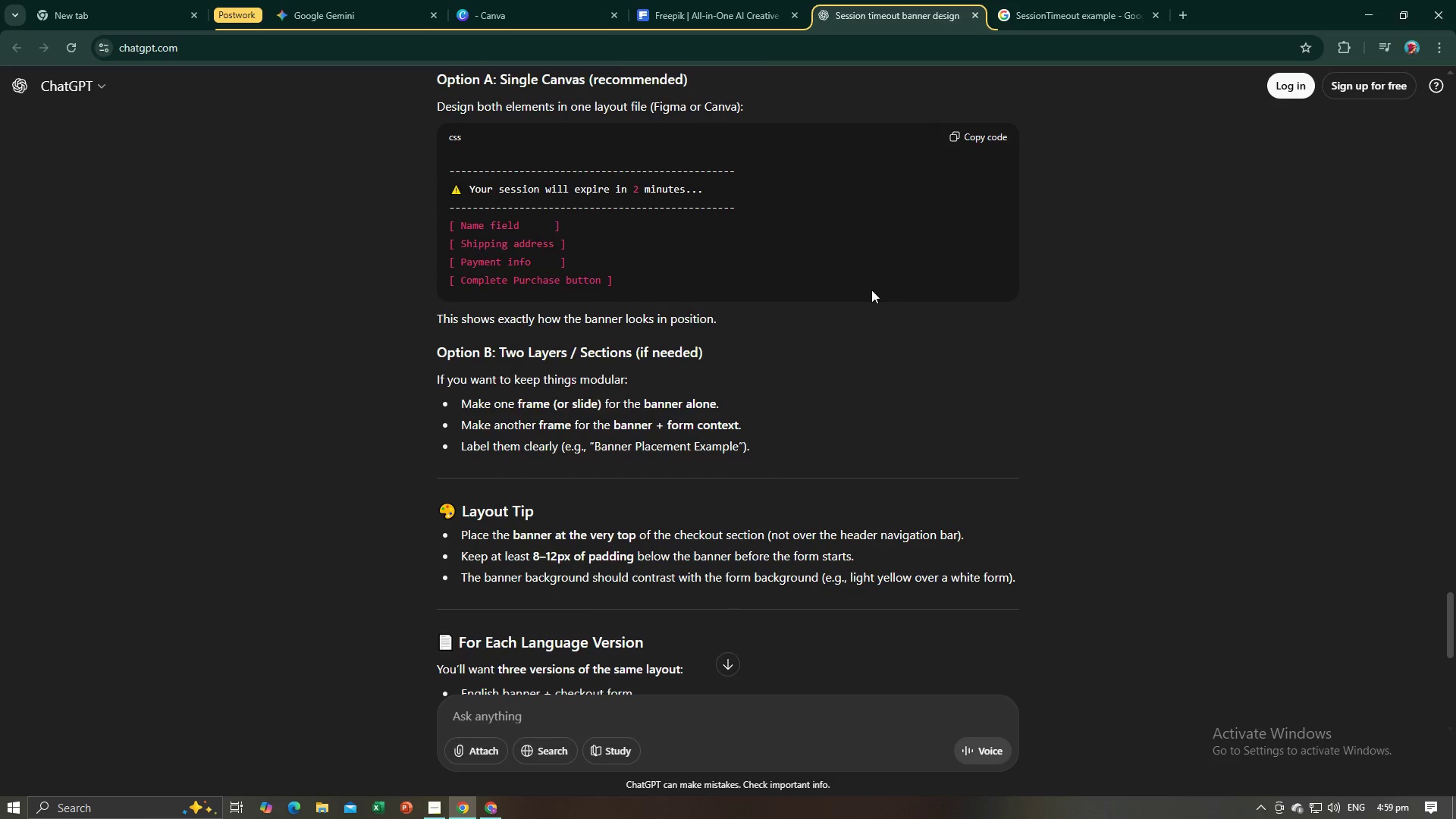 
scroll: coordinate [871, 290], scroll_direction: up, amount: 1.0
 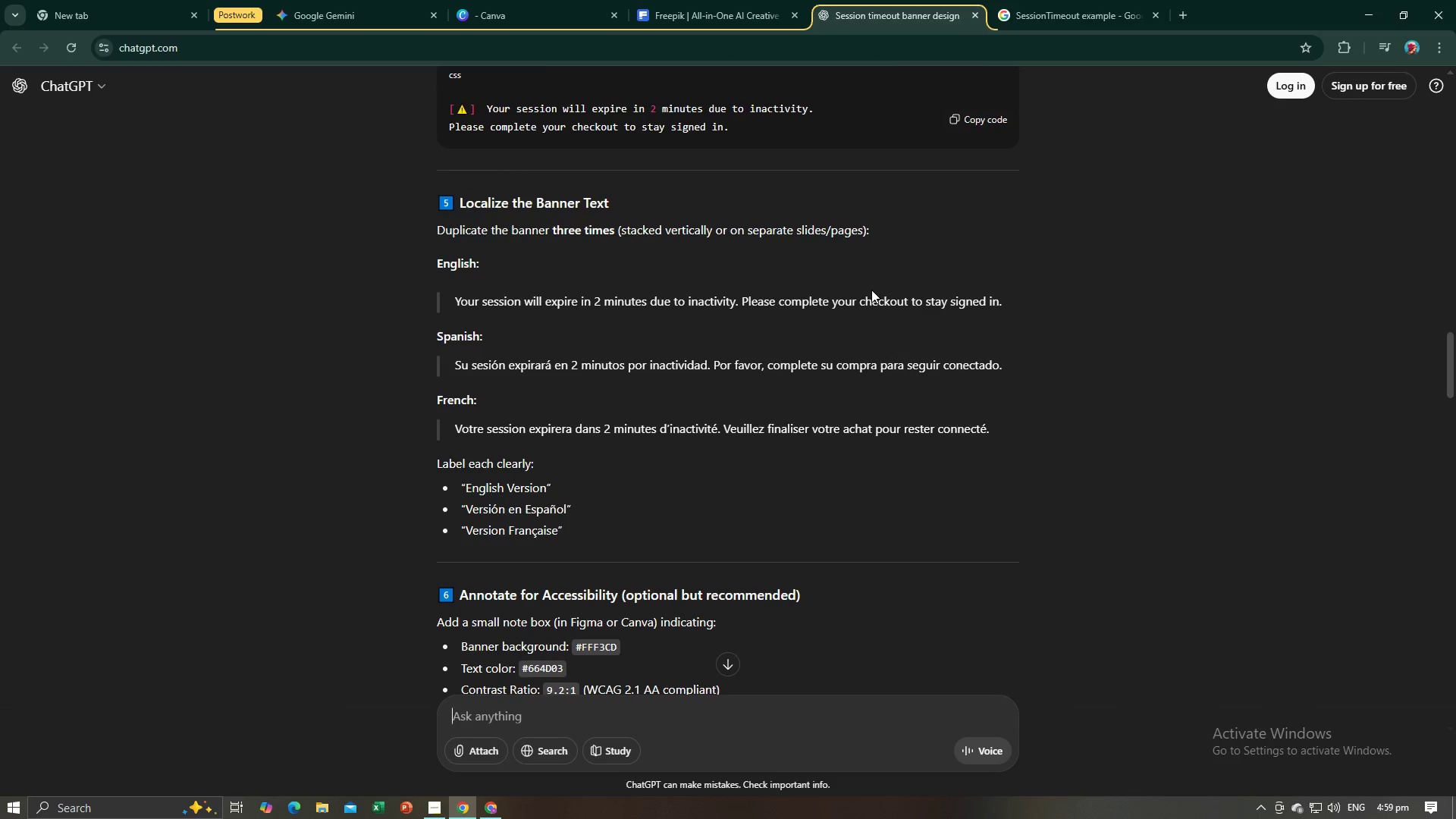 
key(Alt+AltLeft)
 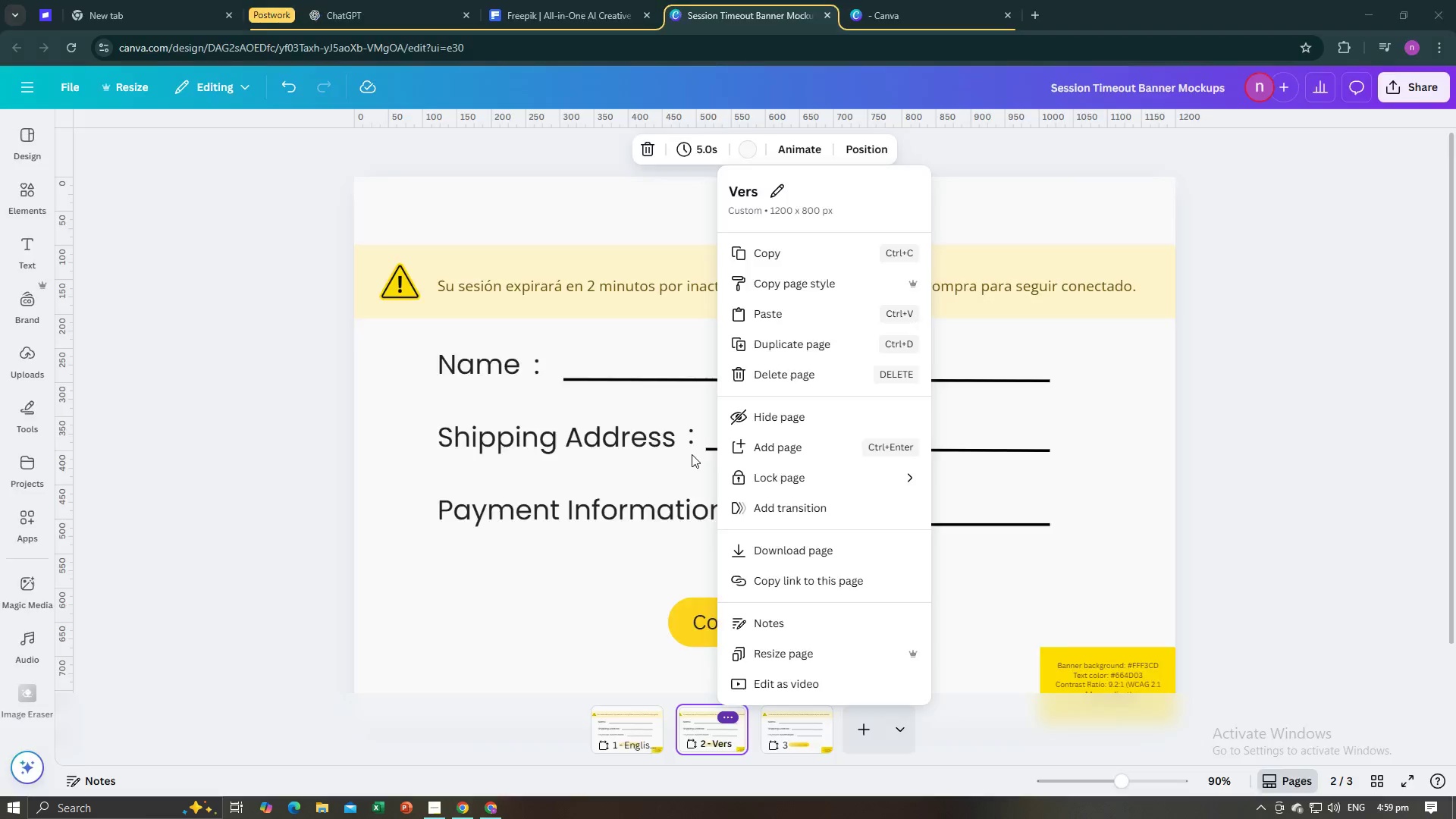 
key(Alt+Tab)
 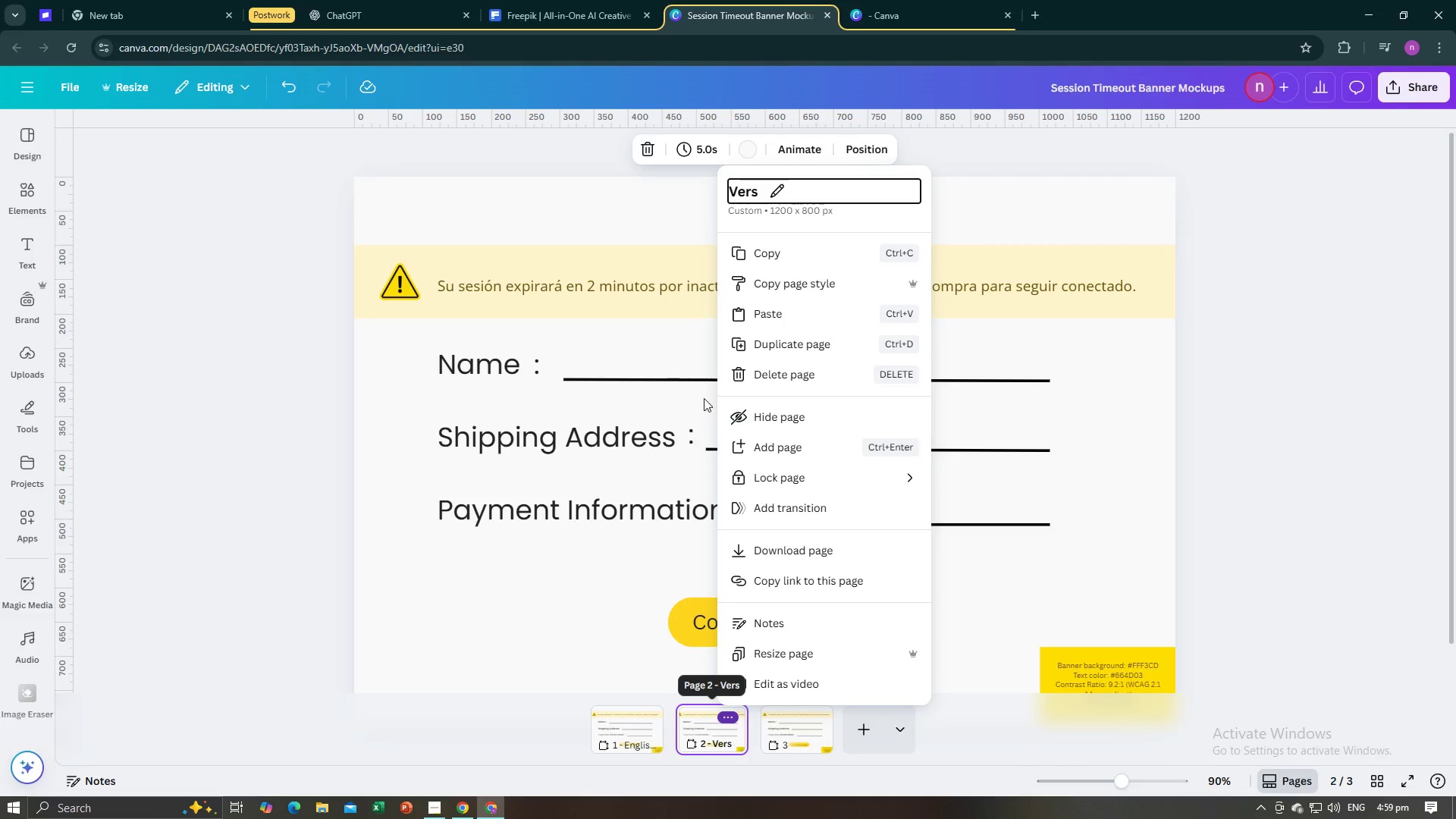 
key(Alt+AltLeft)
 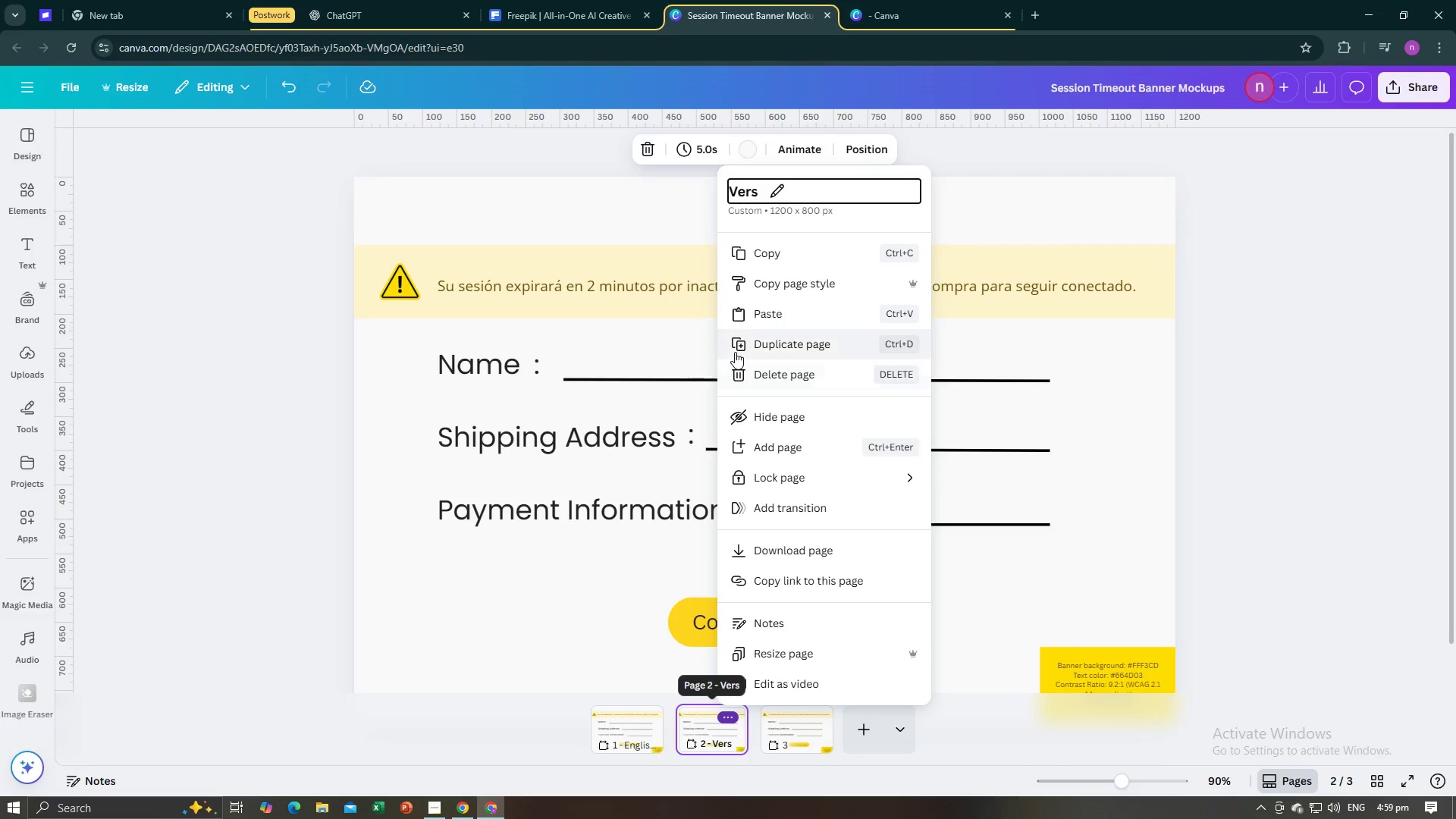 
key(Alt+Tab)
 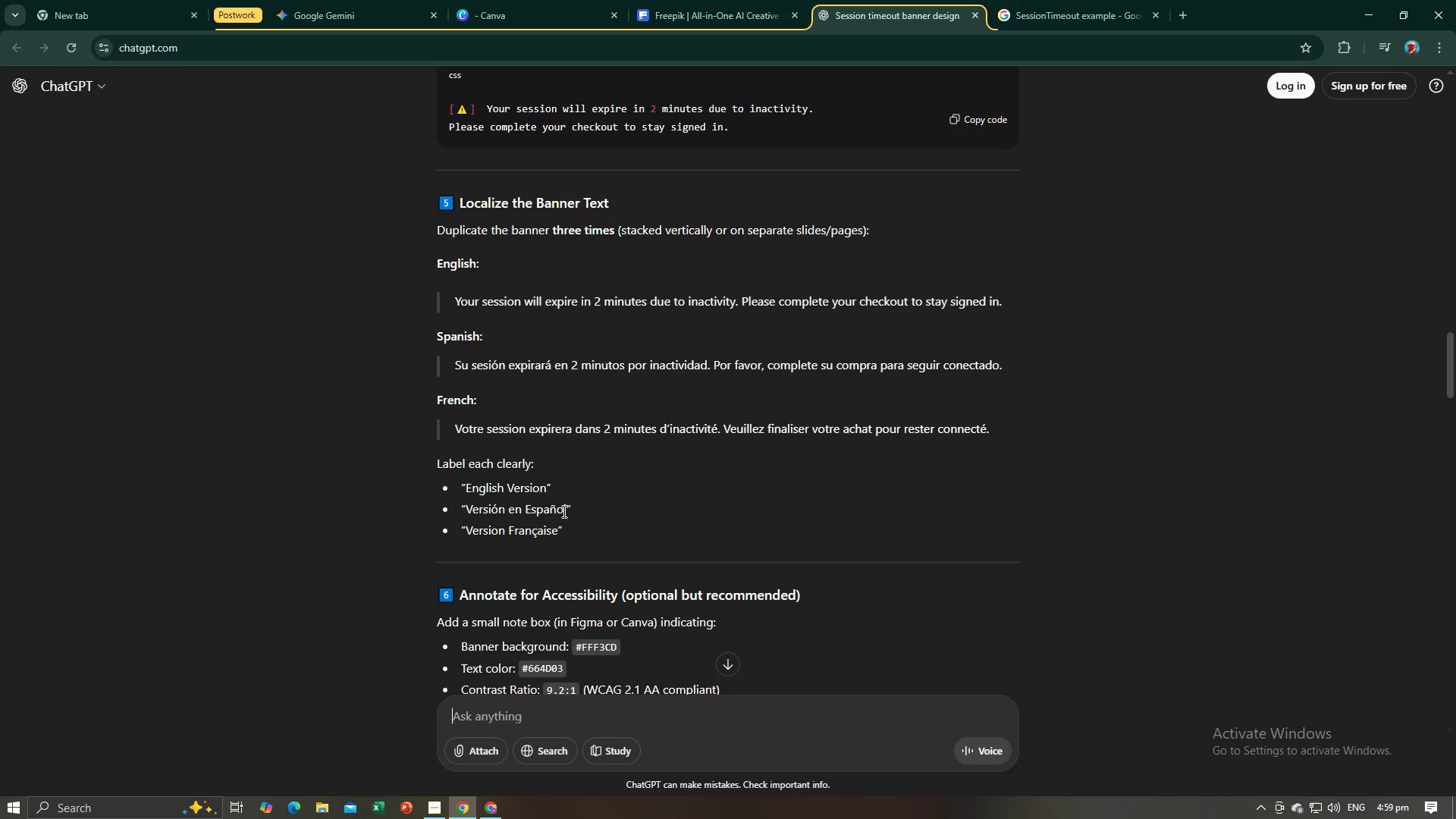 
left_click_drag(start_coordinate=[565, 511], to_coordinate=[471, 511])
 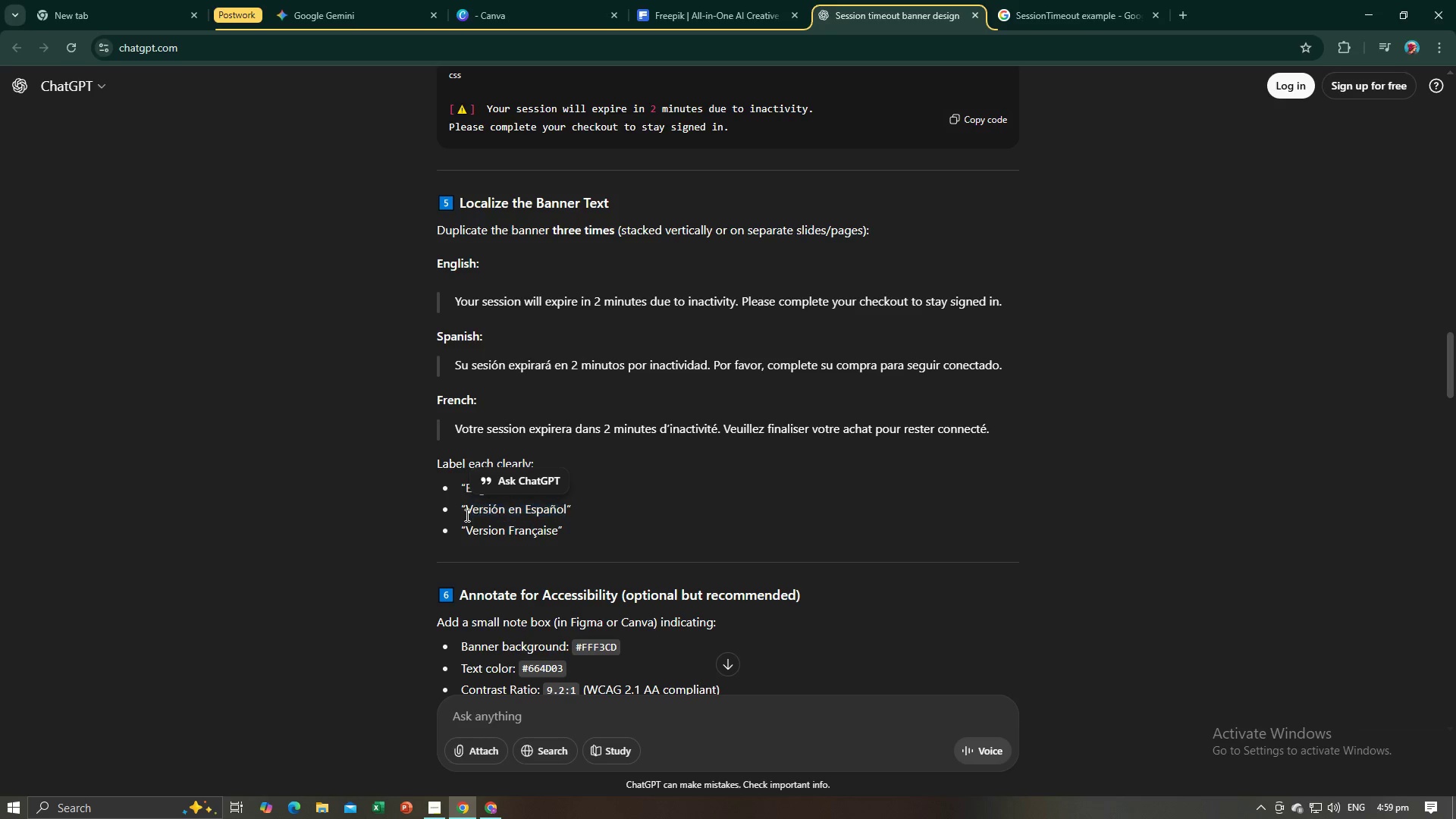 
left_click([466, 515])
 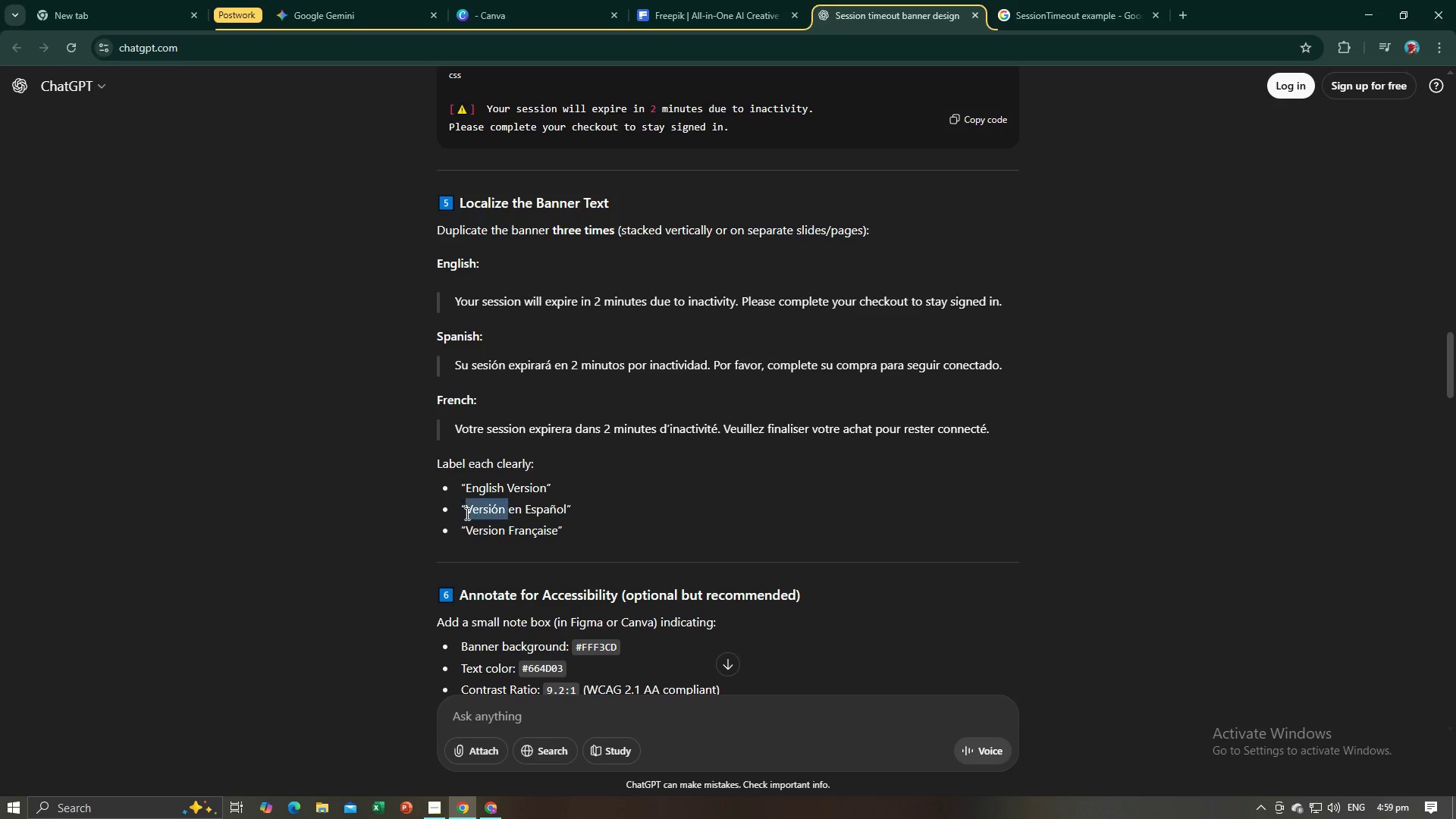 
left_click_drag(start_coordinate=[466, 513], to_coordinate=[541, 513])
 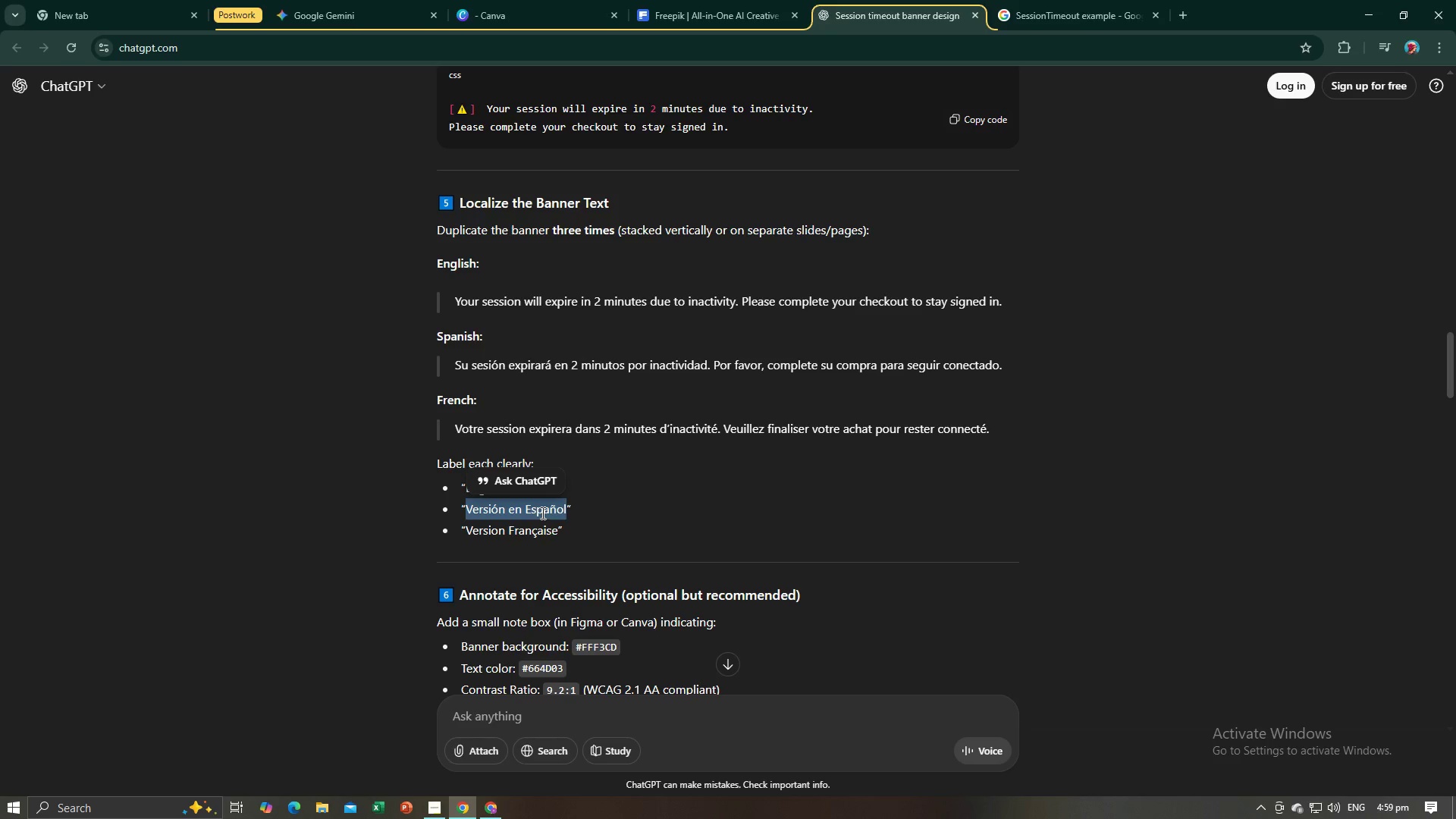 
key(Control+C)
 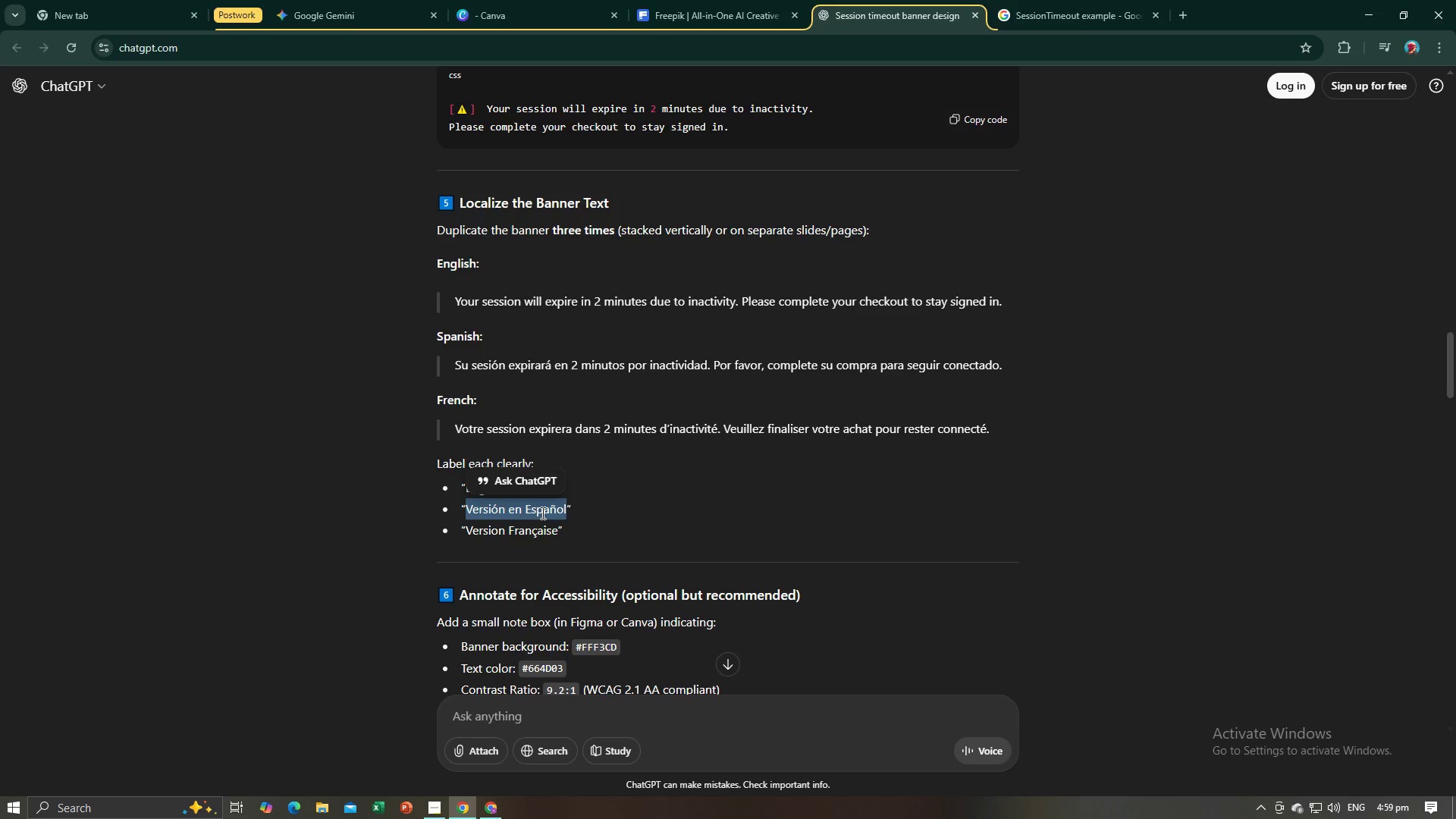 
key(Alt+AltLeft)
 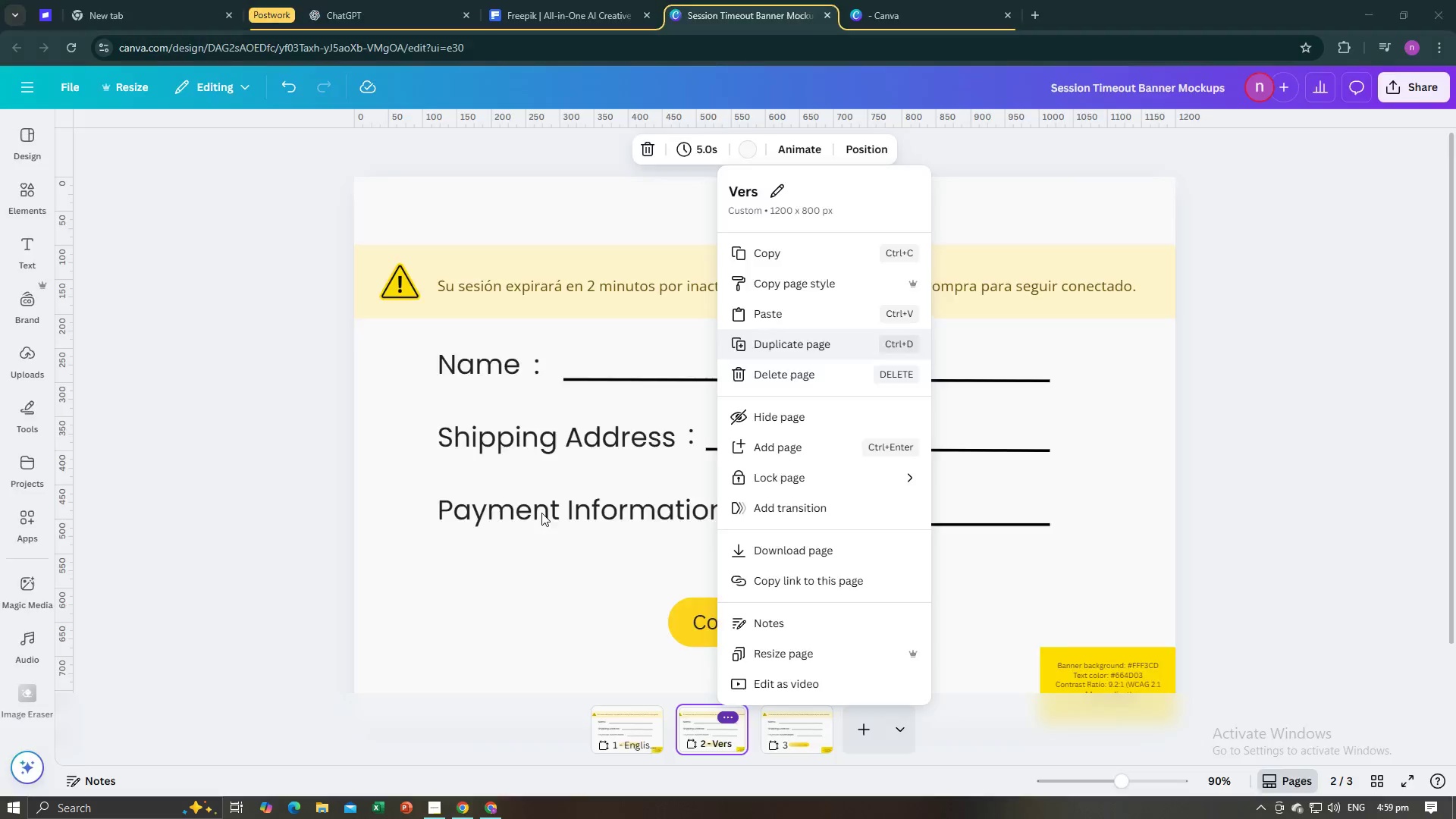 
key(Alt+Tab)
 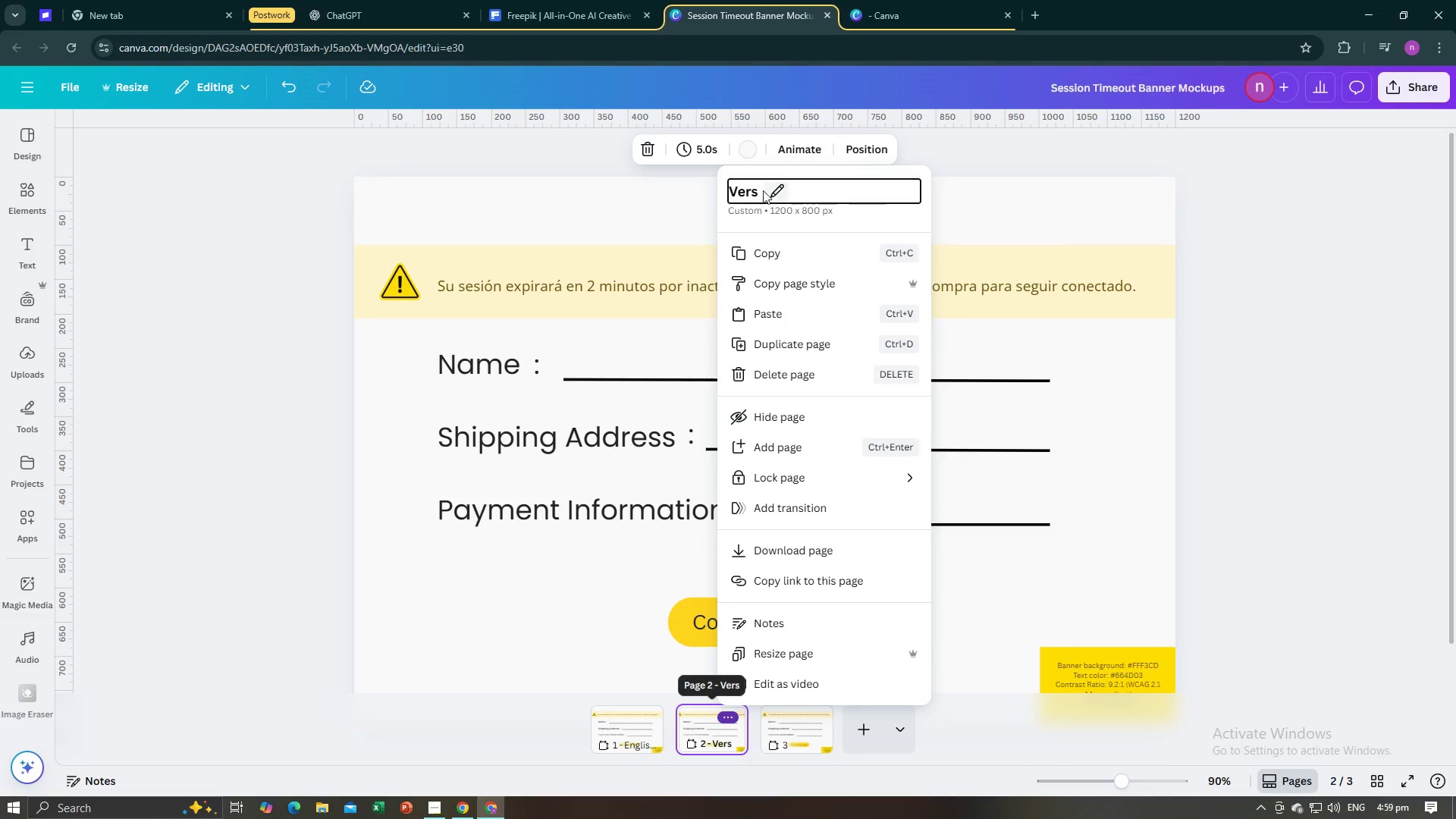 
left_click_drag(start_coordinate=[759, 190], to_coordinate=[726, 195])
 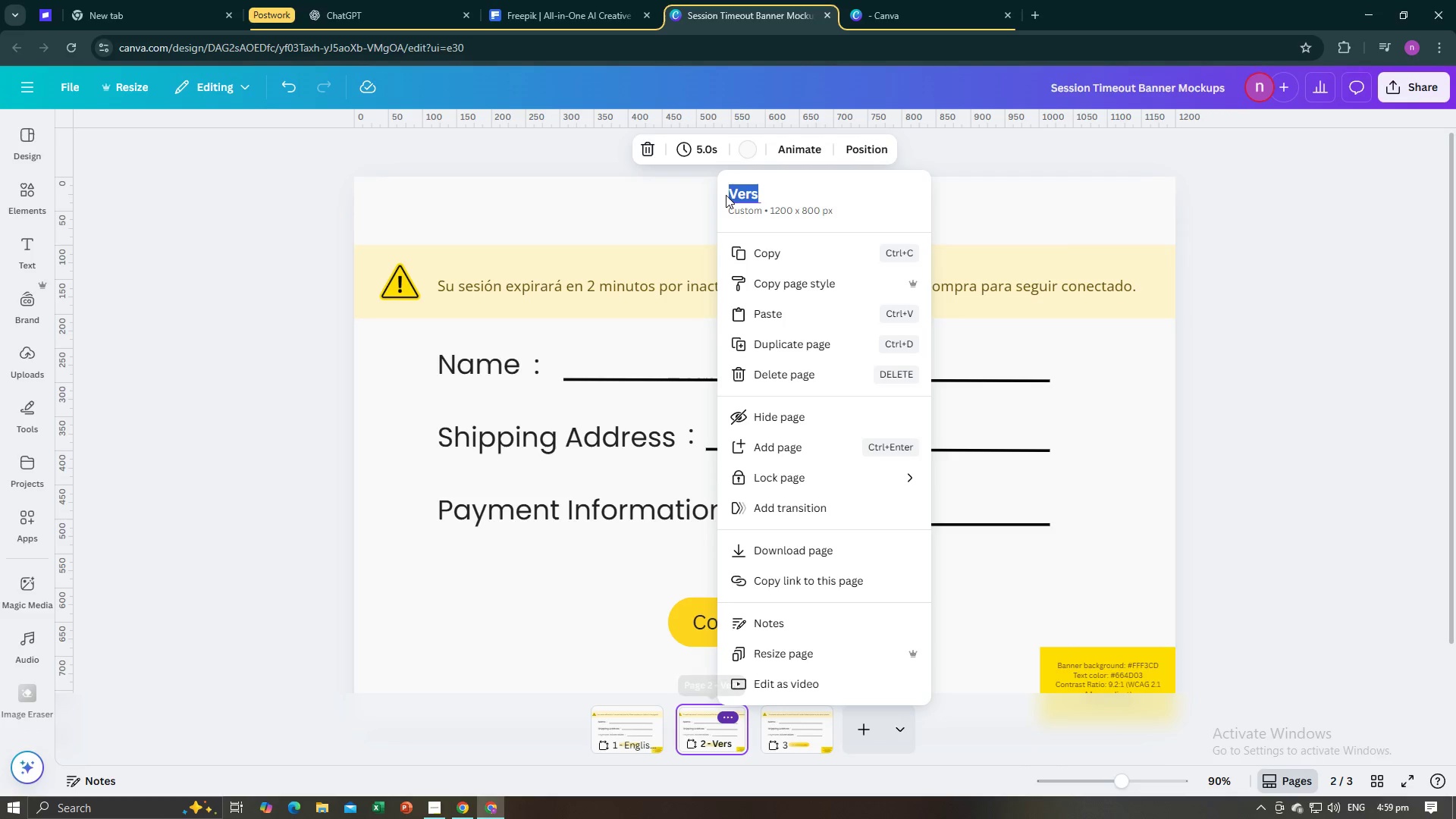 
key(Control+V)
 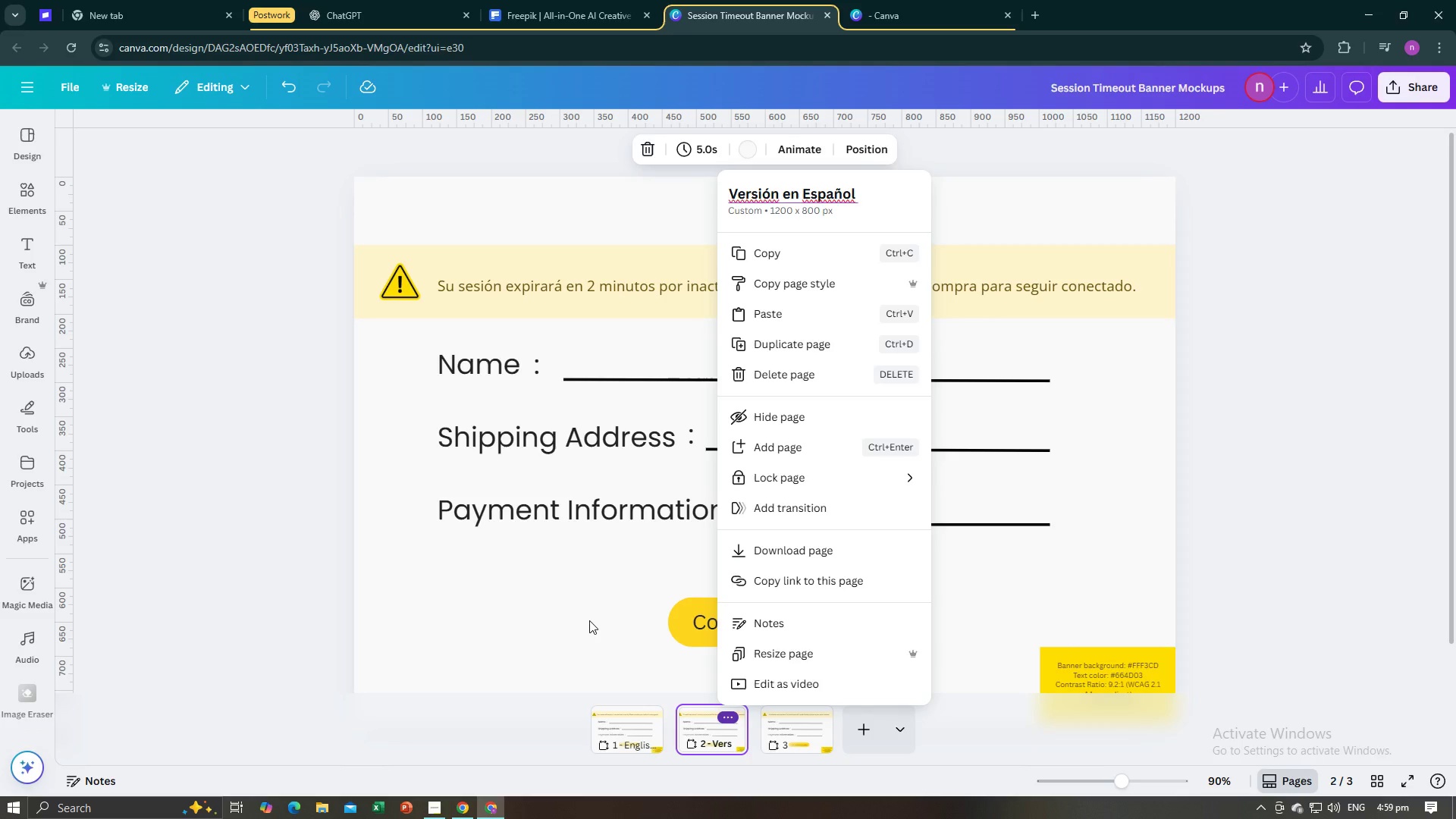 
left_click([588, 620])
 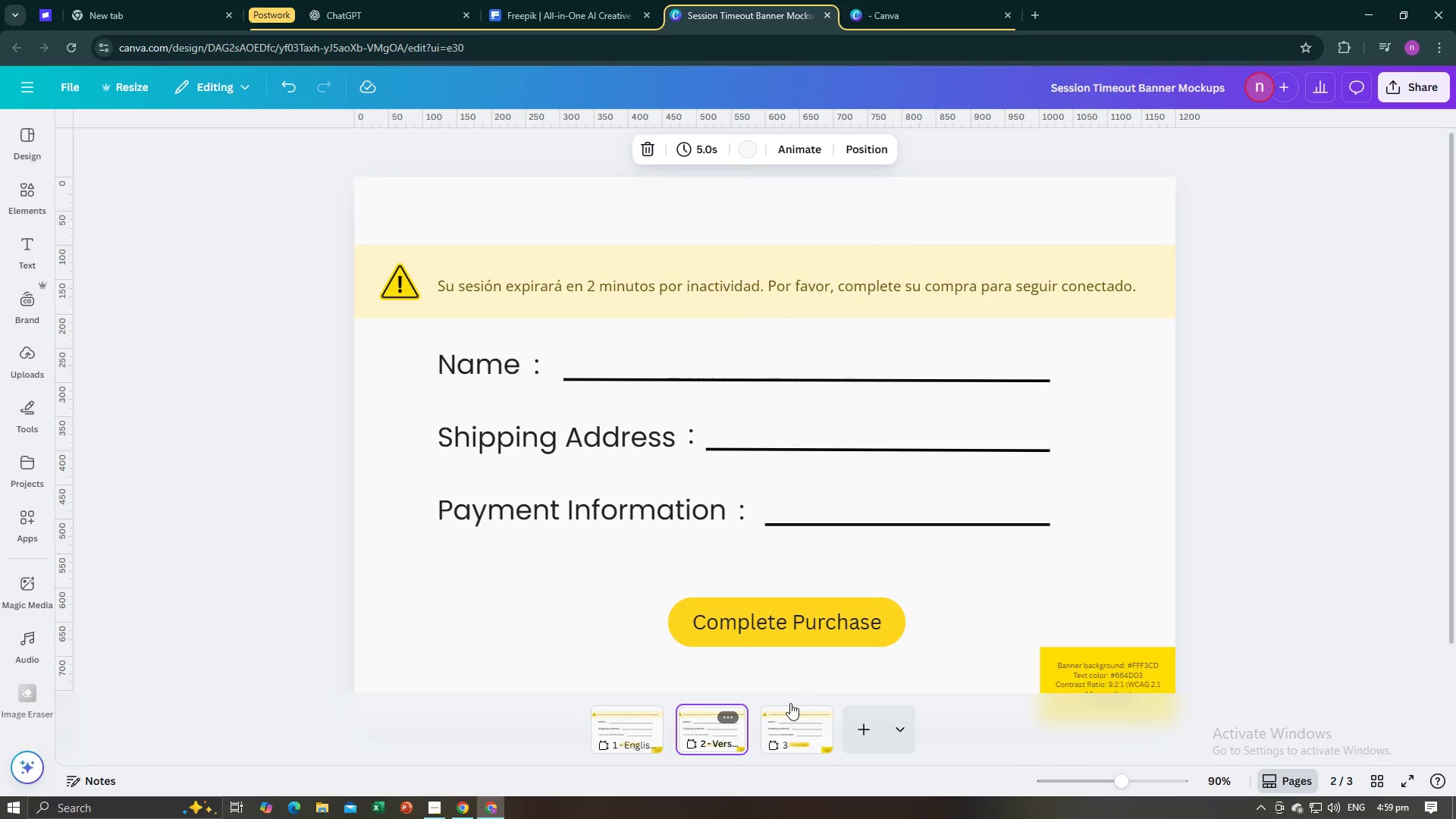 
key(Alt+AltLeft)
 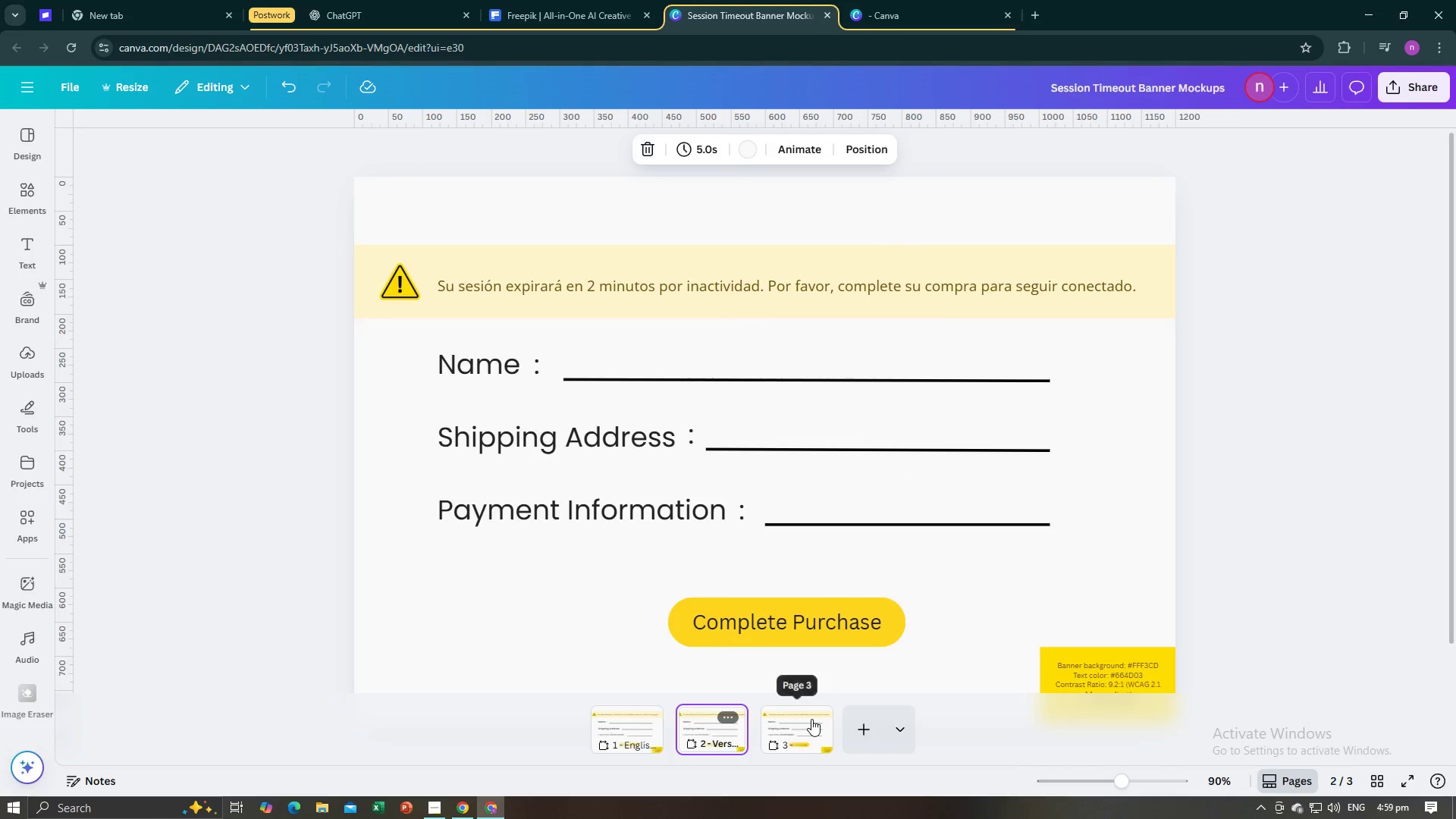 
key(Alt+Tab)
 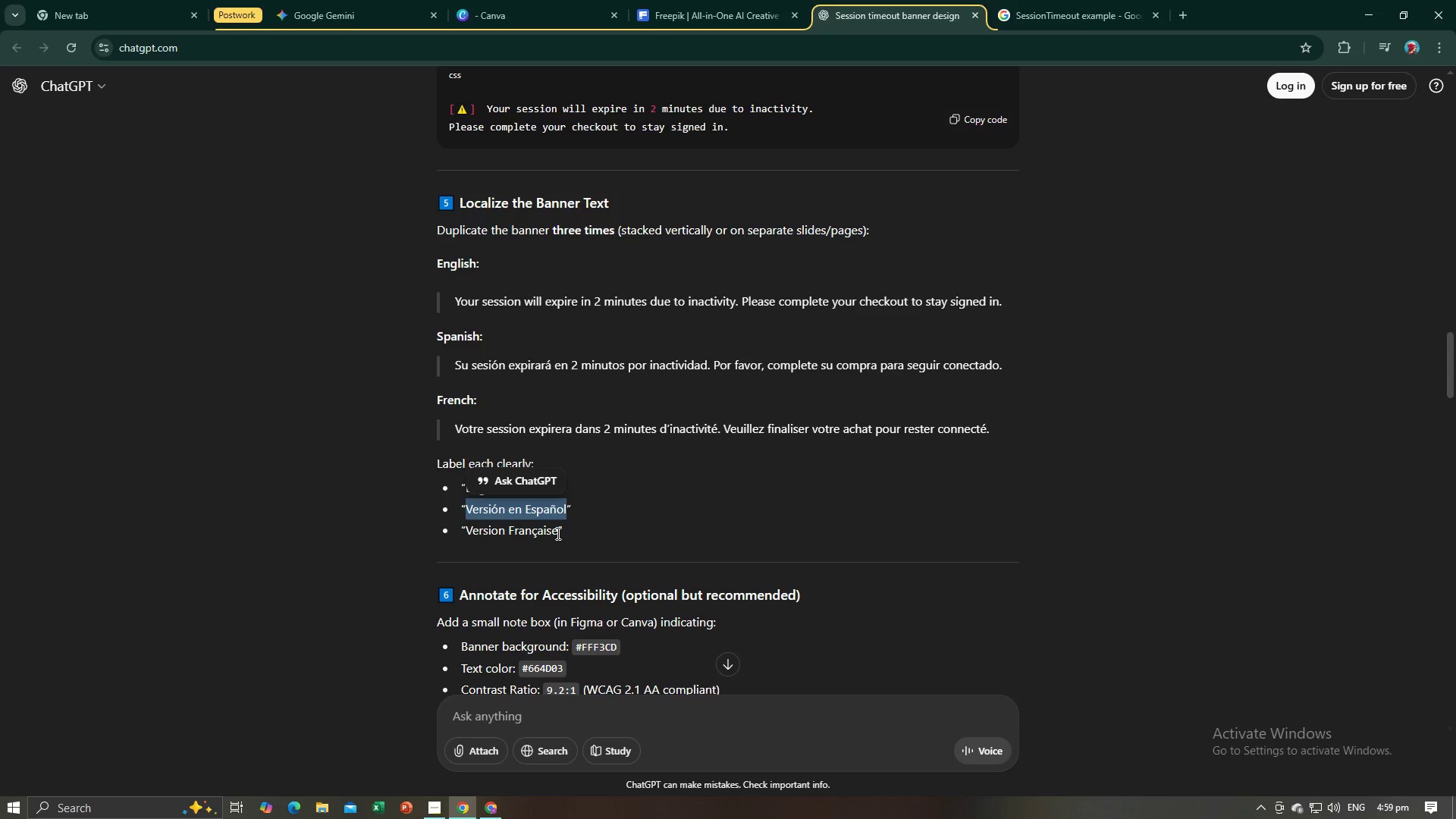 
left_click_drag(start_coordinate=[556, 533], to_coordinate=[467, 534])
 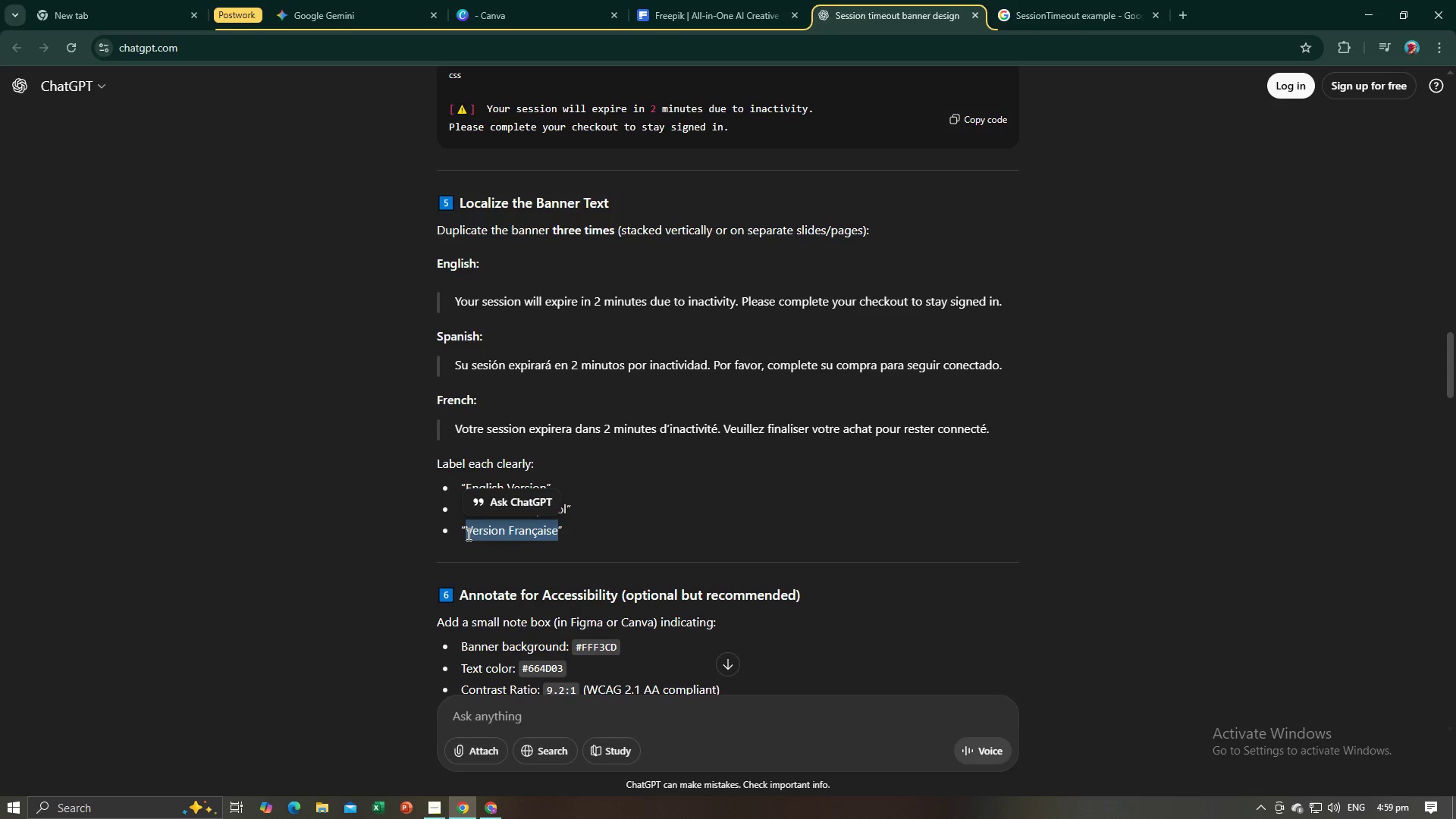 
key(Control+C)
 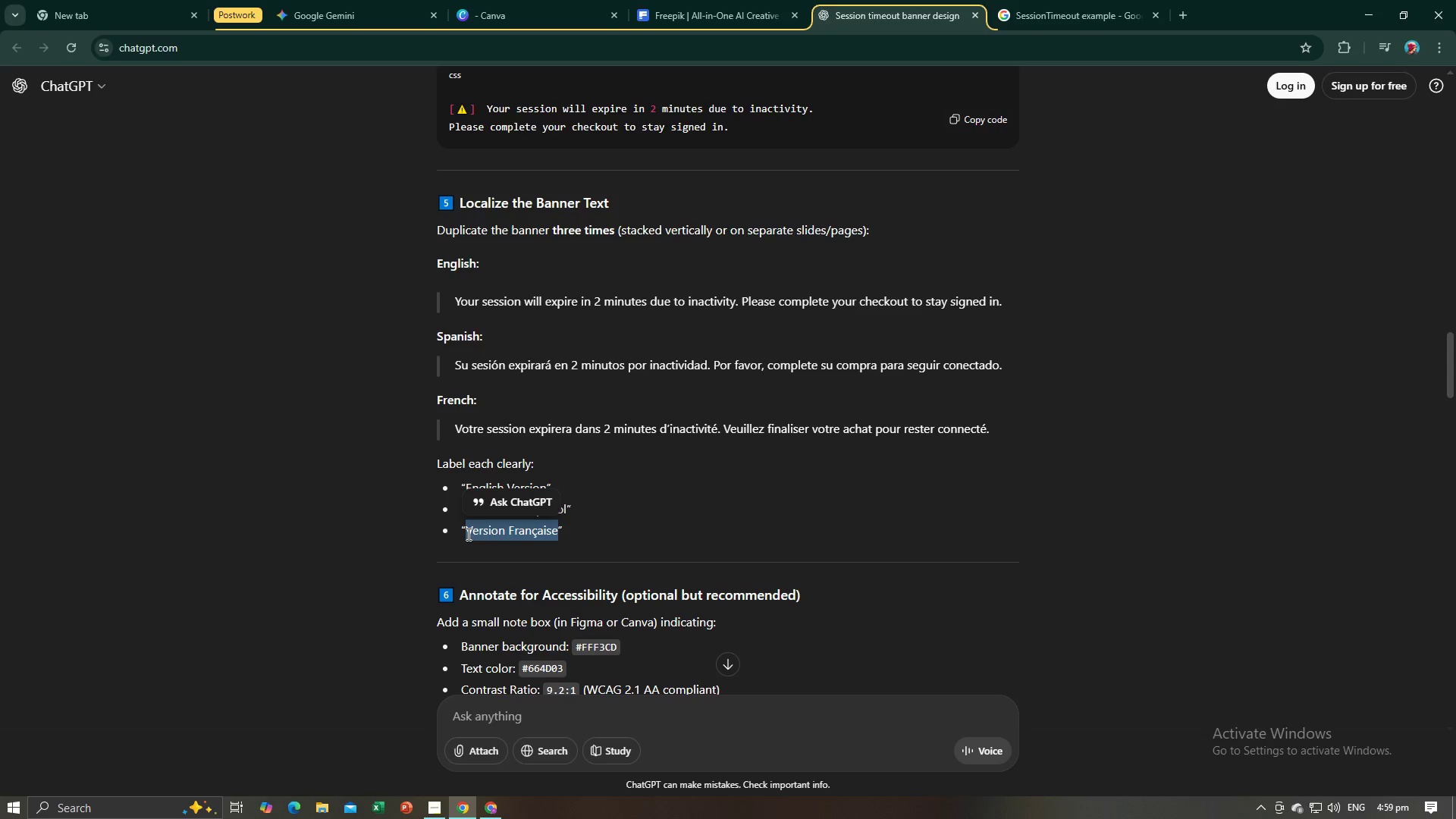 
key(Control+C)
 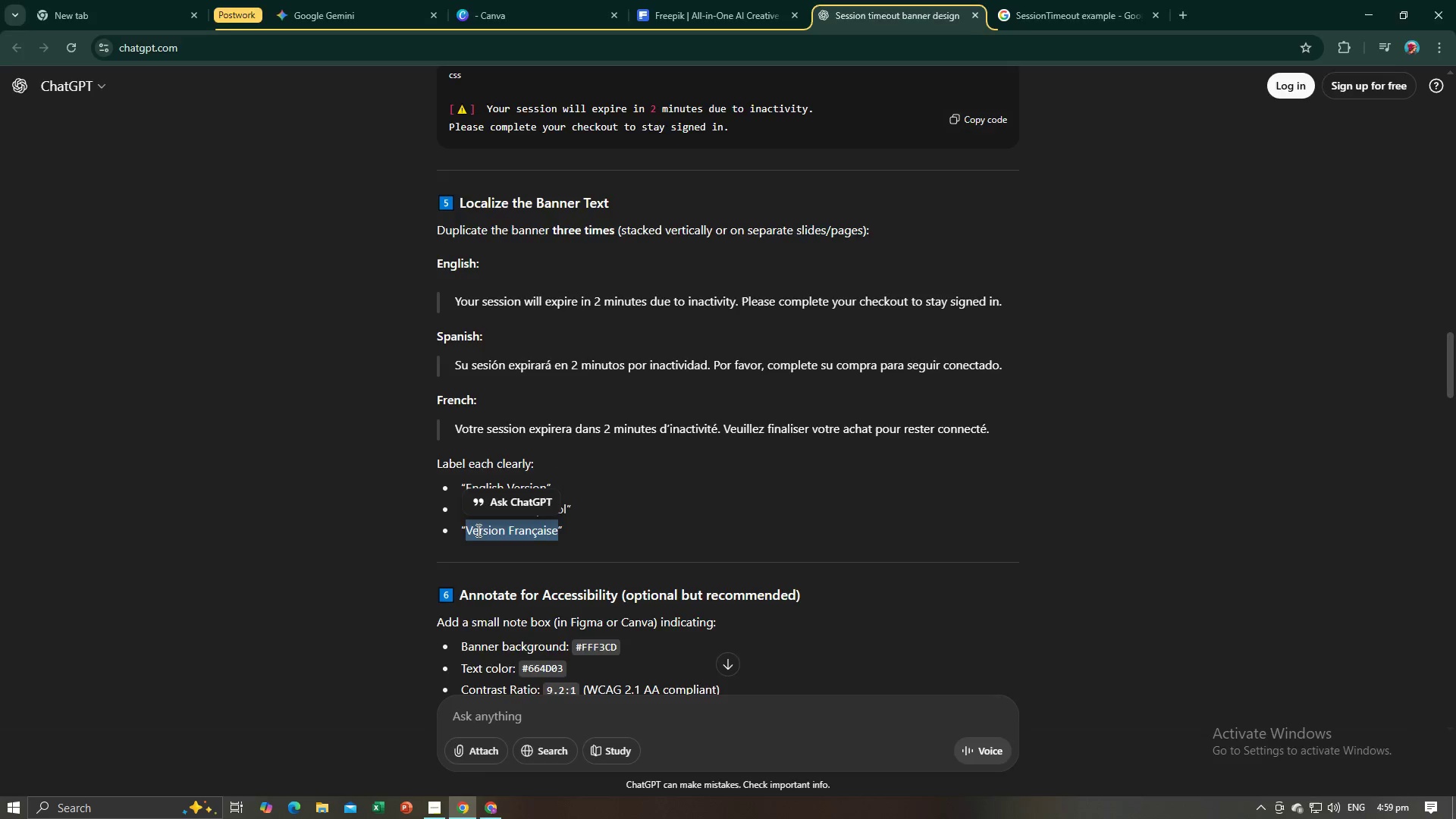 
key(Alt+AltLeft)
 